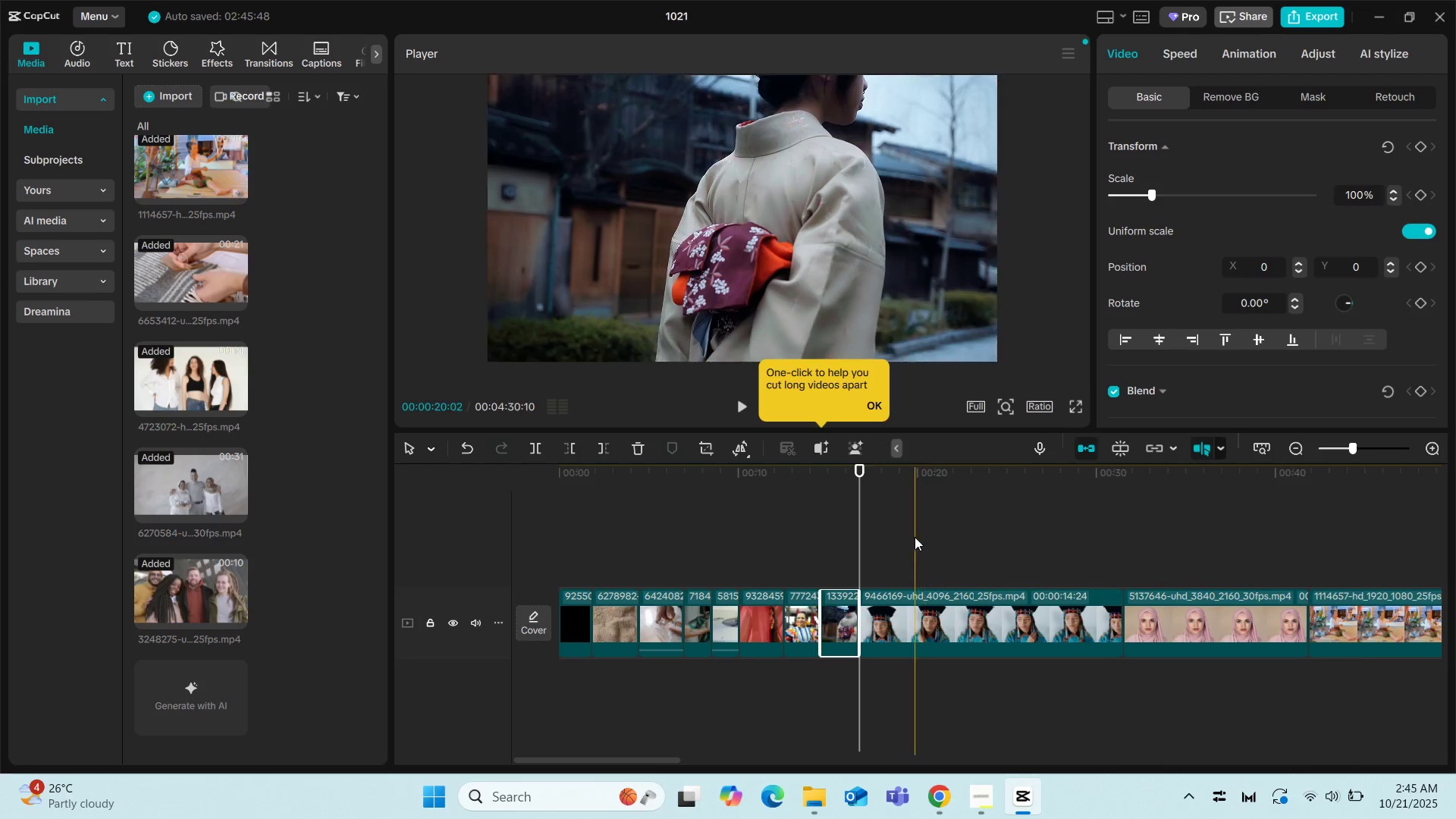 
left_click([913, 537])
 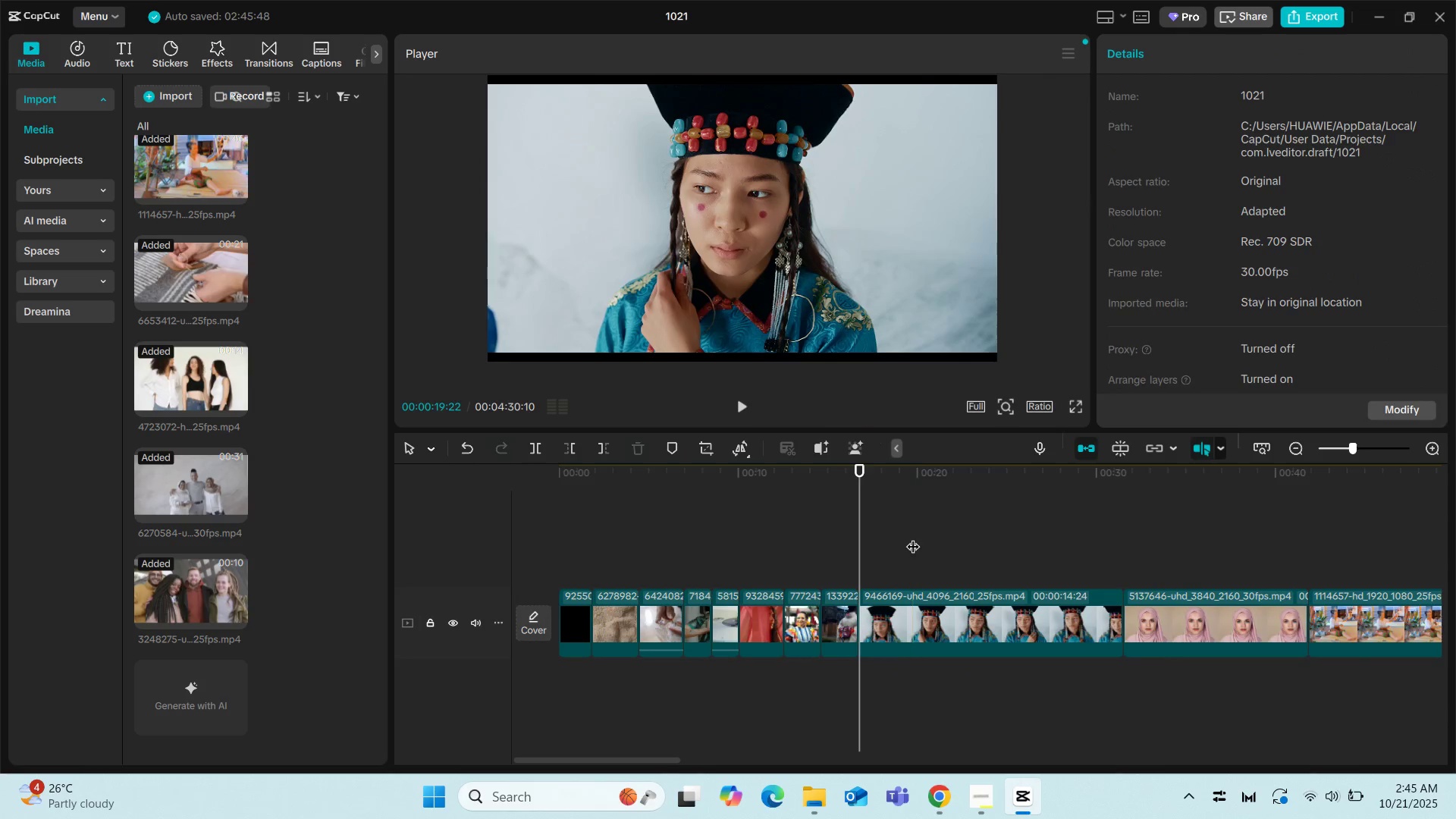 
key(Space)
 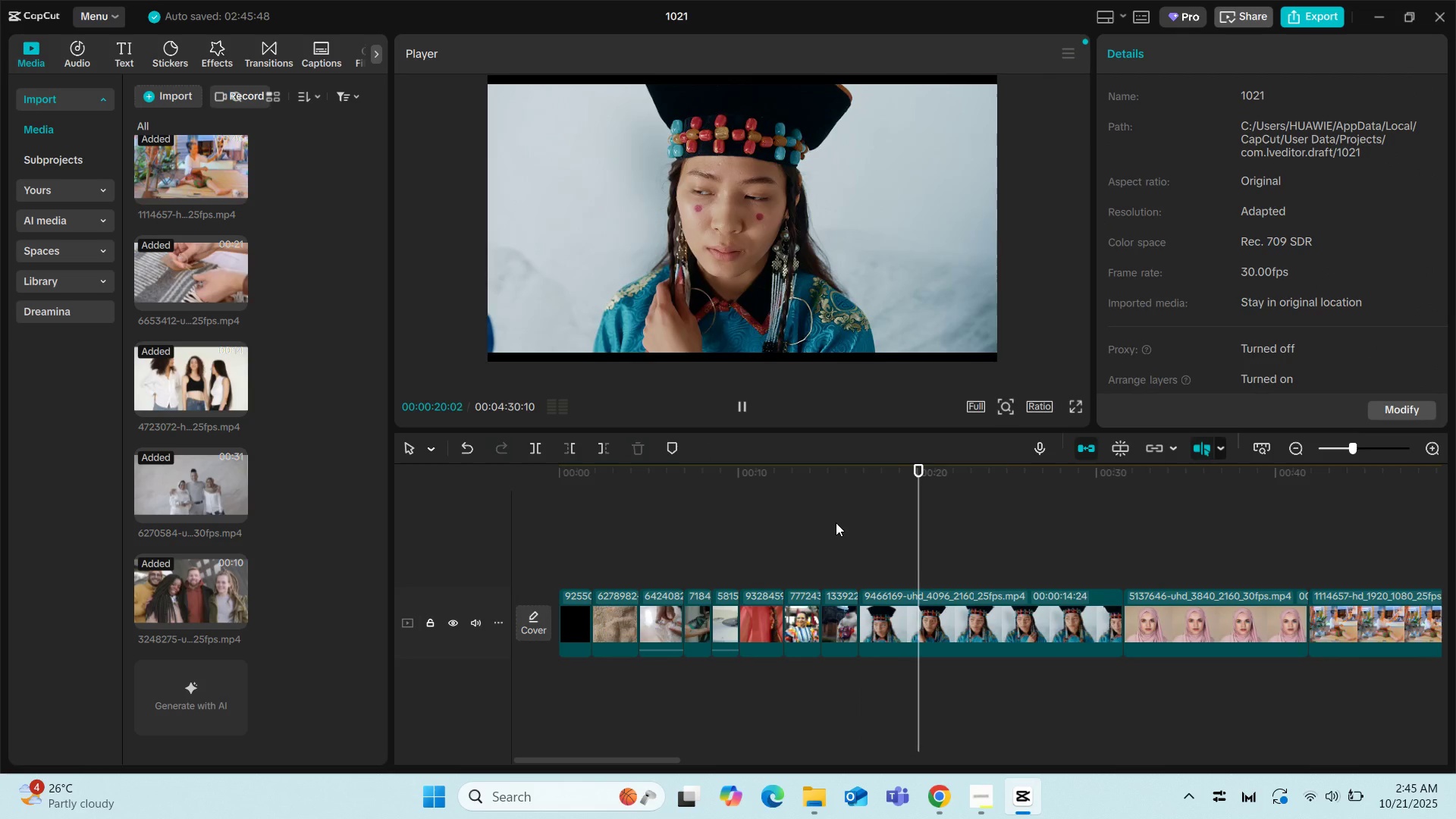 
left_click([835, 520])
 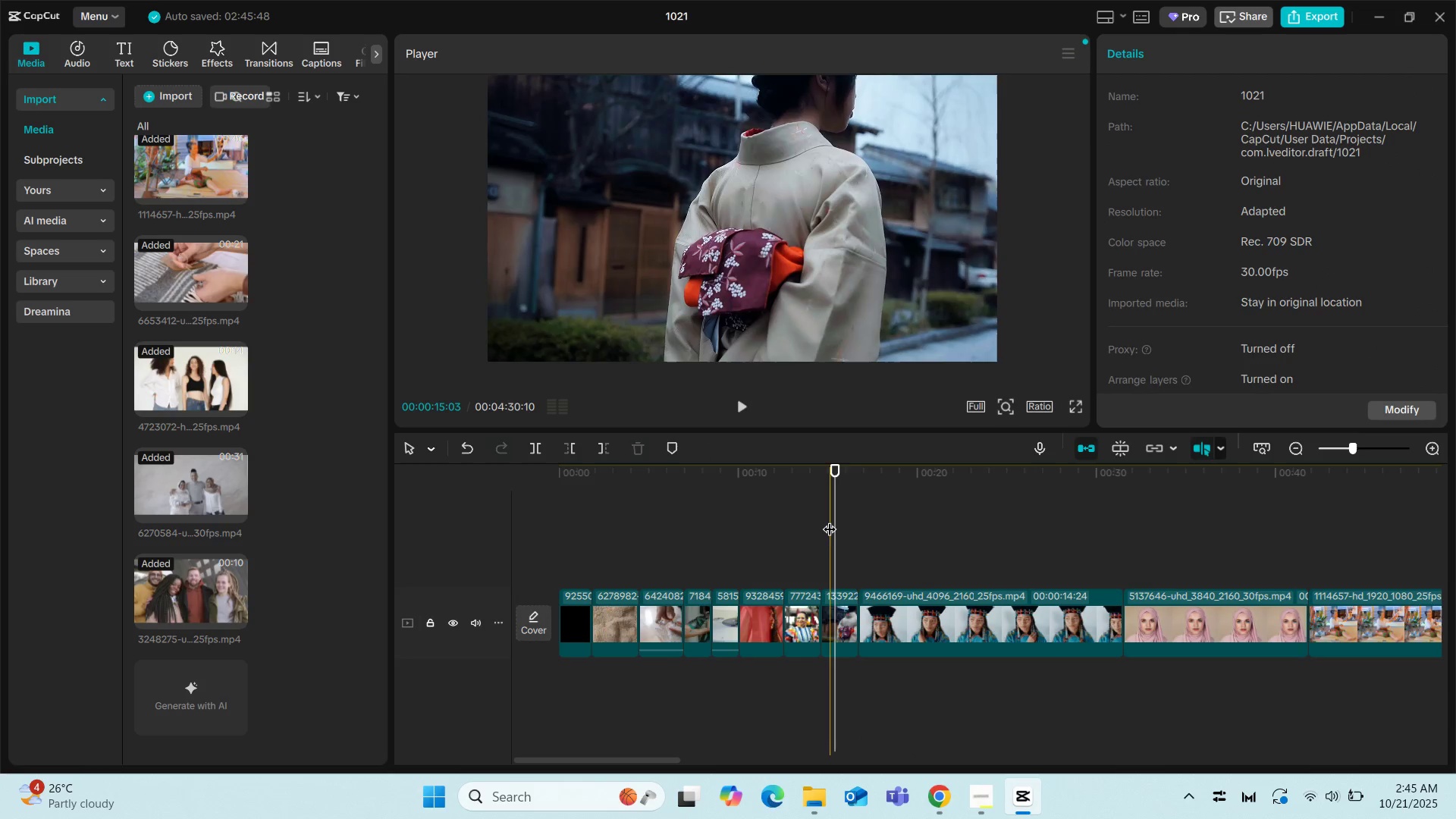 
key(Space)
 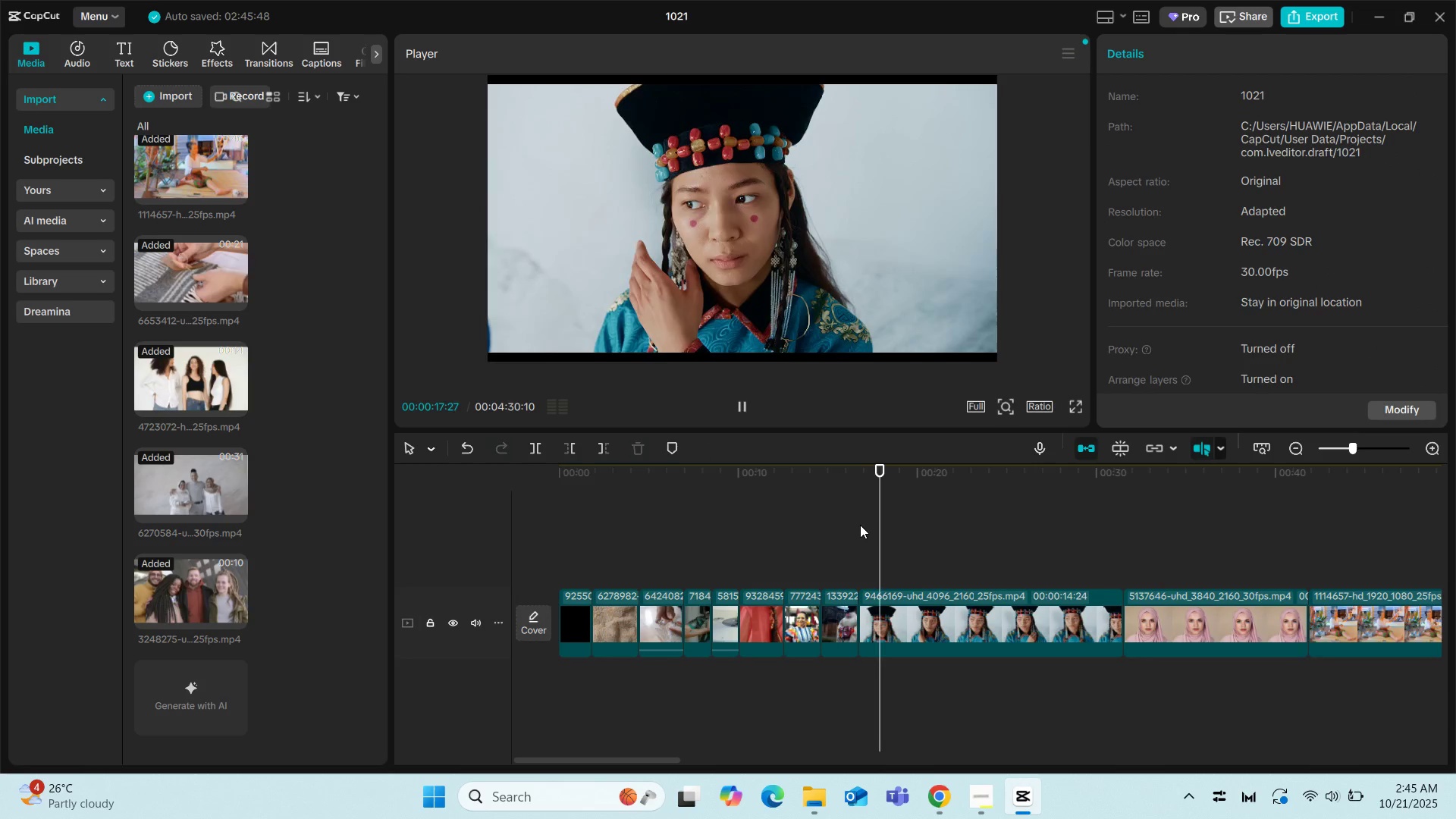 
key(Space)
 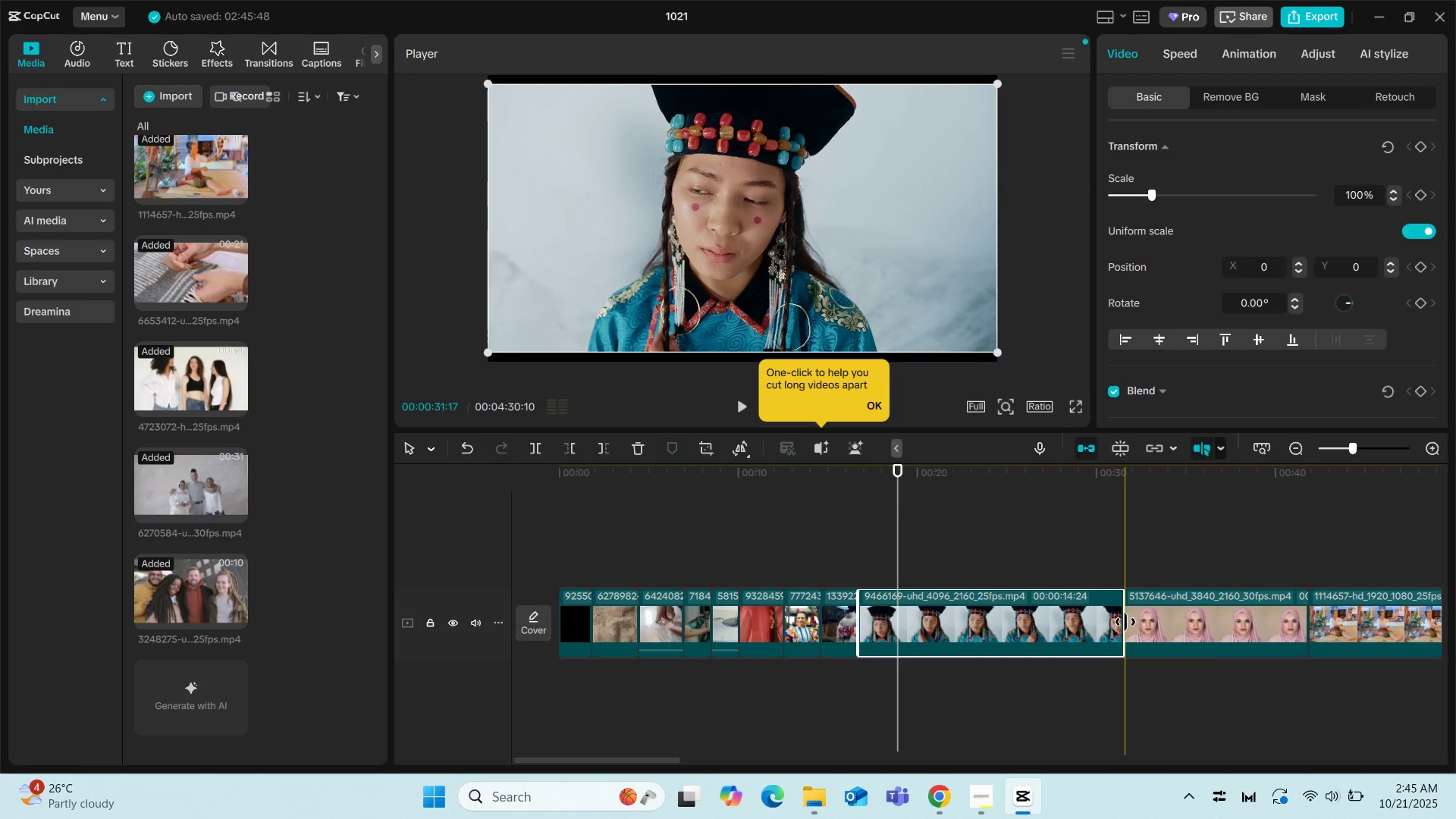 
left_click_drag(start_coordinate=[1121, 620], to_coordinate=[898, 620])
 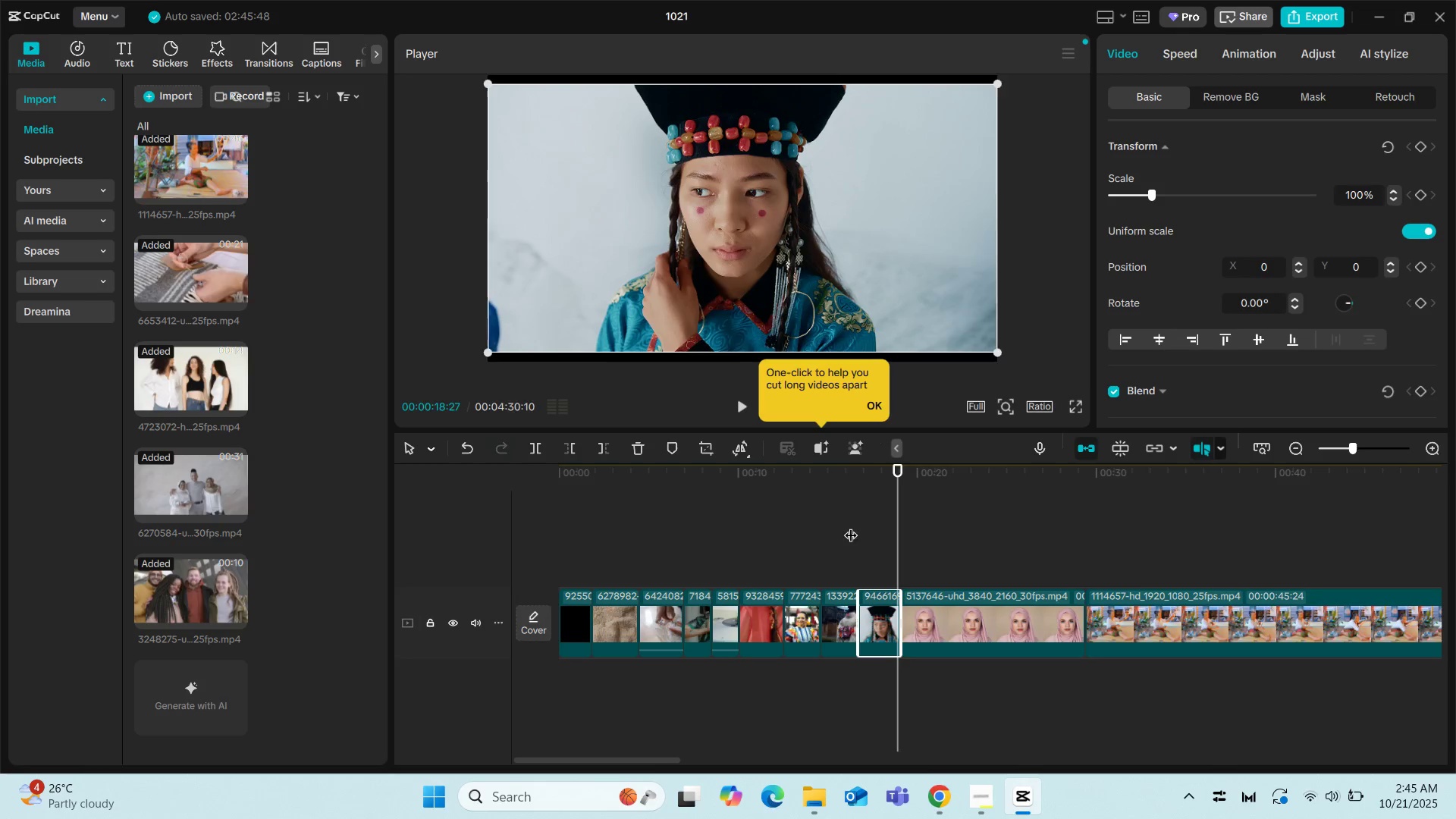 
left_click([851, 526])
 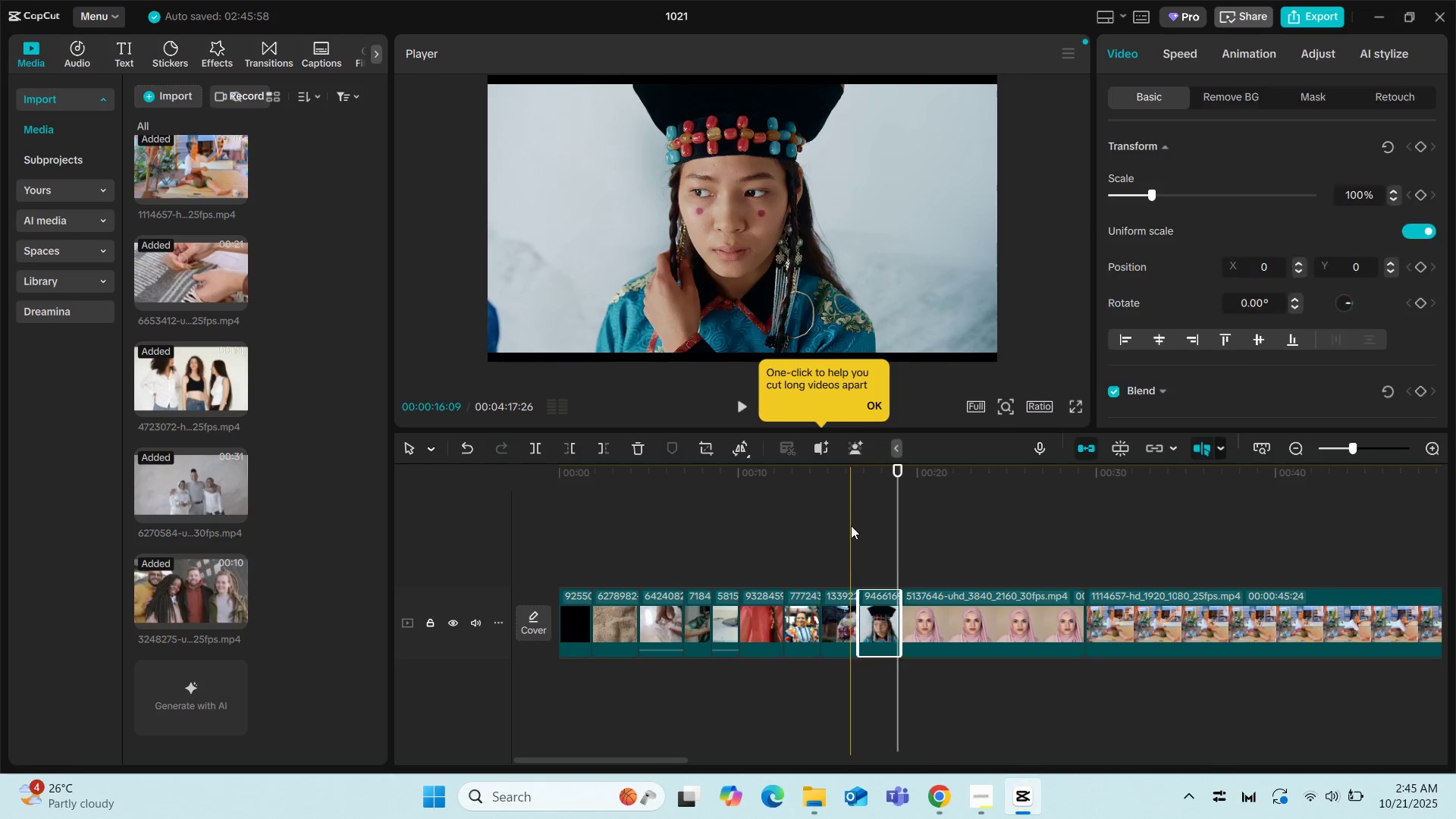 
key(Space)
 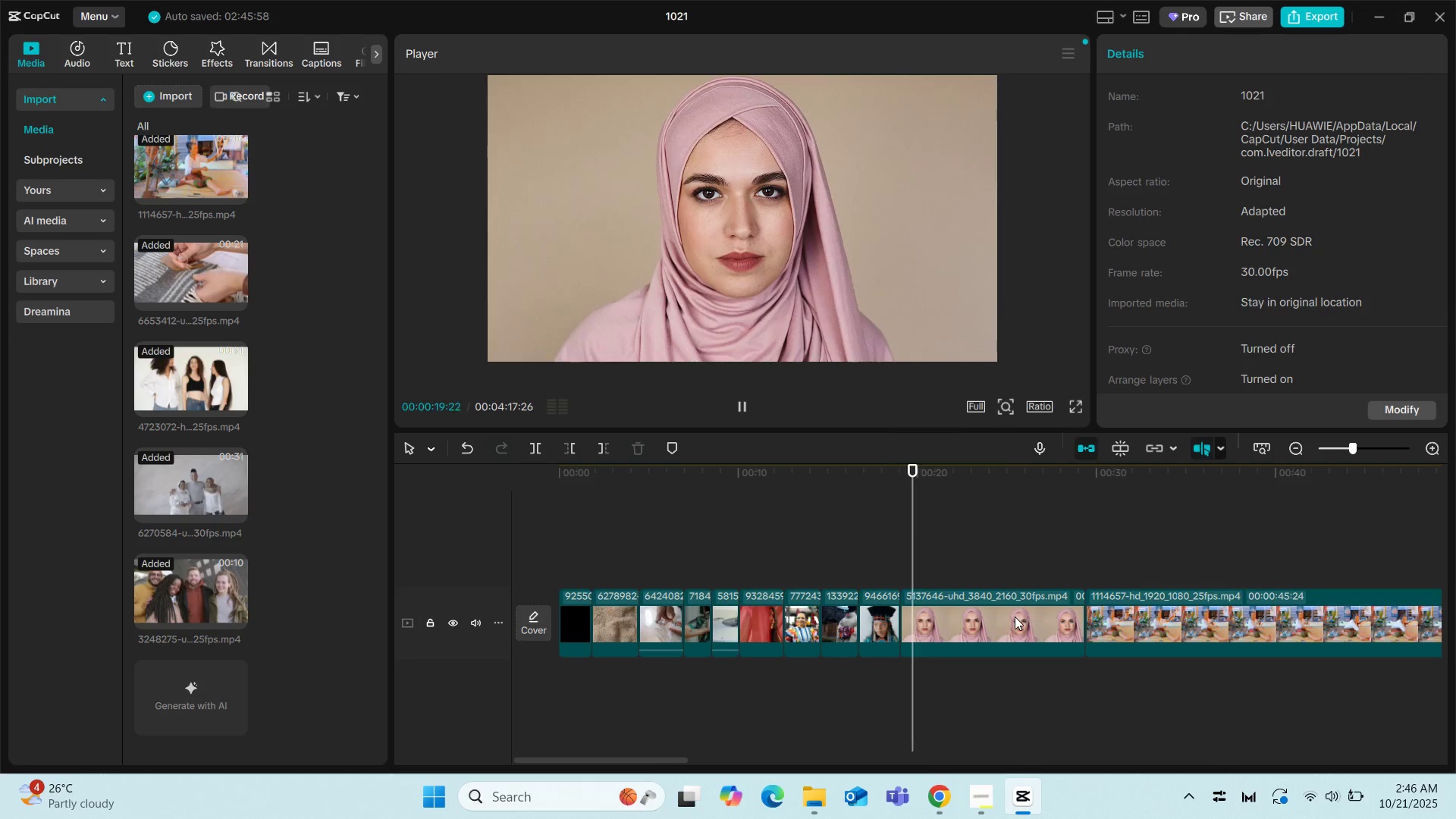 
key(Space)
 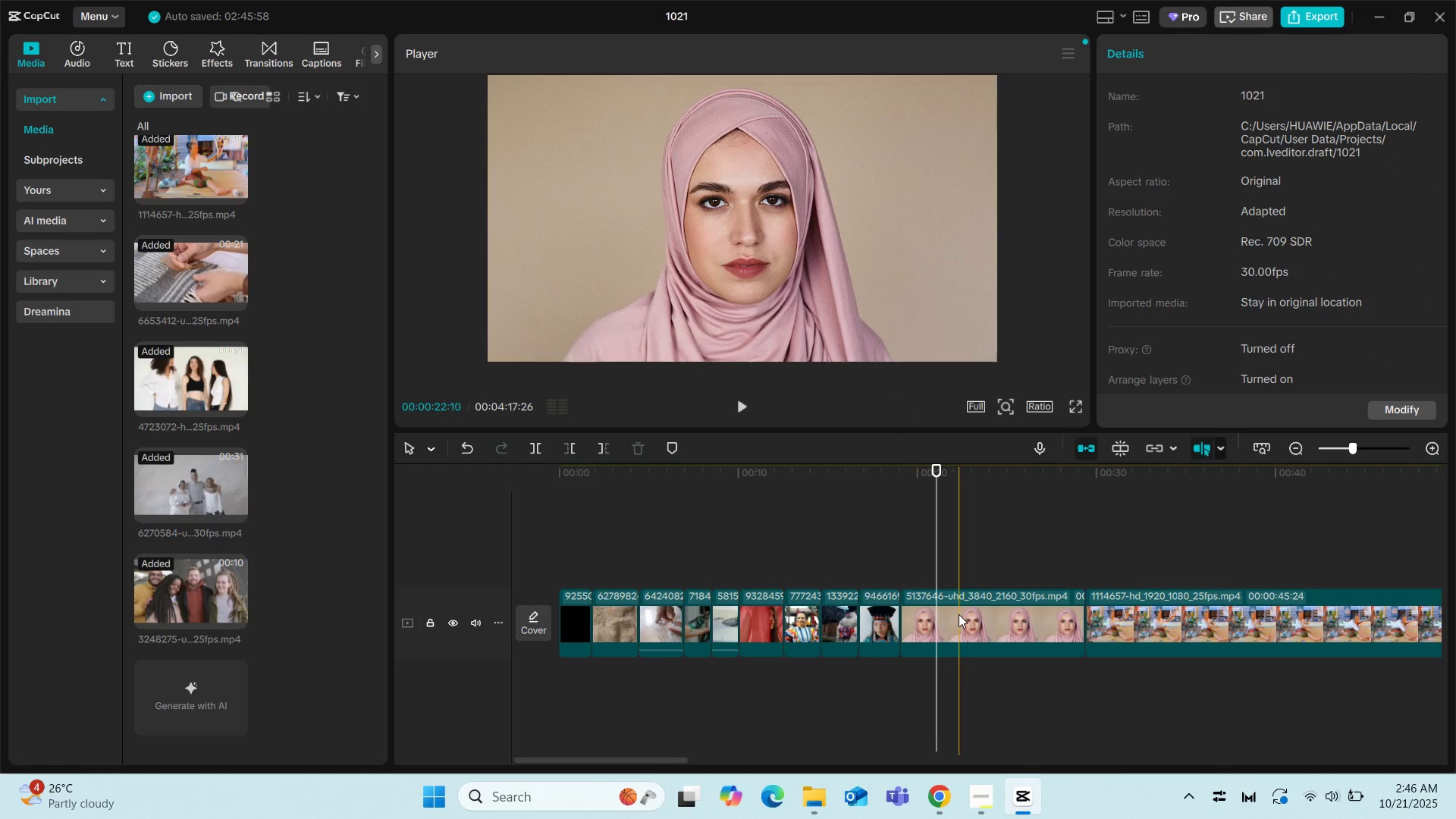 
left_click([959, 614])
 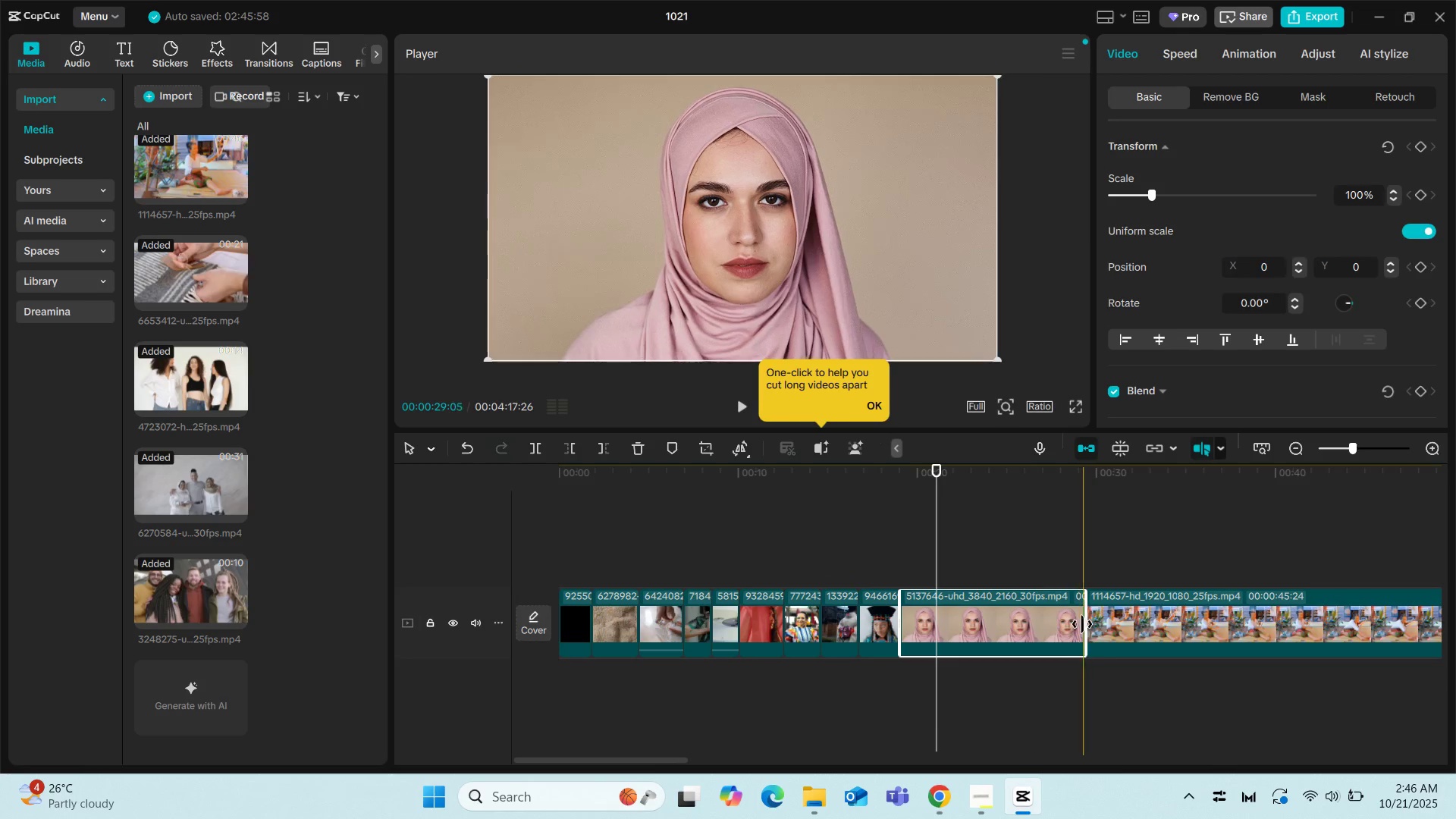 
left_click_drag(start_coordinate=[1085, 623], to_coordinate=[927, 623])
 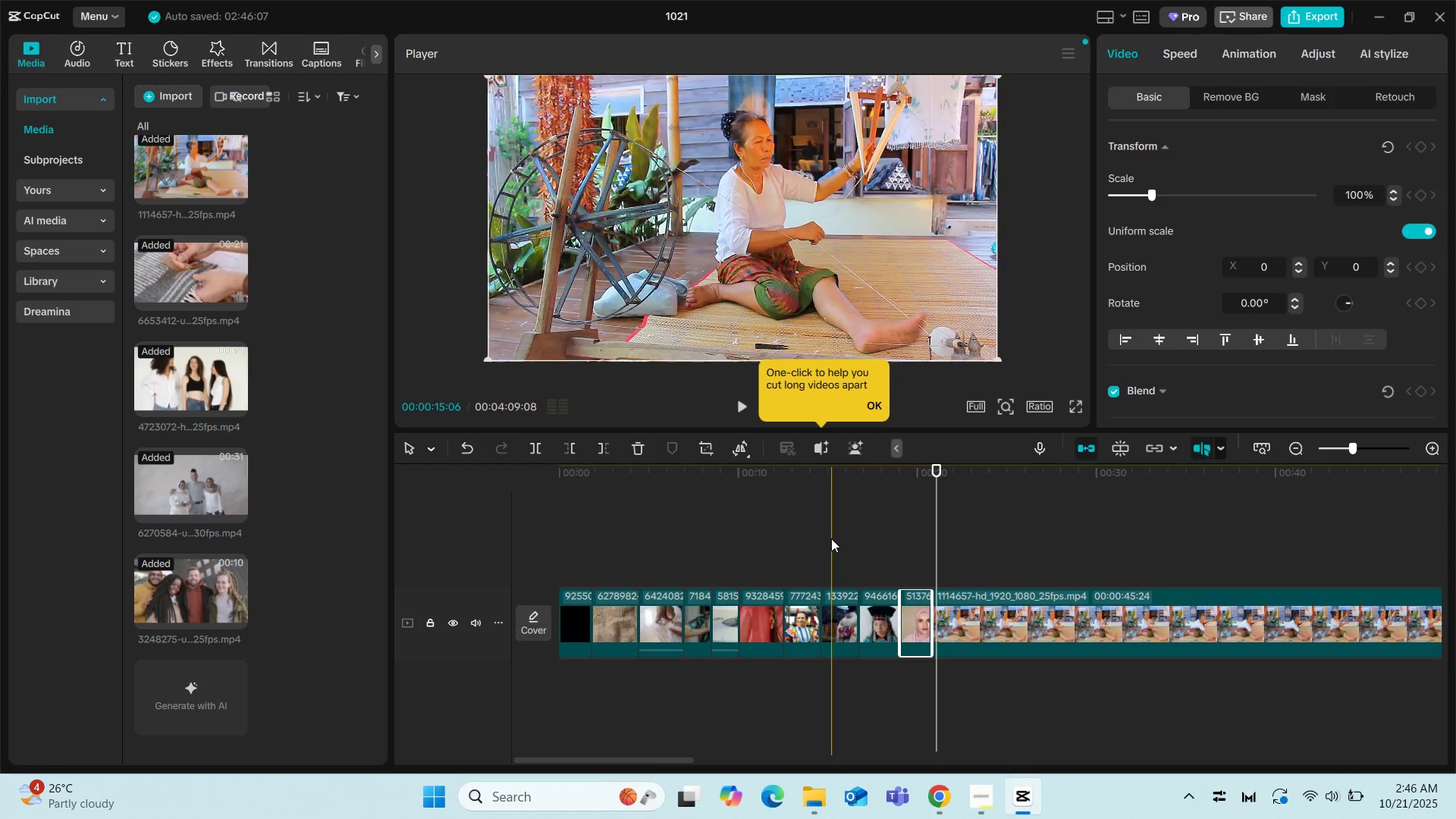 
left_click([831, 538])
 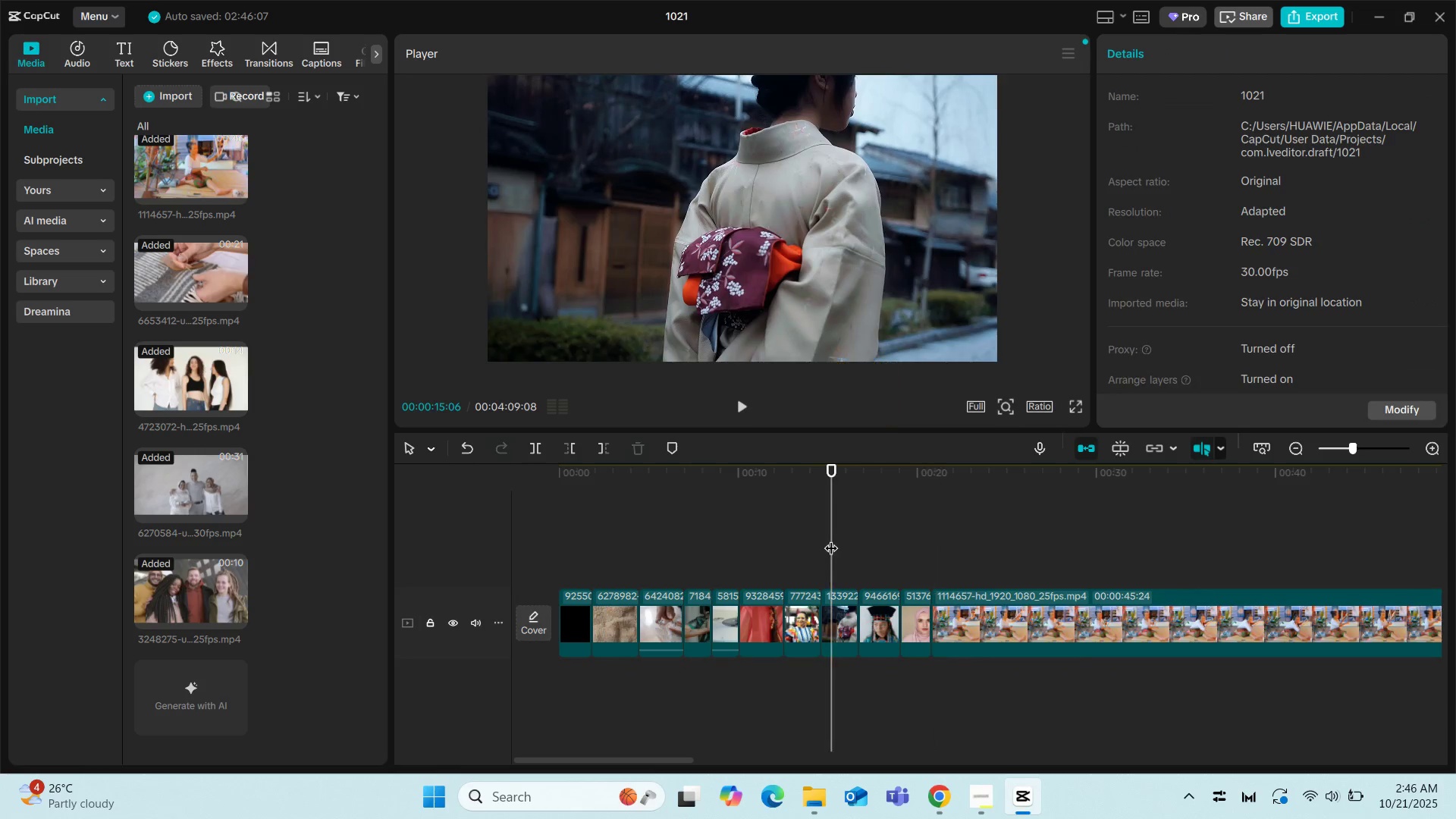 
key(Space)
 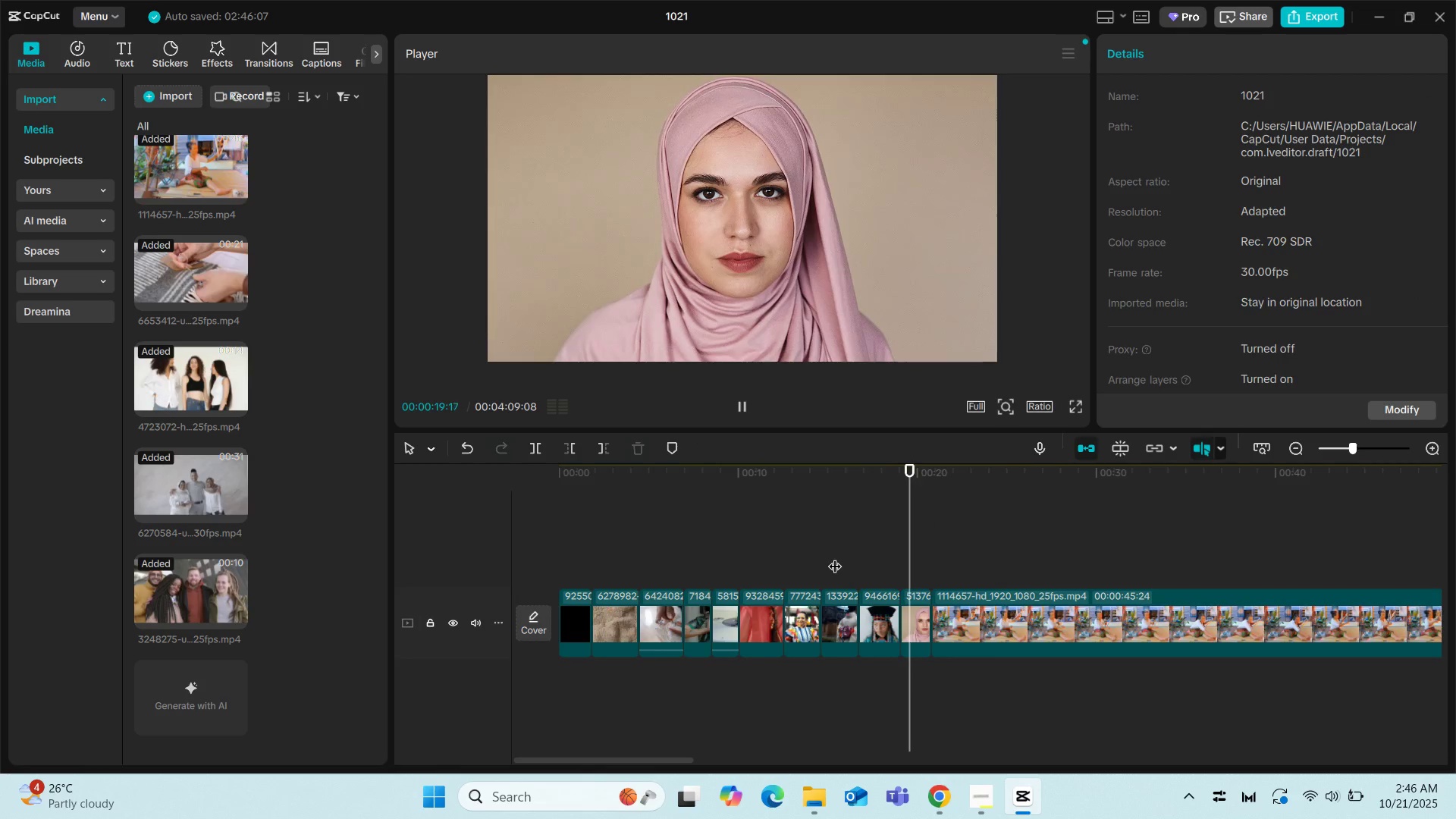 
wait(5.98)
 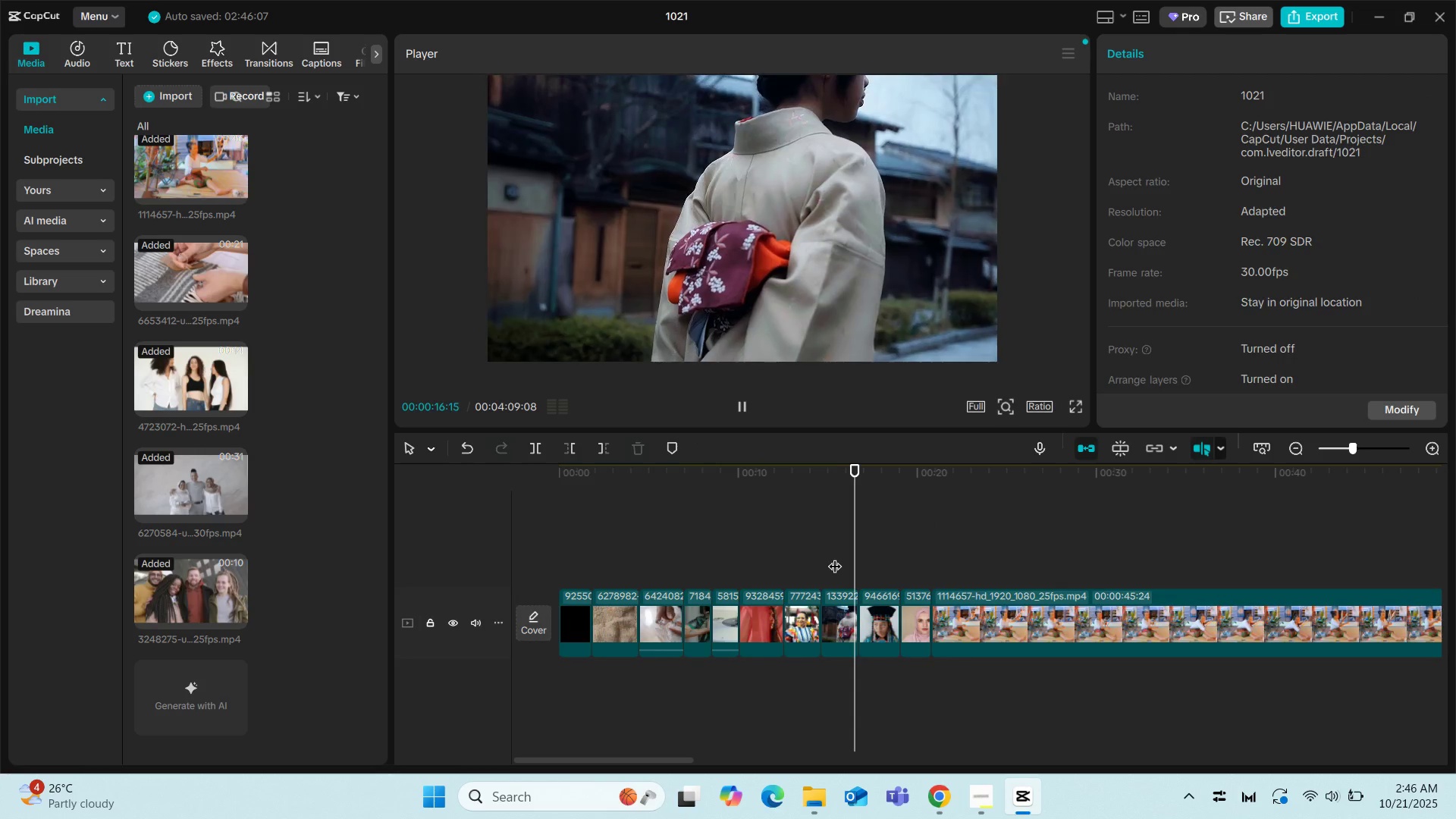 
key(Space)
 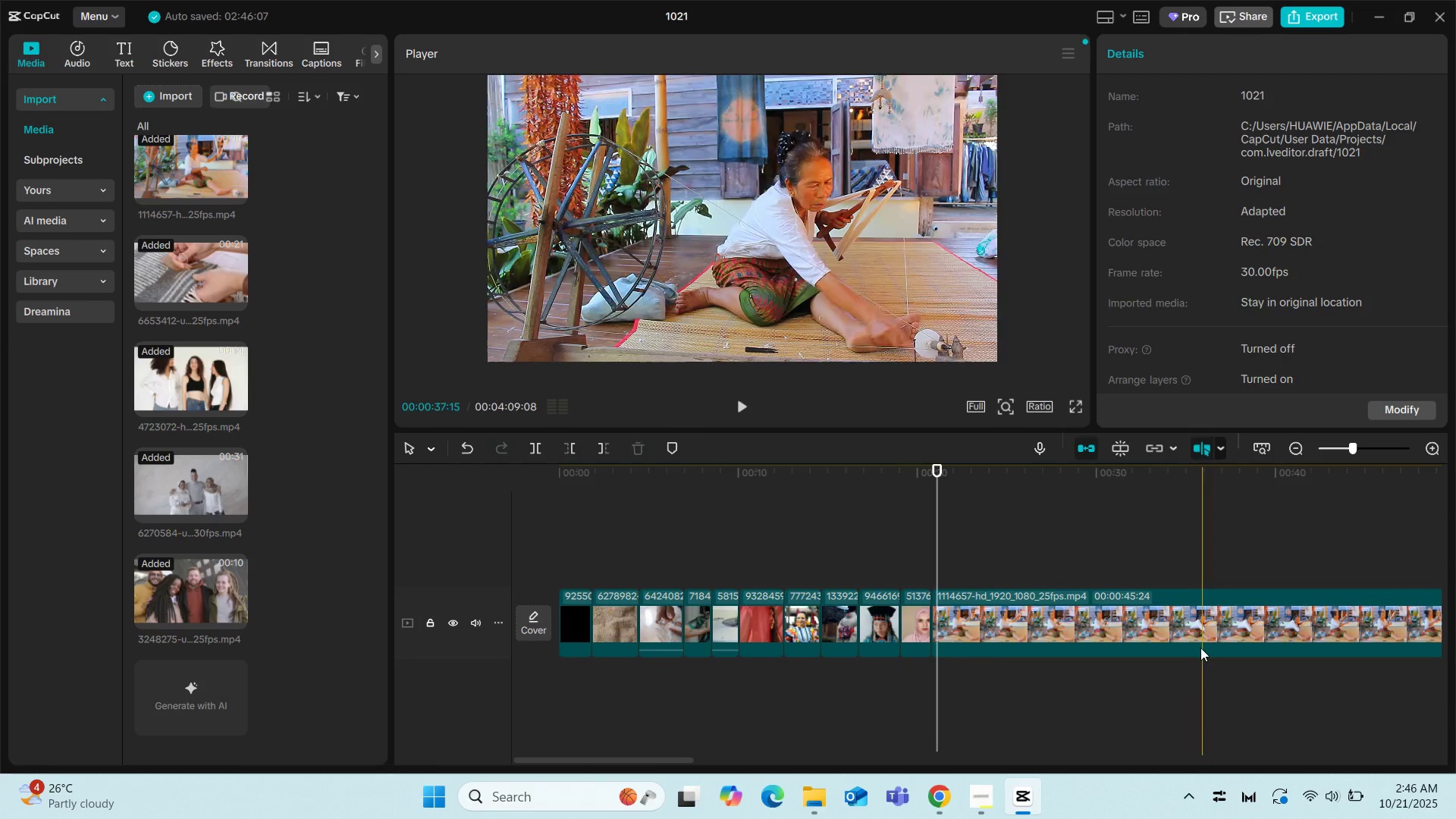 
left_click([1197, 647])
 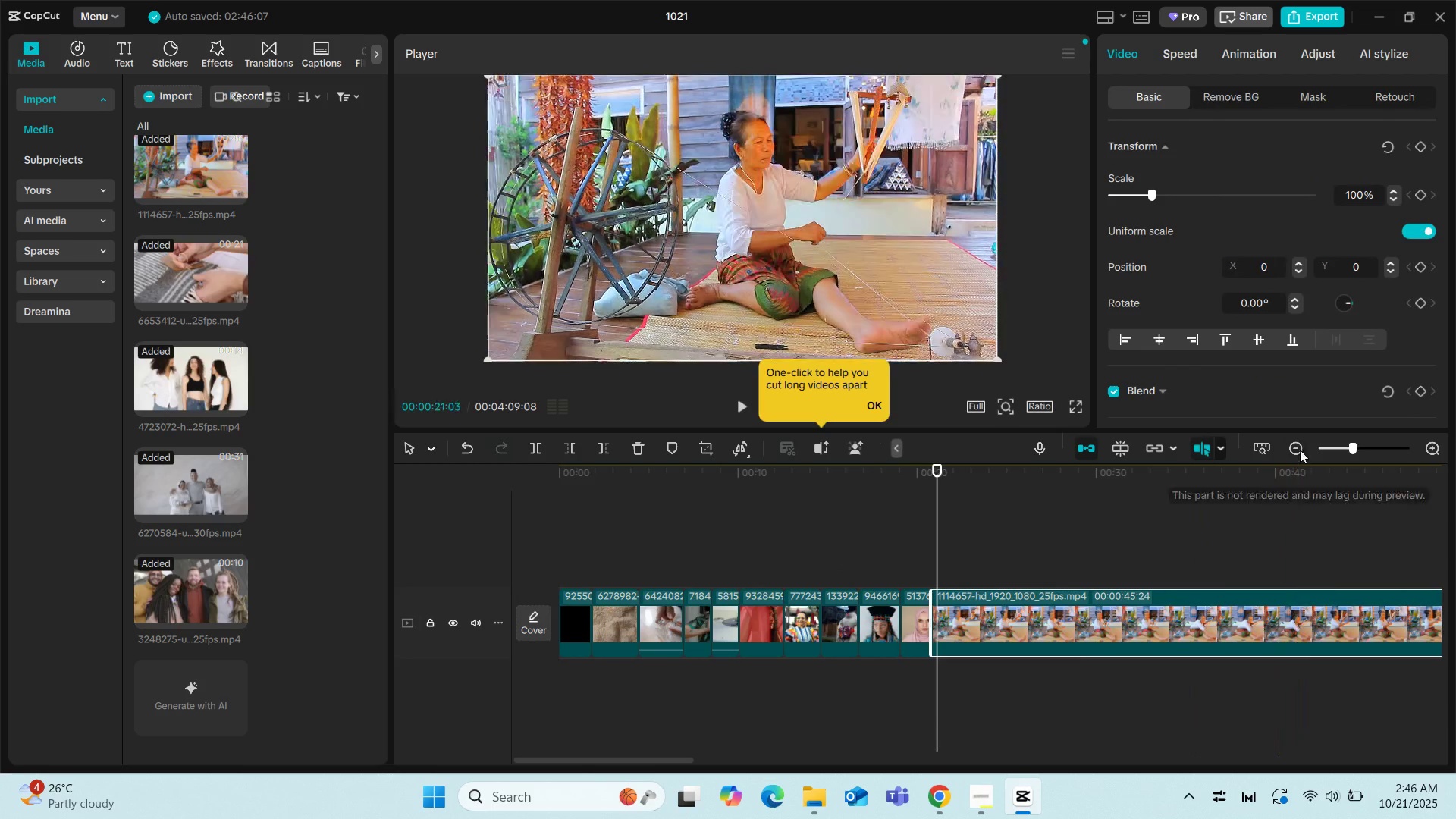 
left_click([1297, 449])
 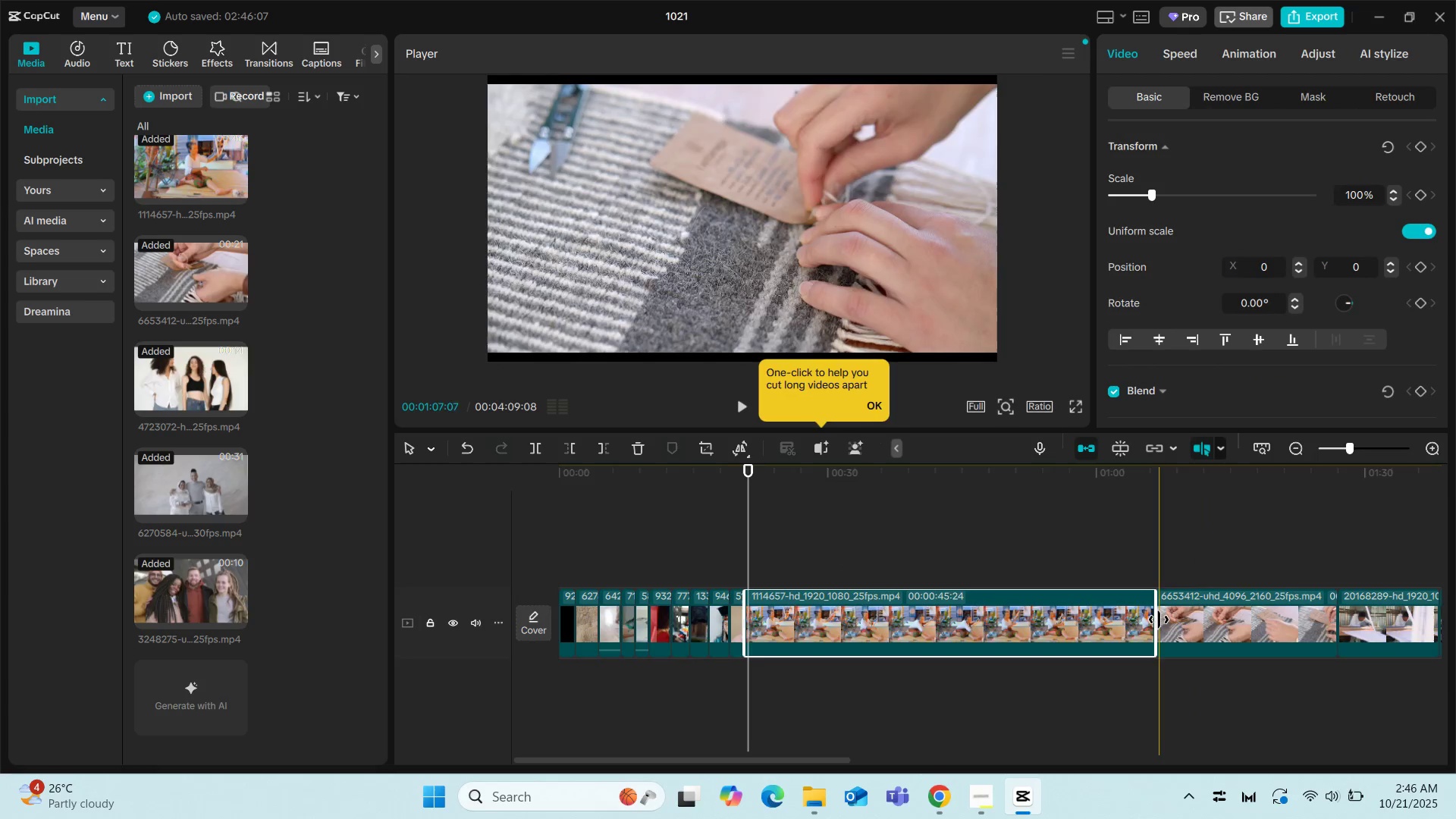 
left_click_drag(start_coordinate=[1157, 620], to_coordinate=[774, 623])
 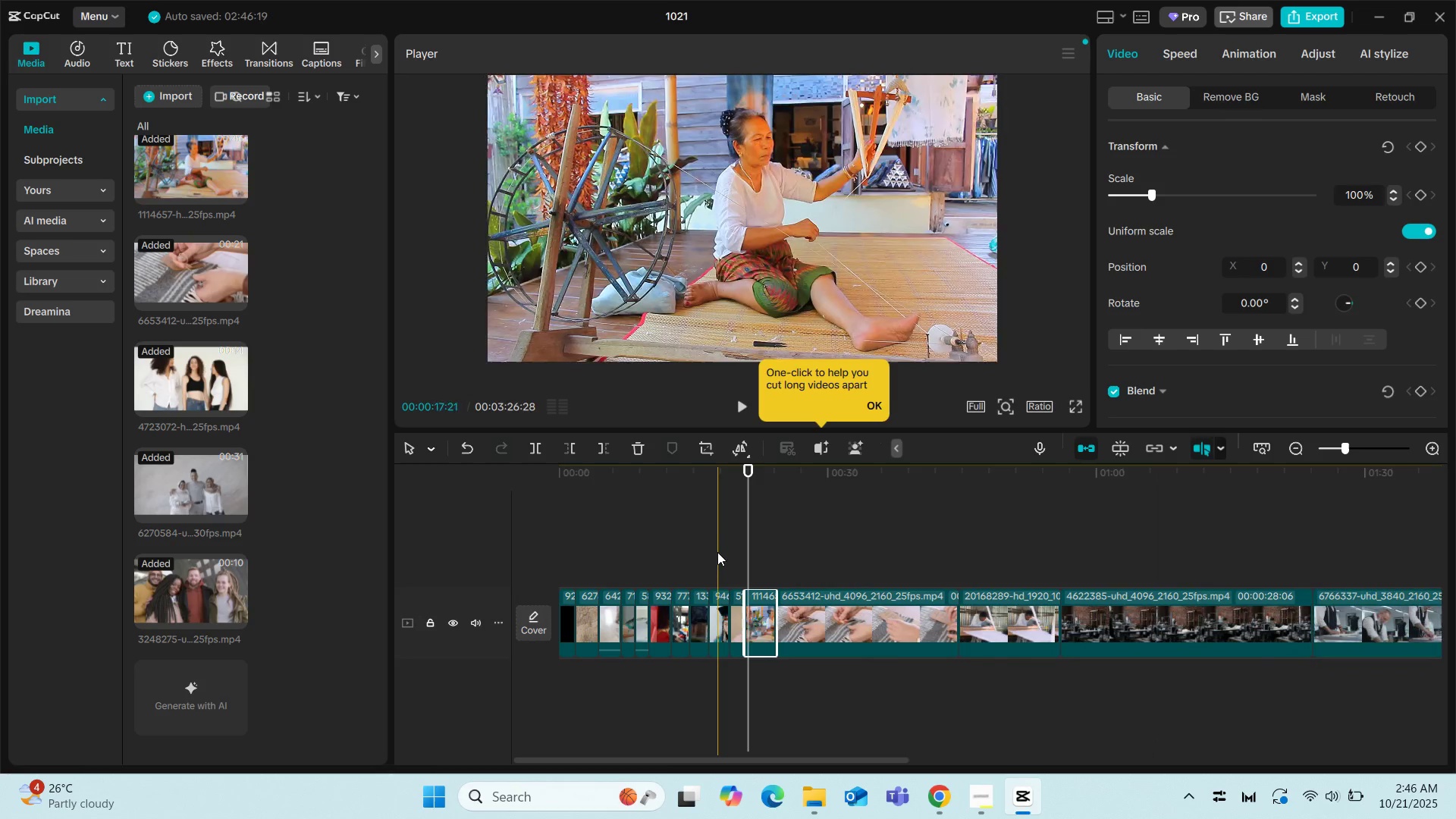 
left_click([717, 552])
 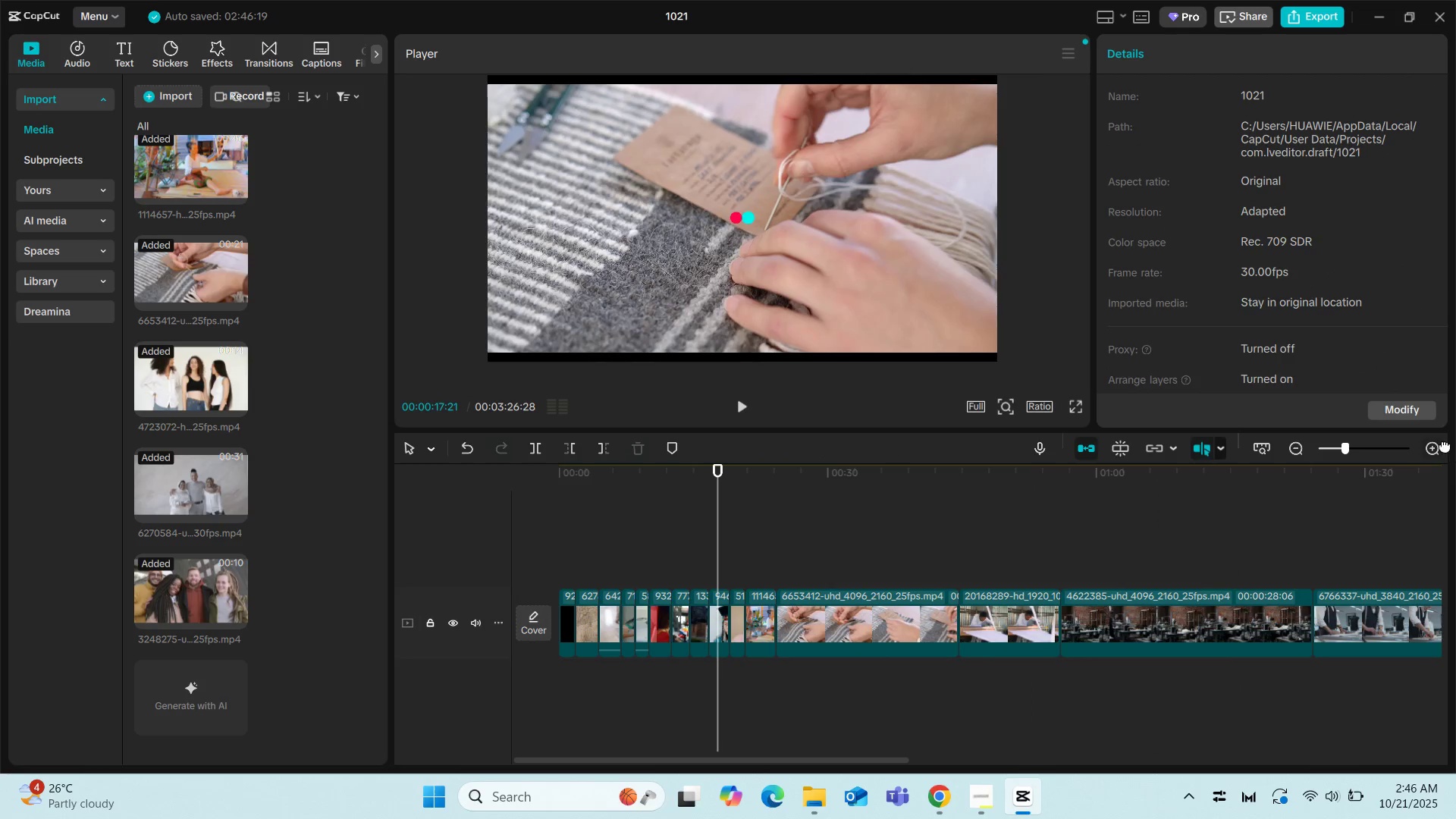 
left_click([1429, 442])
 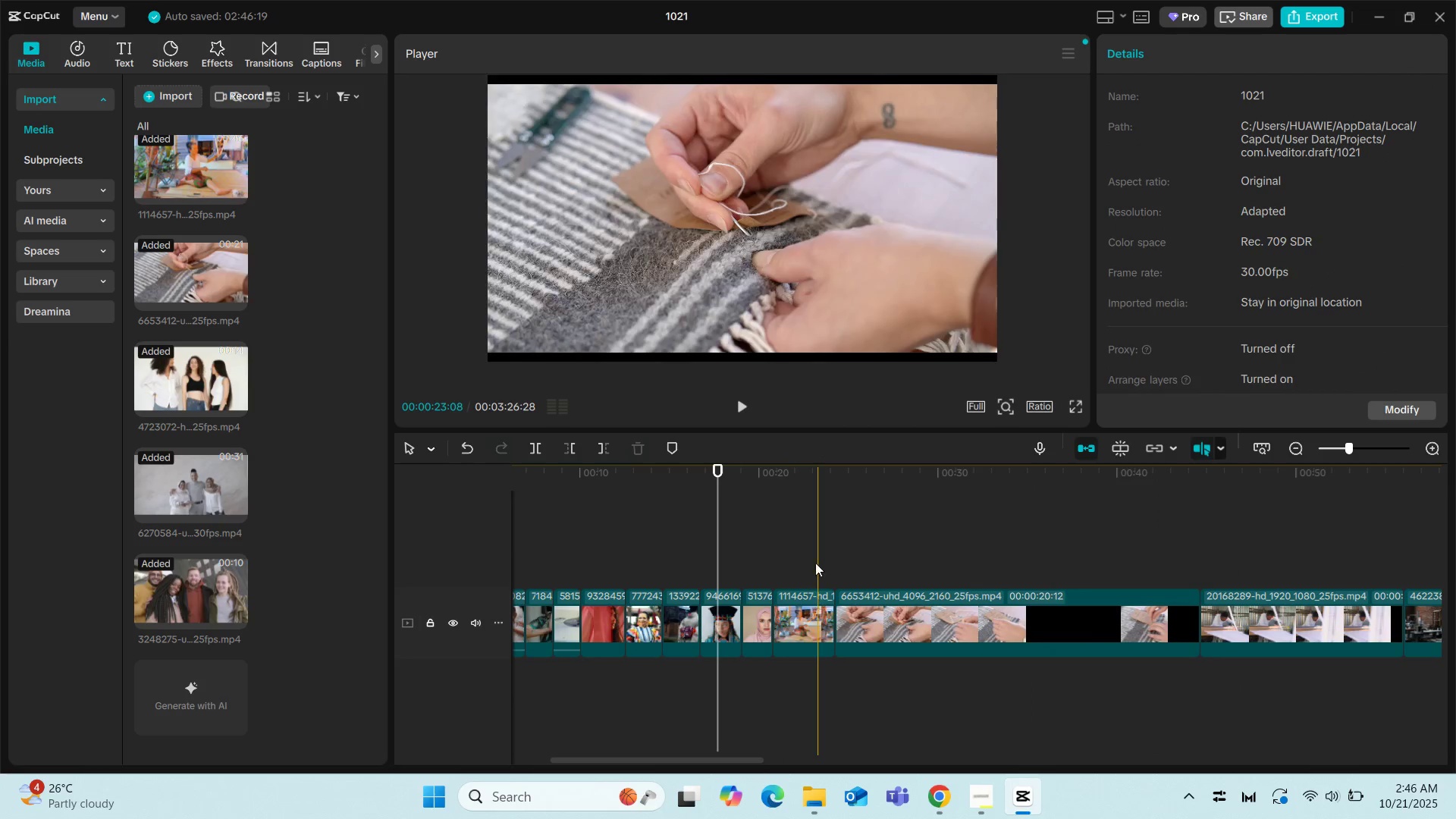 
left_click([805, 563])
 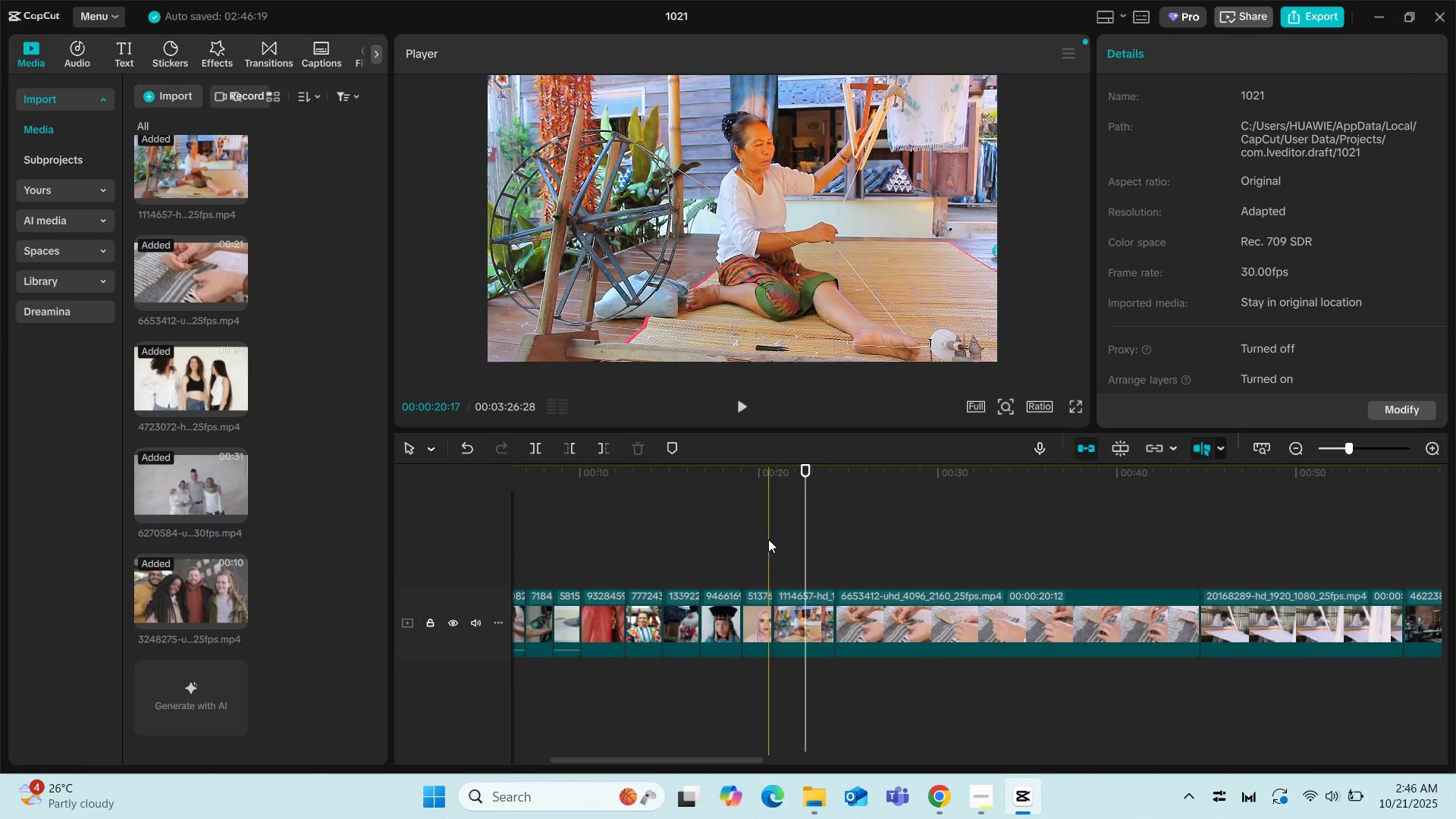 
left_click([768, 539])
 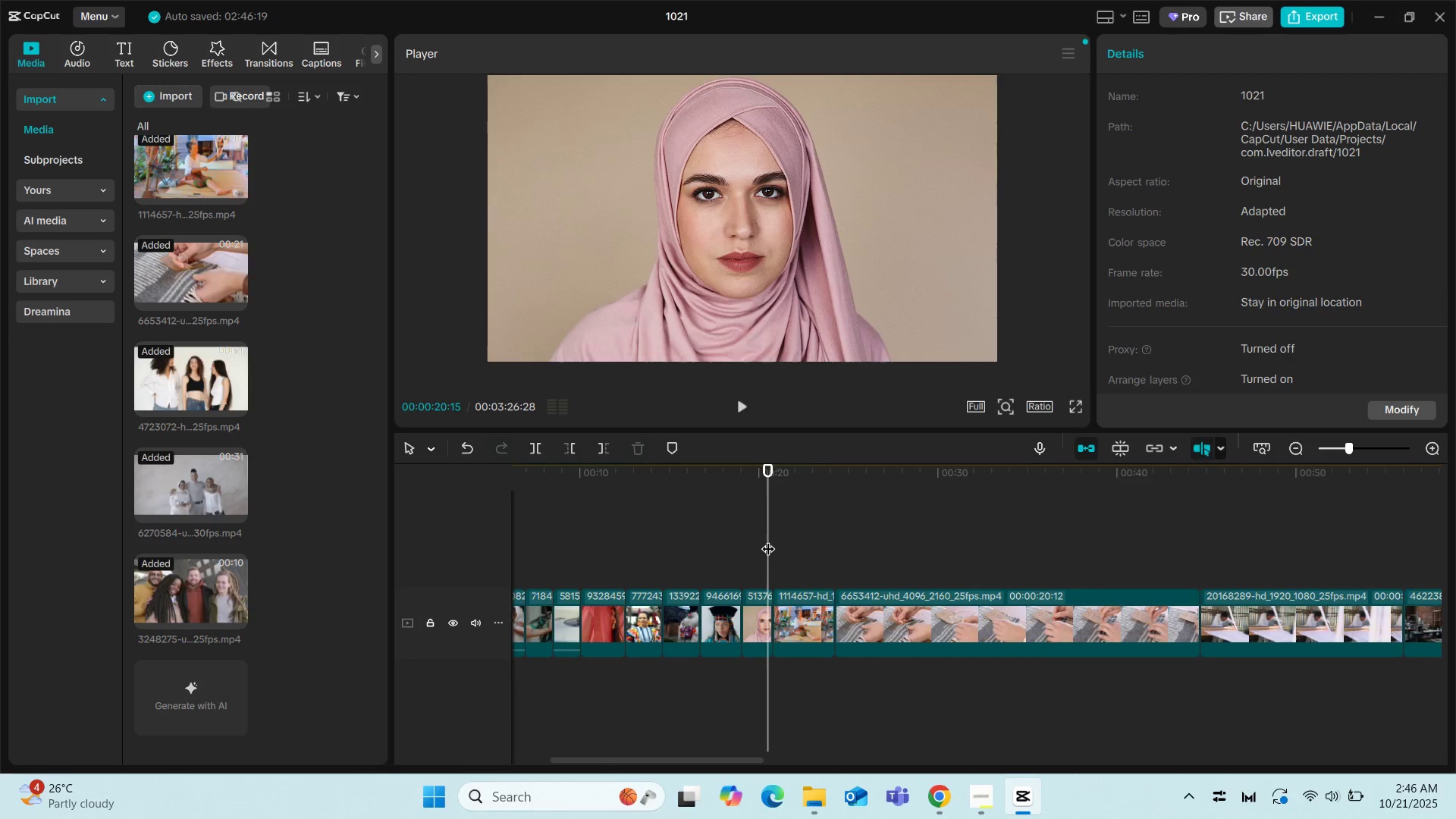 
key(Space)
 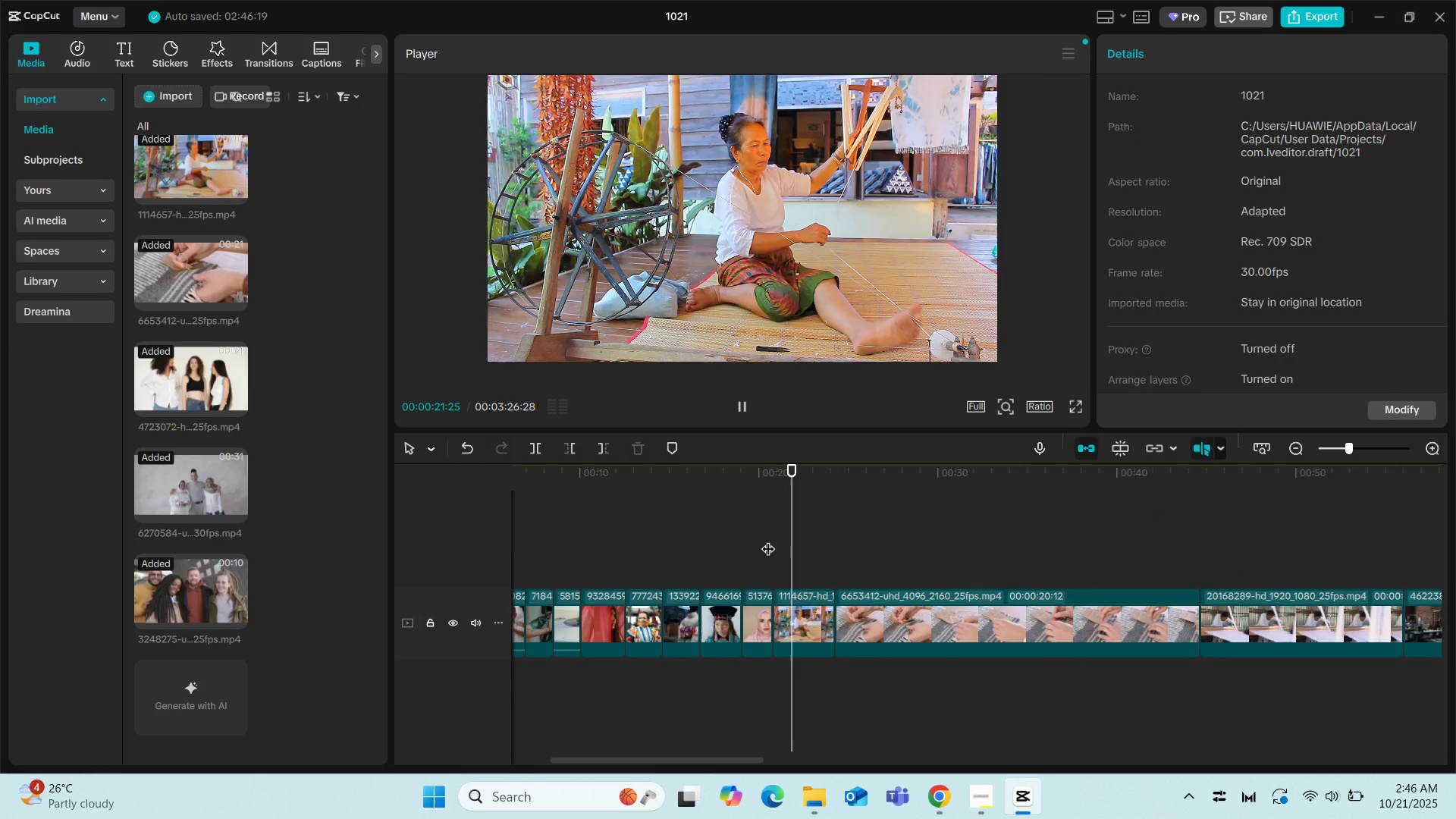 
key(Space)
 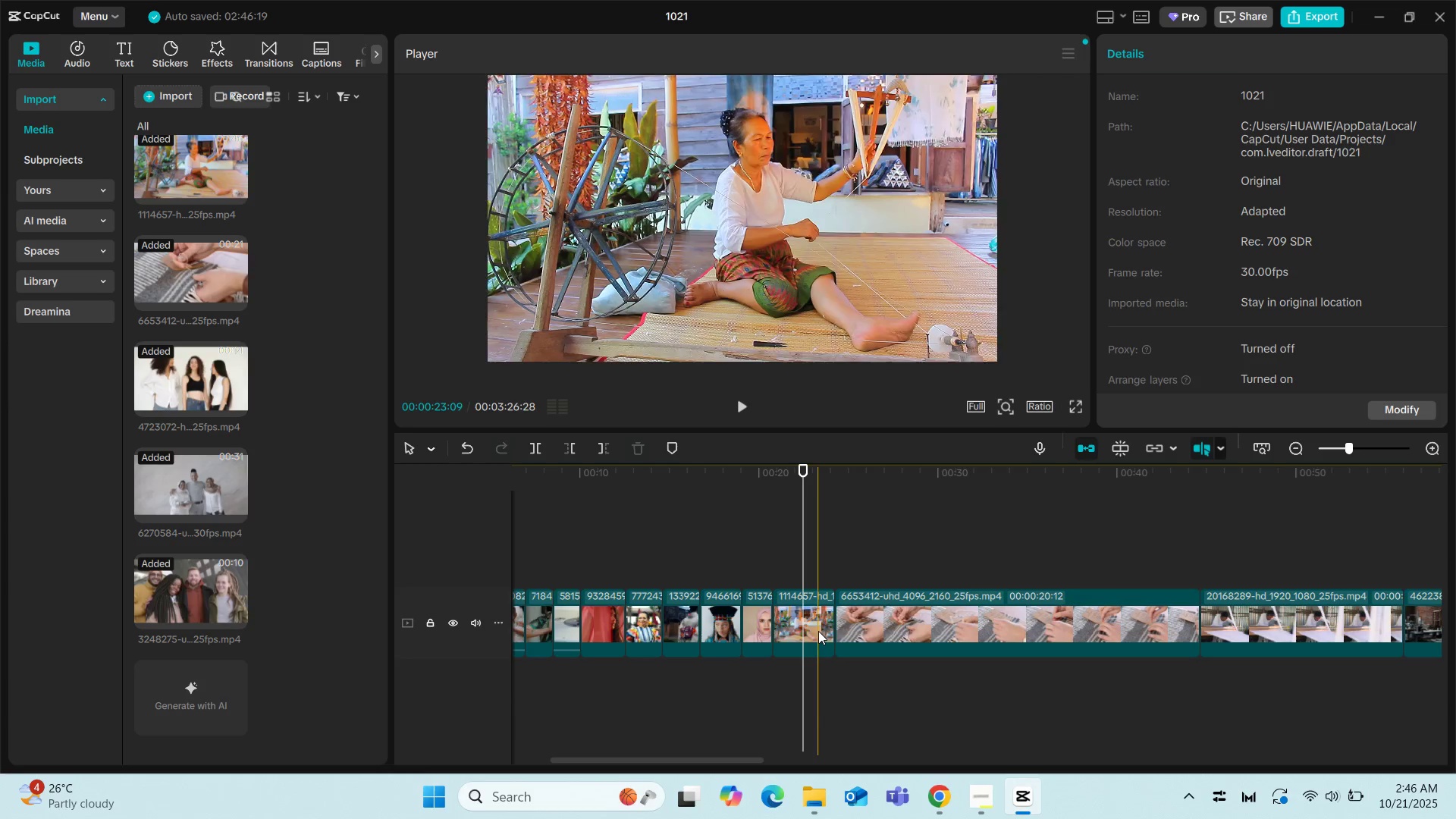 
left_click([818, 631])
 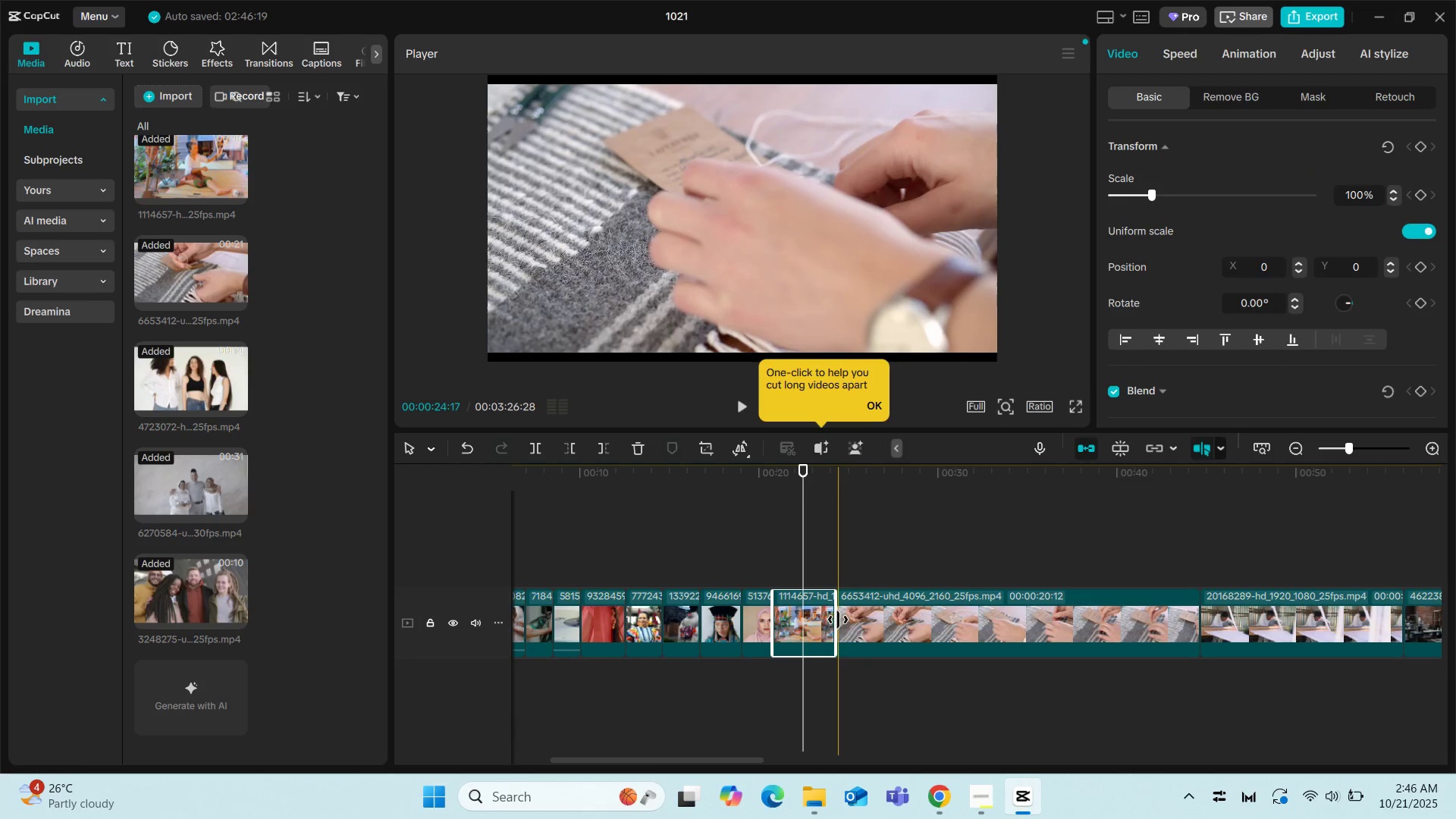 
left_click_drag(start_coordinate=[839, 620], to_coordinate=[805, 623])
 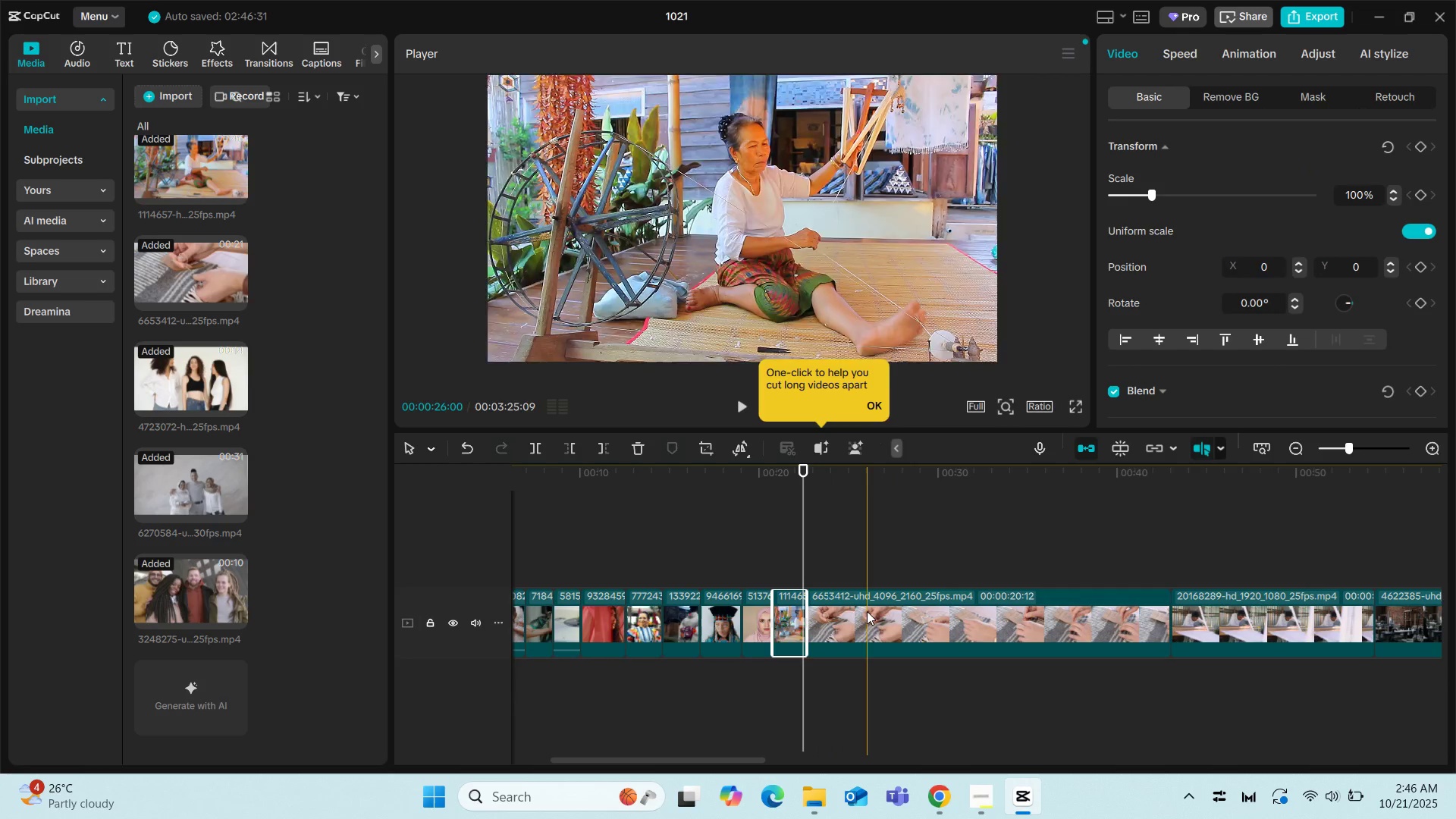 
left_click([867, 611])
 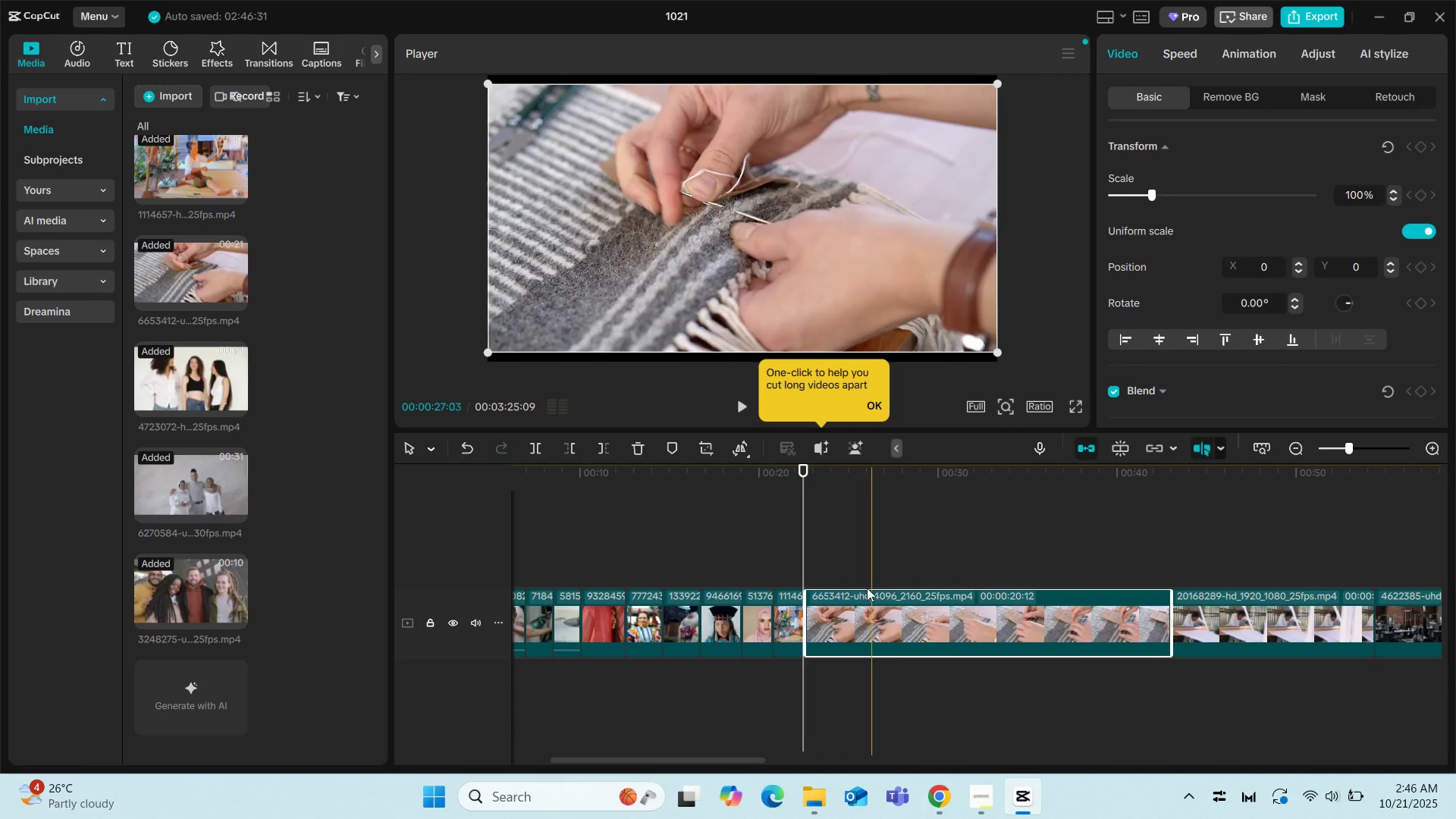 
key(Space)
 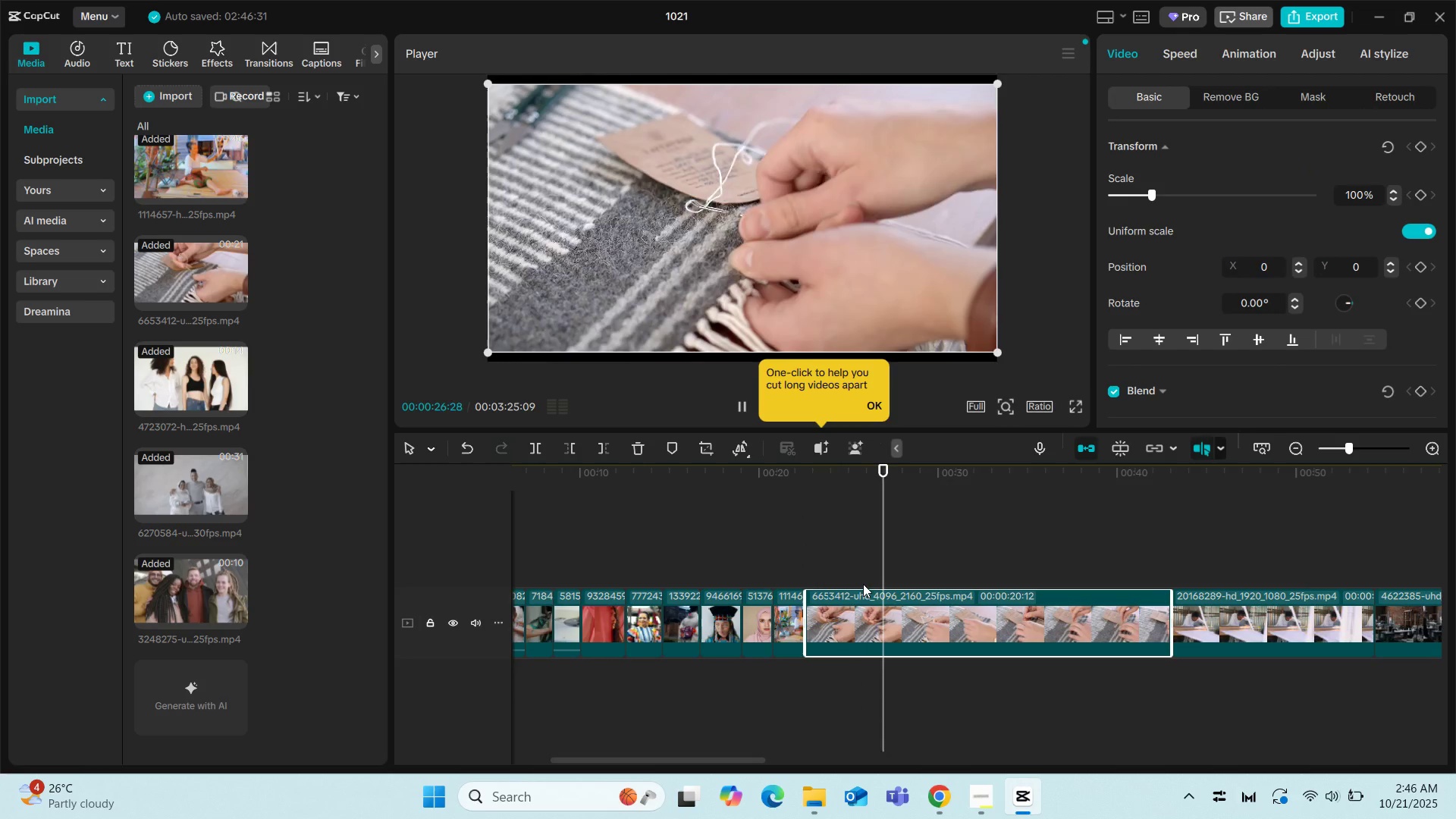 
left_click([772, 522])
 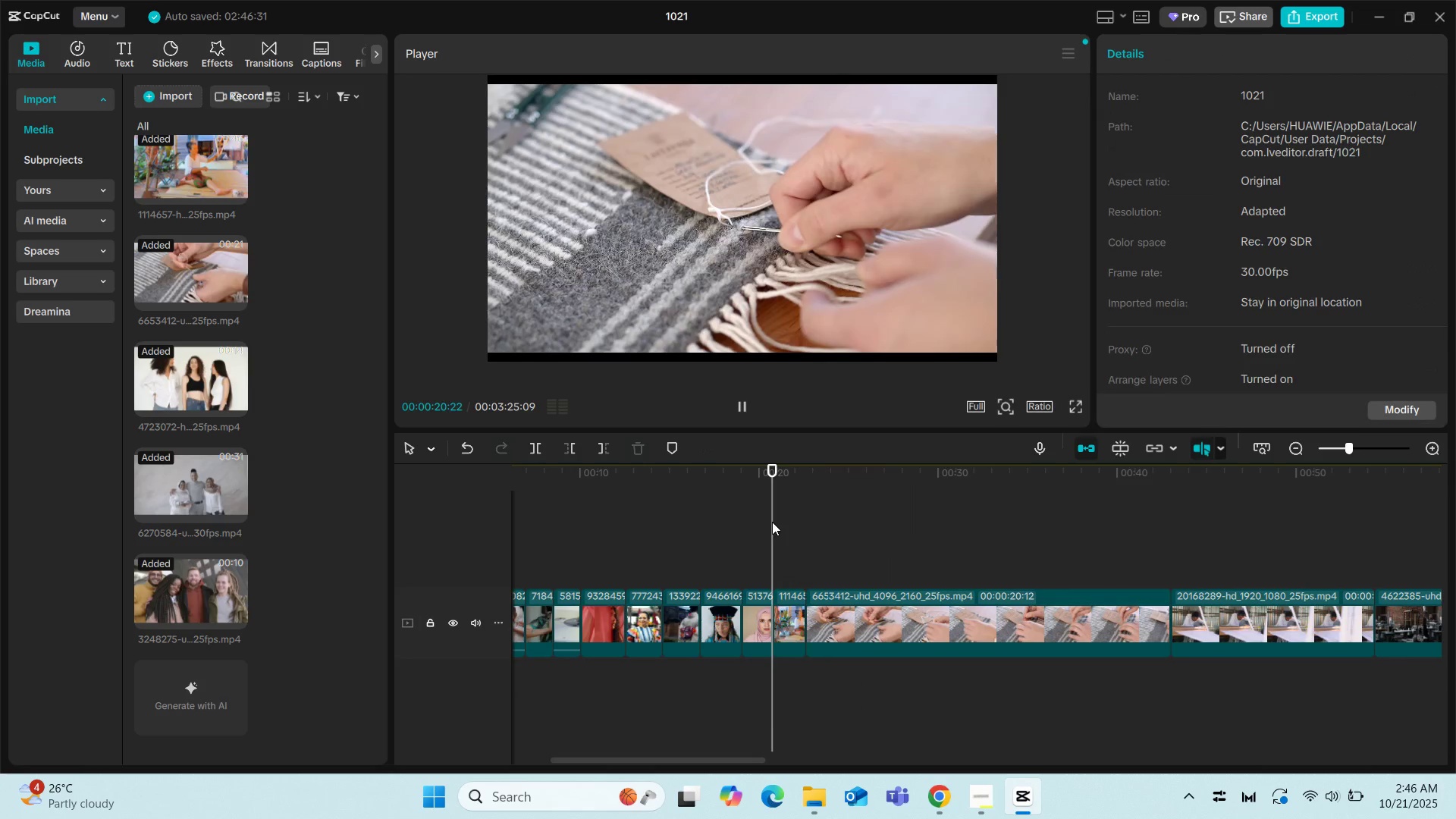 
key(Space)
 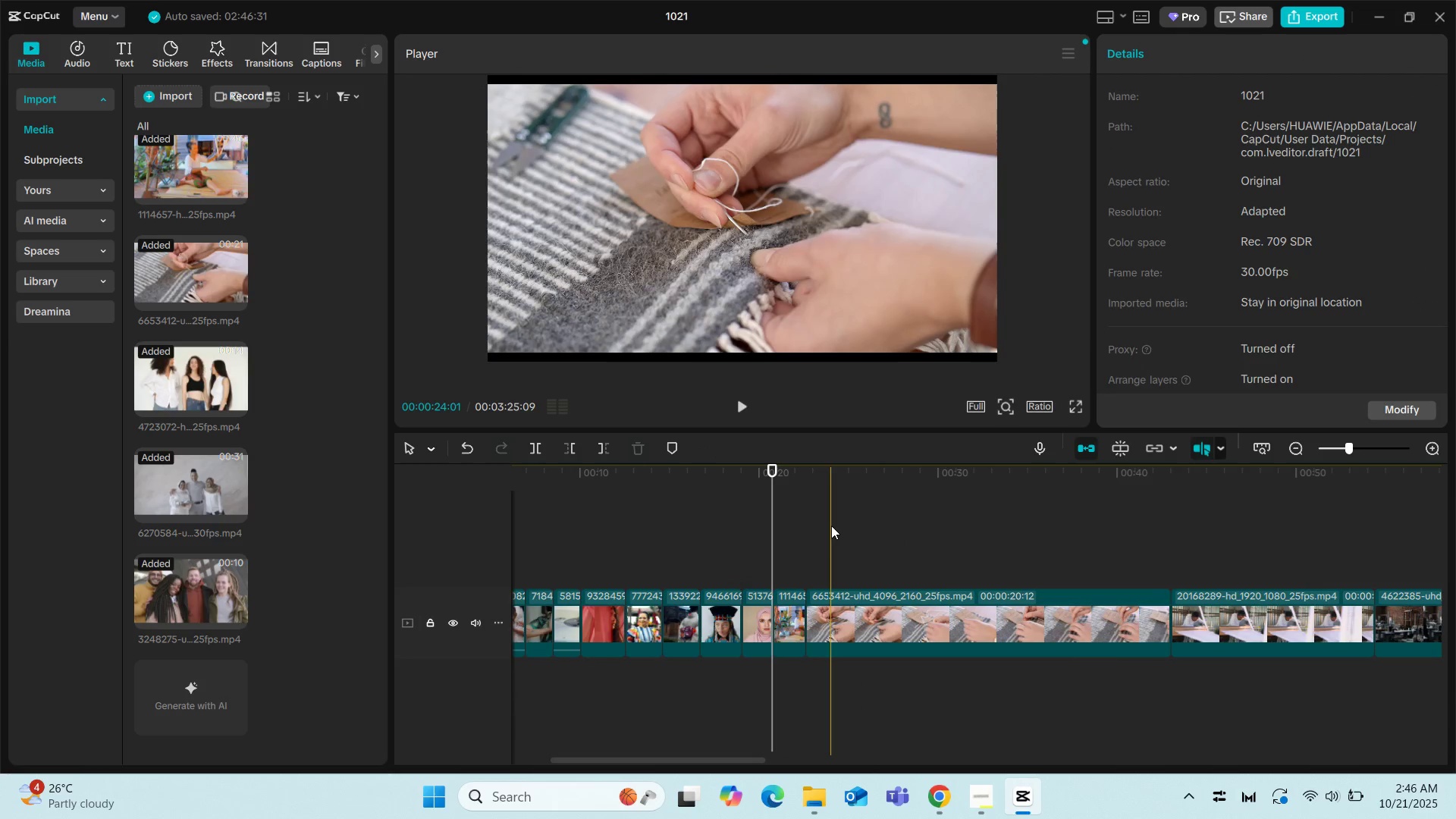 
key(Space)
 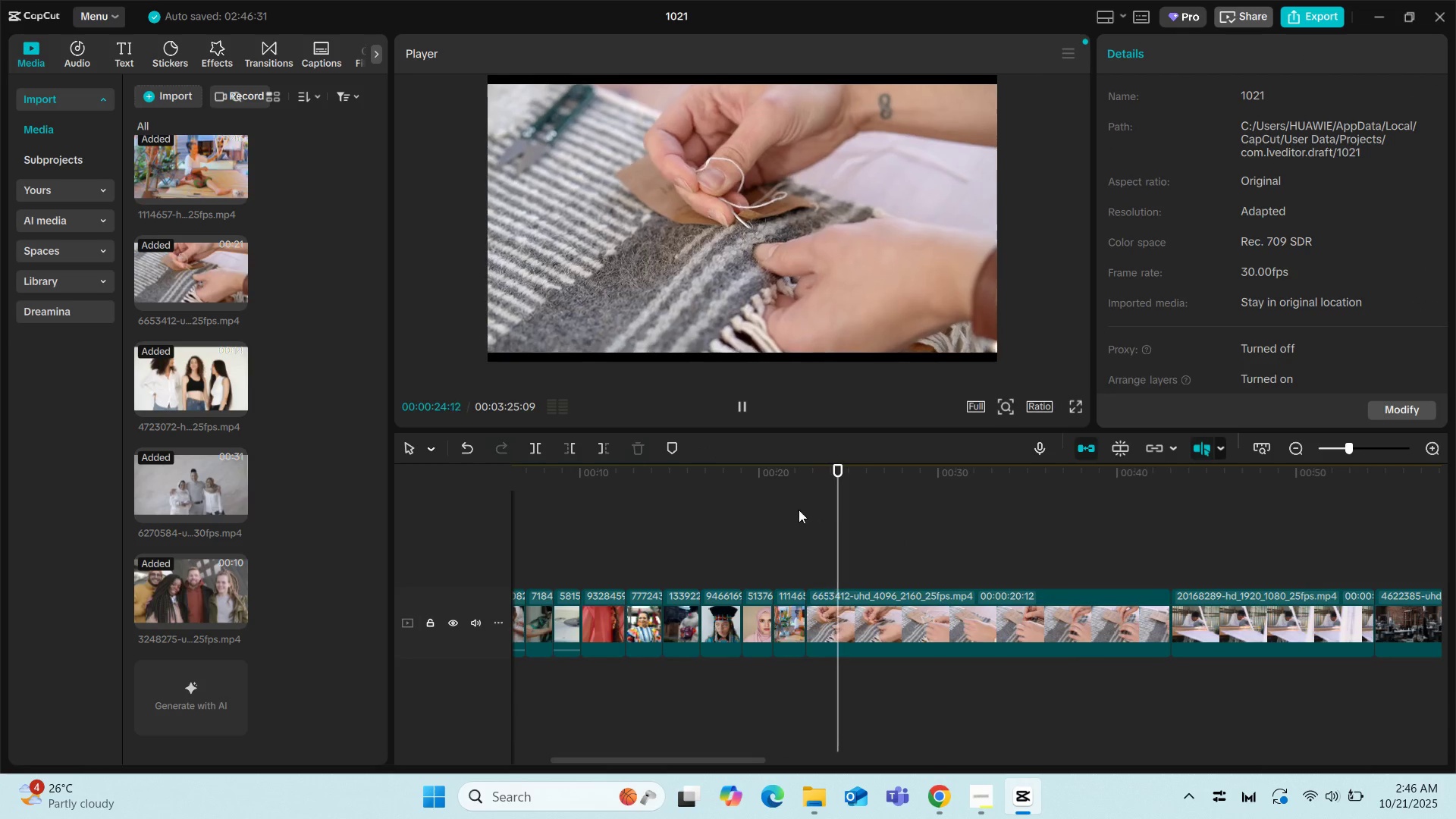 
left_click([757, 496])
 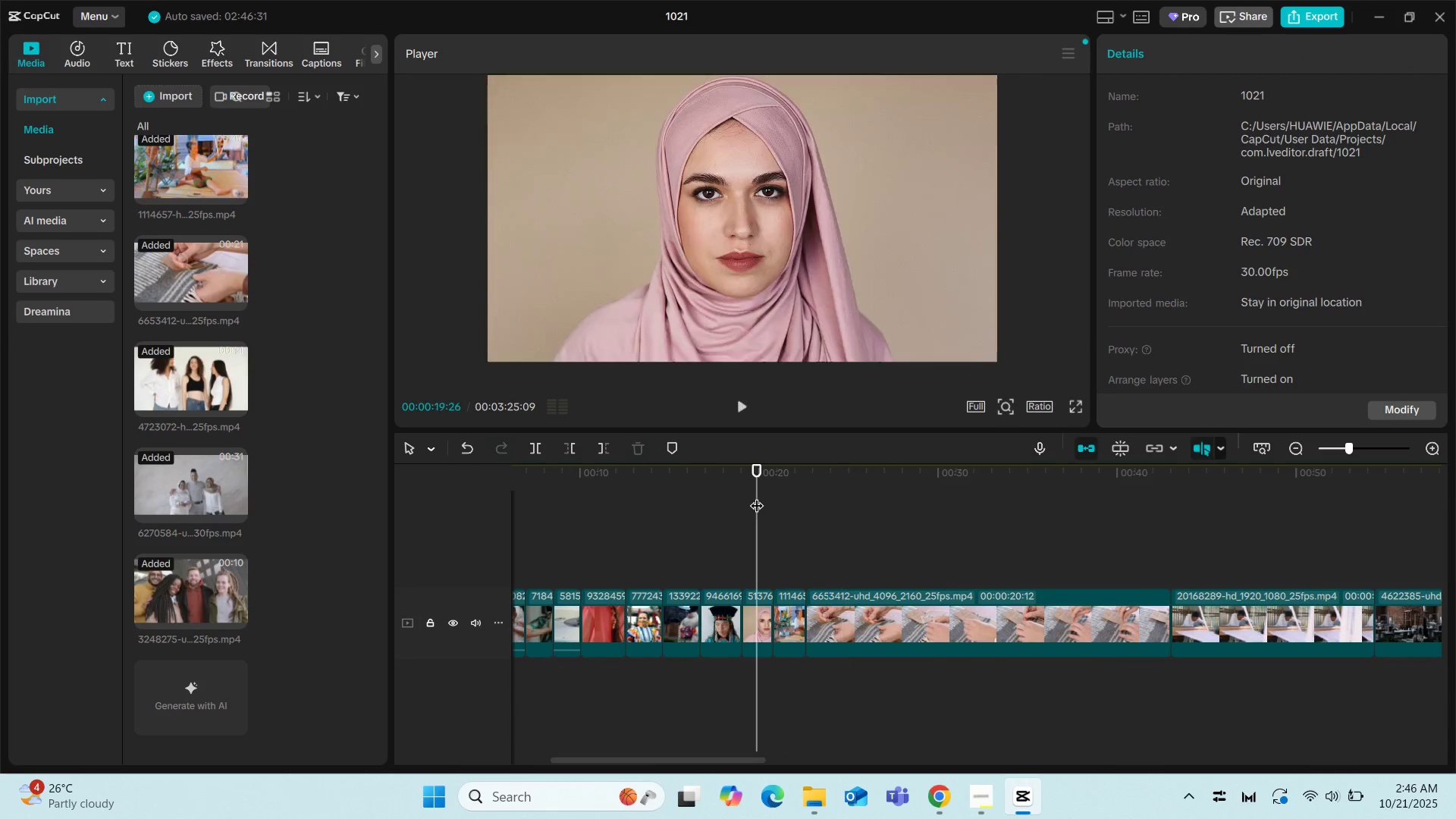 
key(Space)
 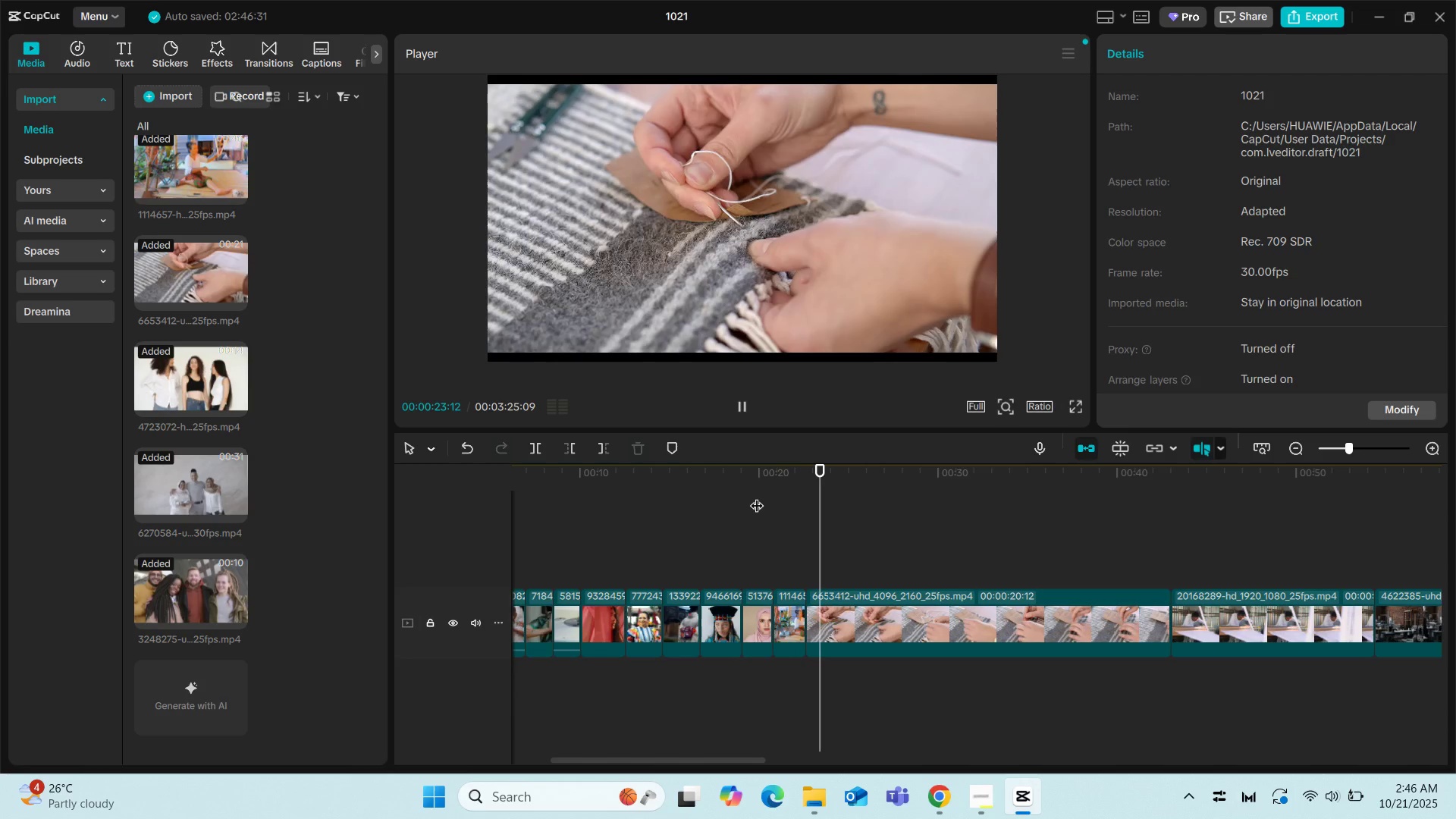 
key(Space)
 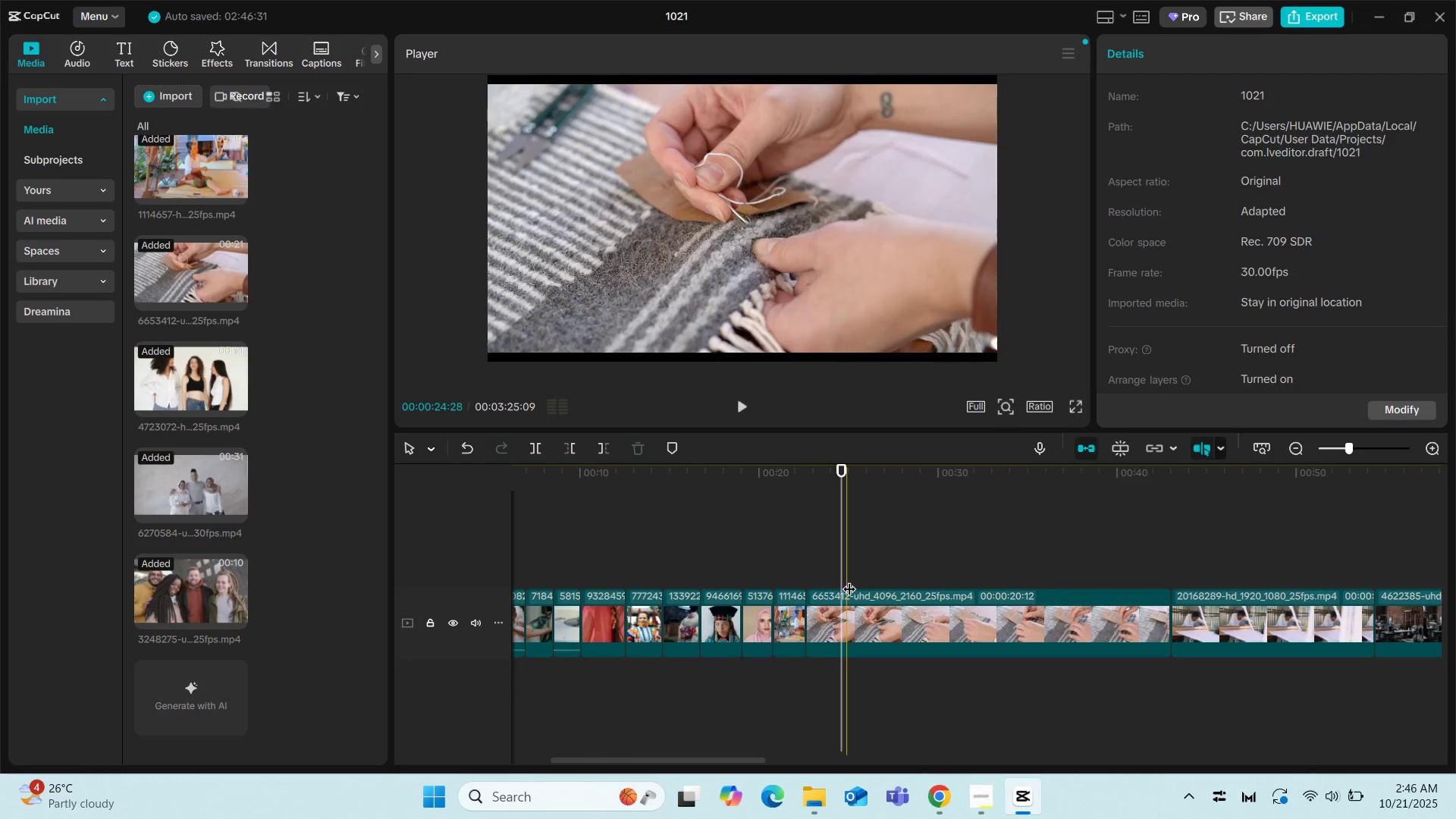 
left_click([923, 604])
 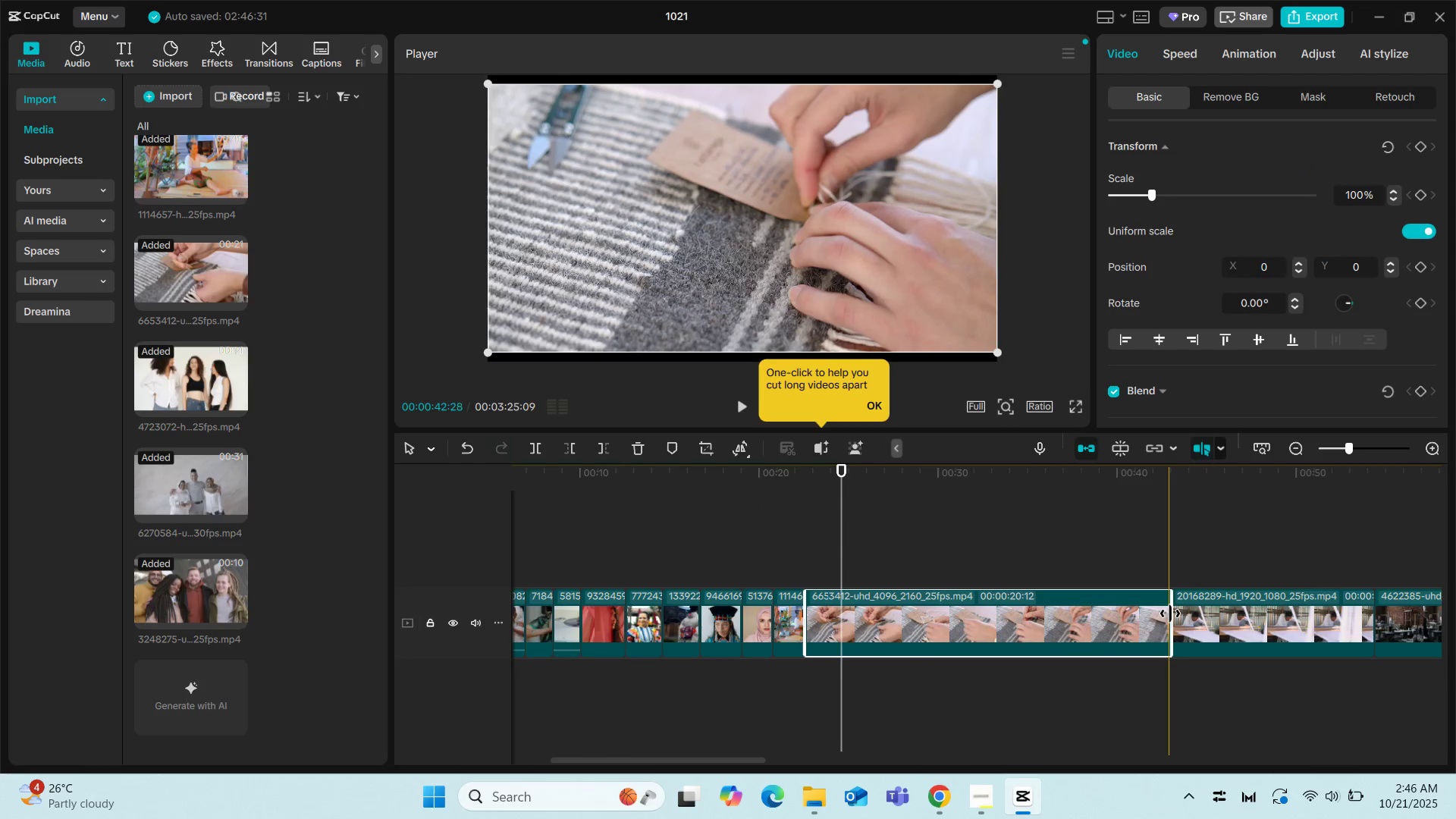 
left_click_drag(start_coordinate=[1170, 613], to_coordinate=[839, 610])
 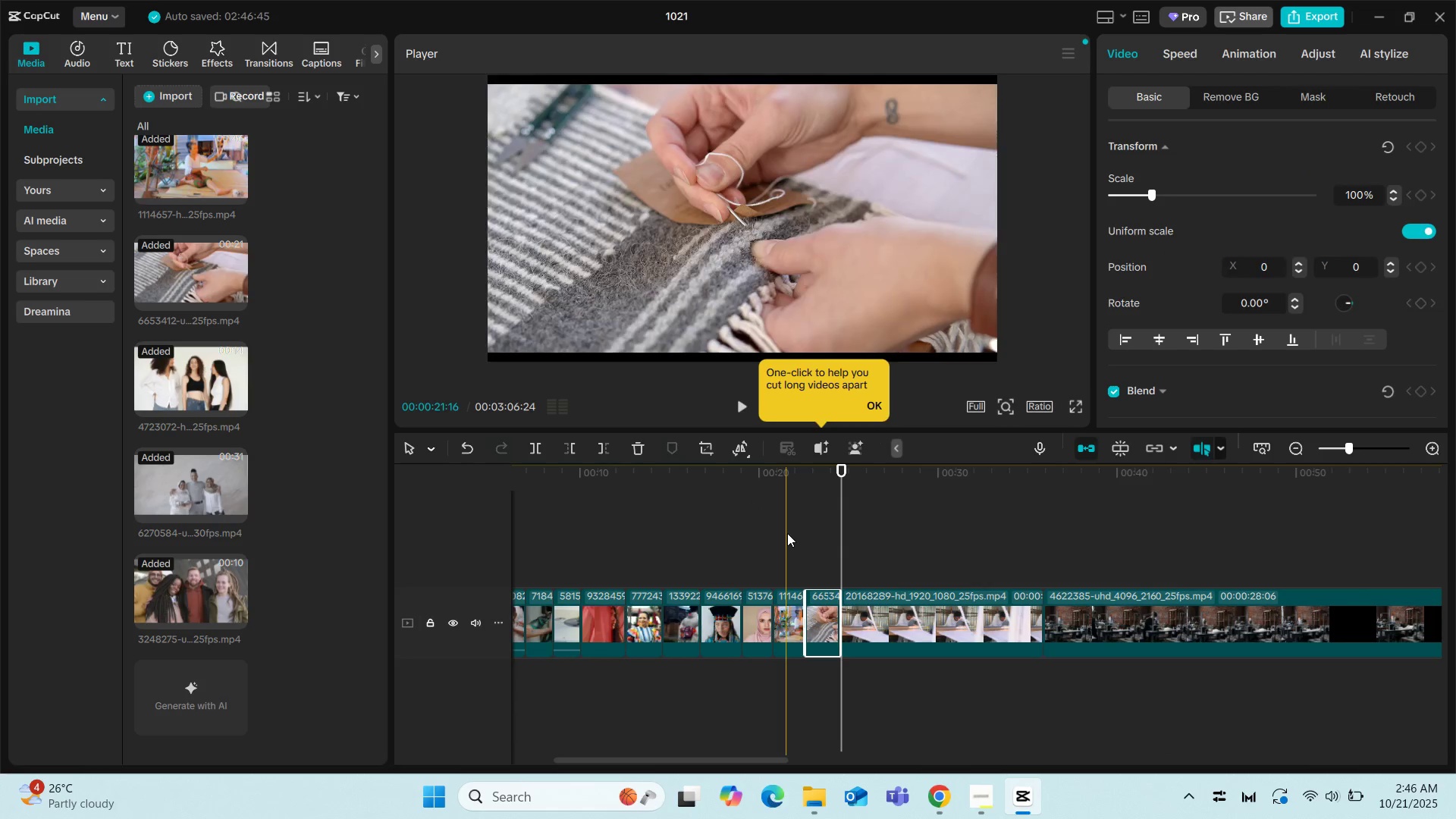 
left_click([787, 533])
 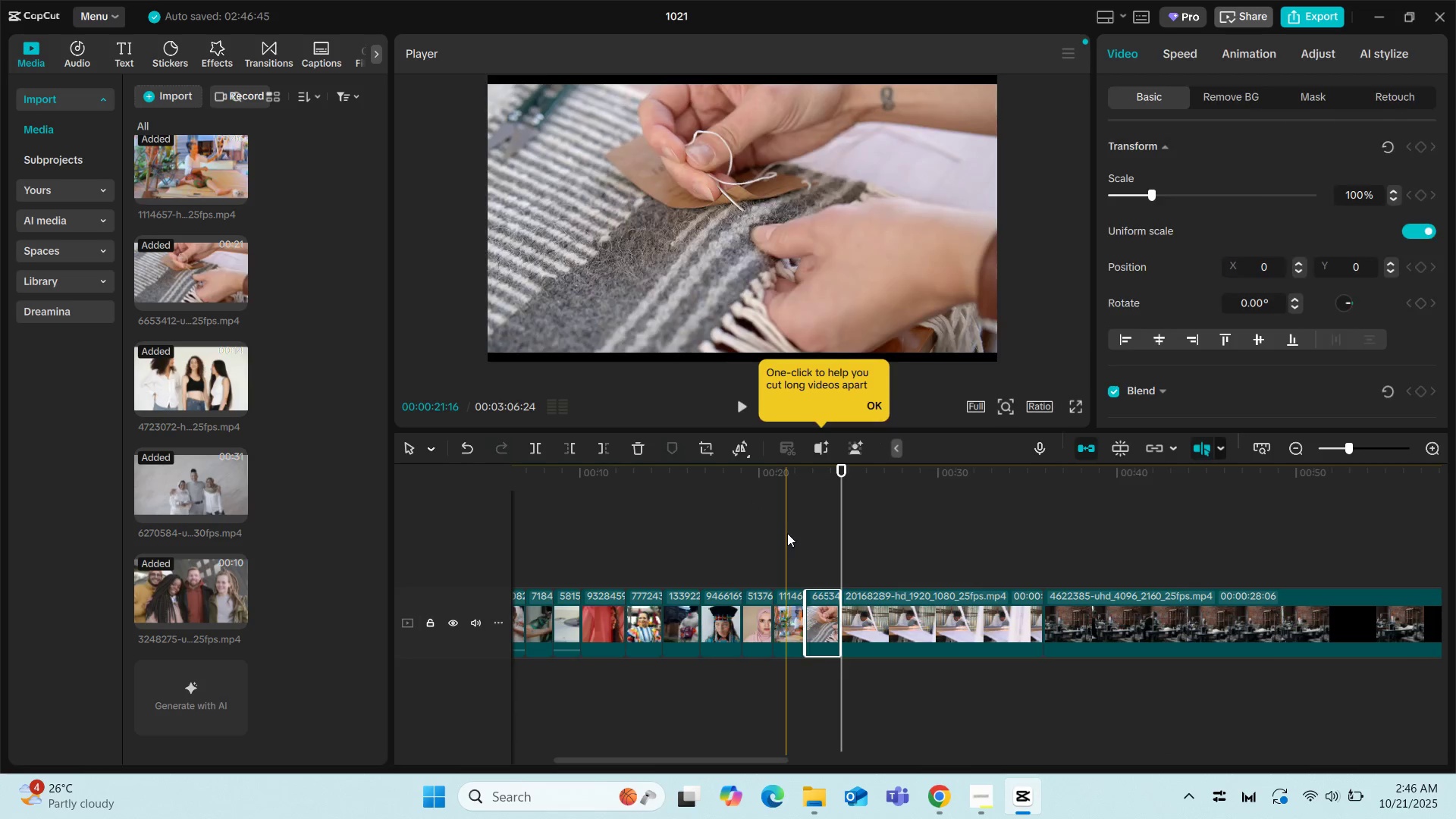 
key(Space)
 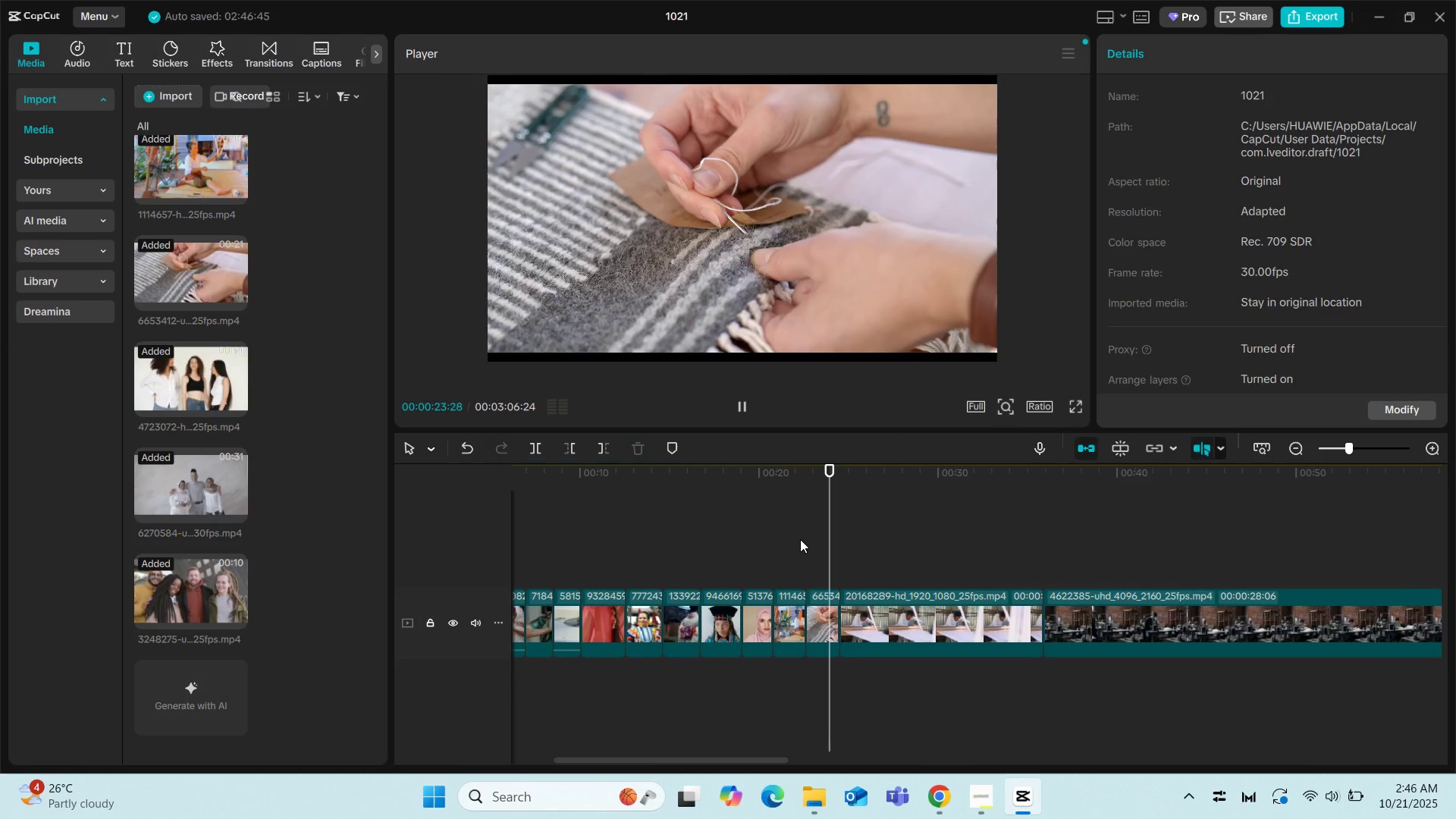 
key(Space)
 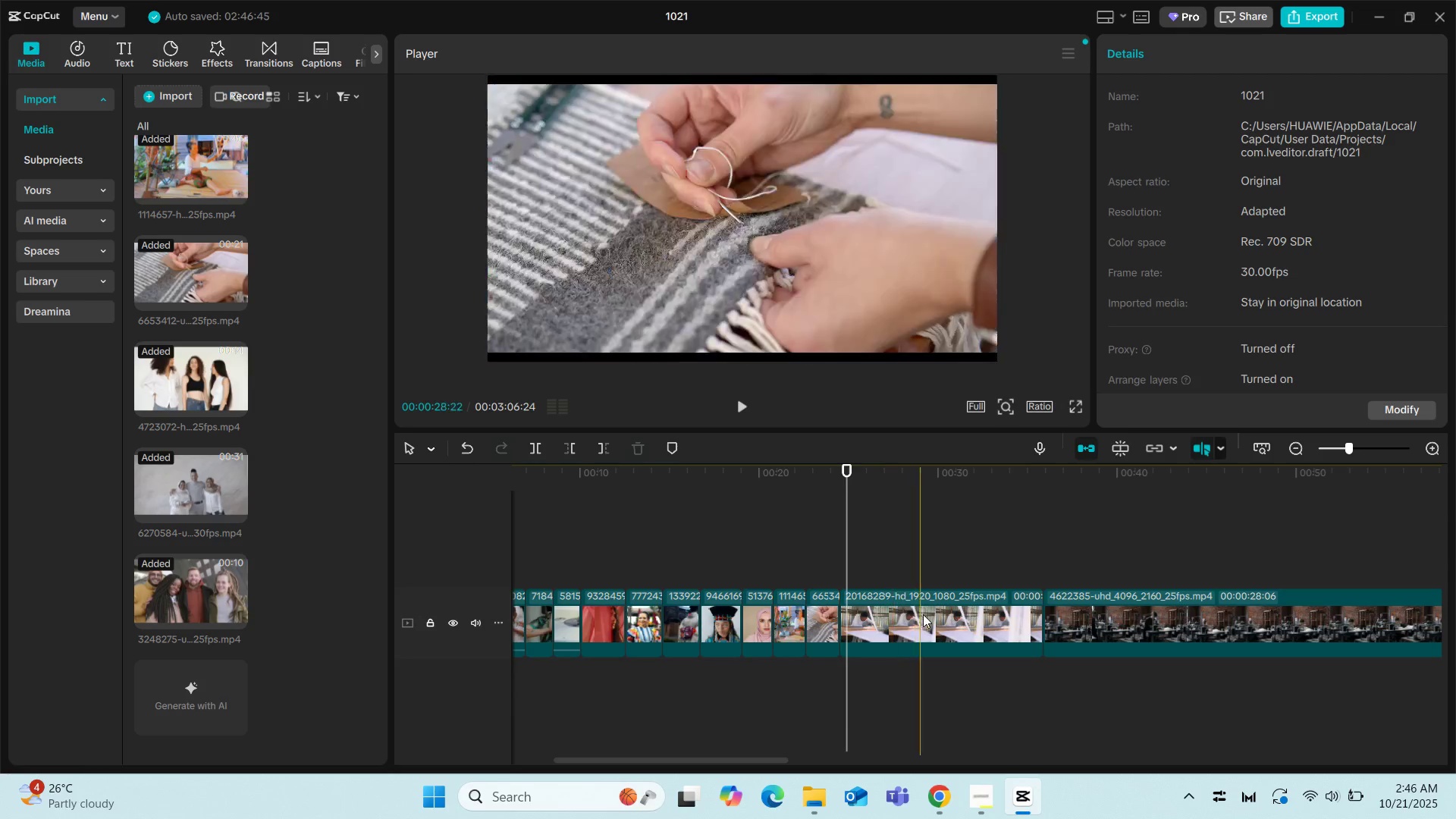 
left_click([926, 614])
 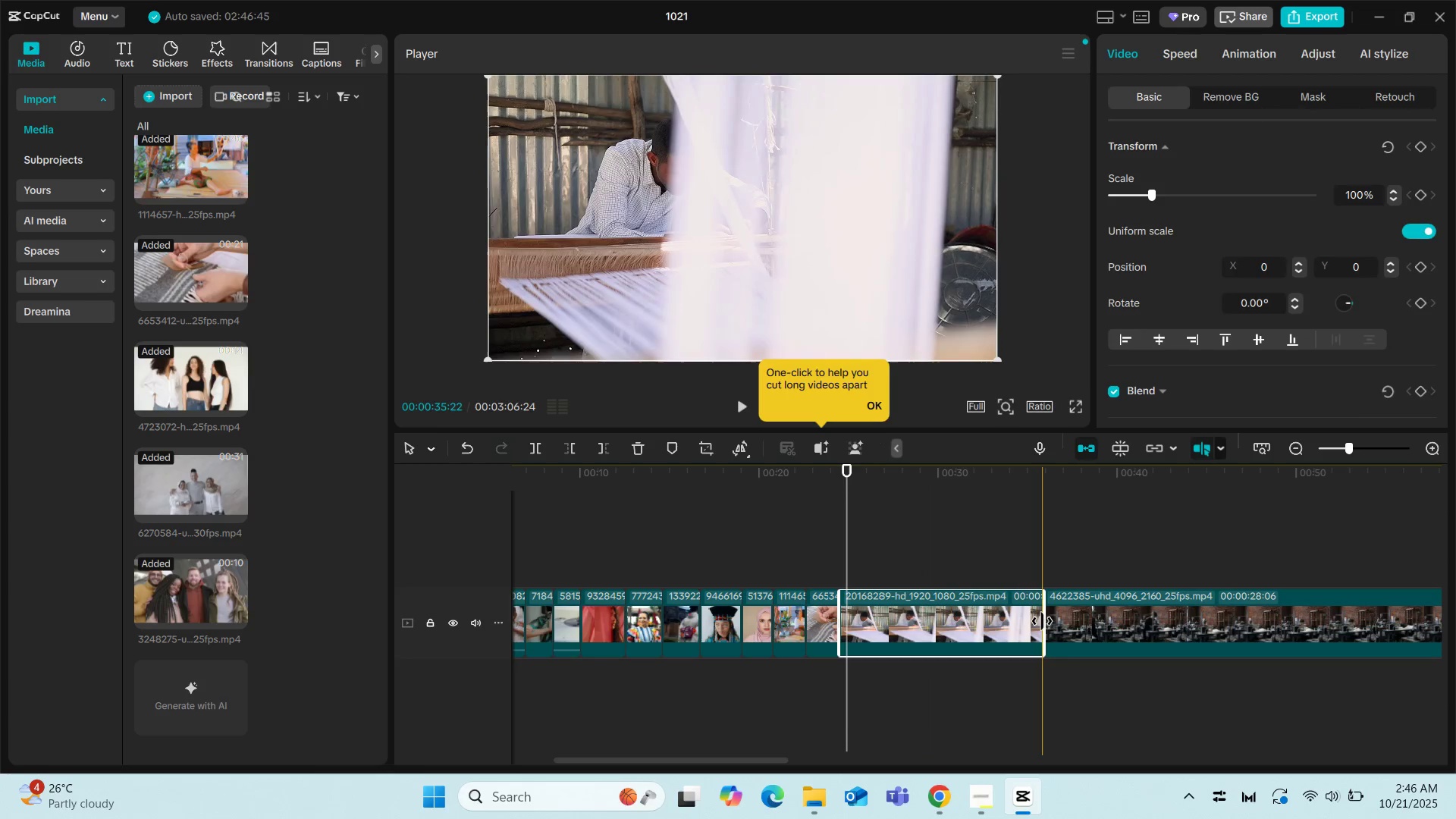 
left_click_drag(start_coordinate=[1042, 621], to_coordinate=[866, 623])
 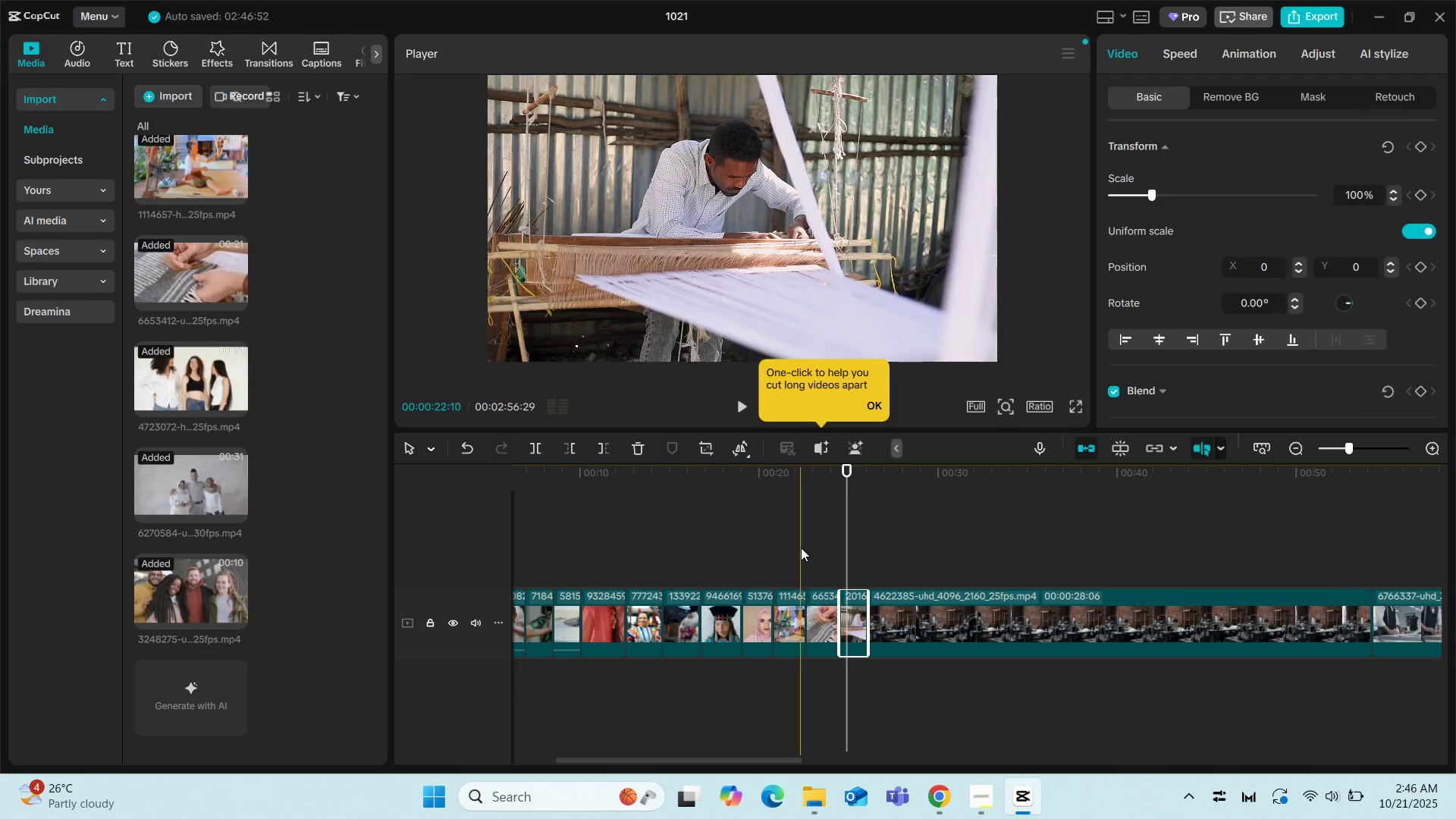 
left_click([801, 548])
 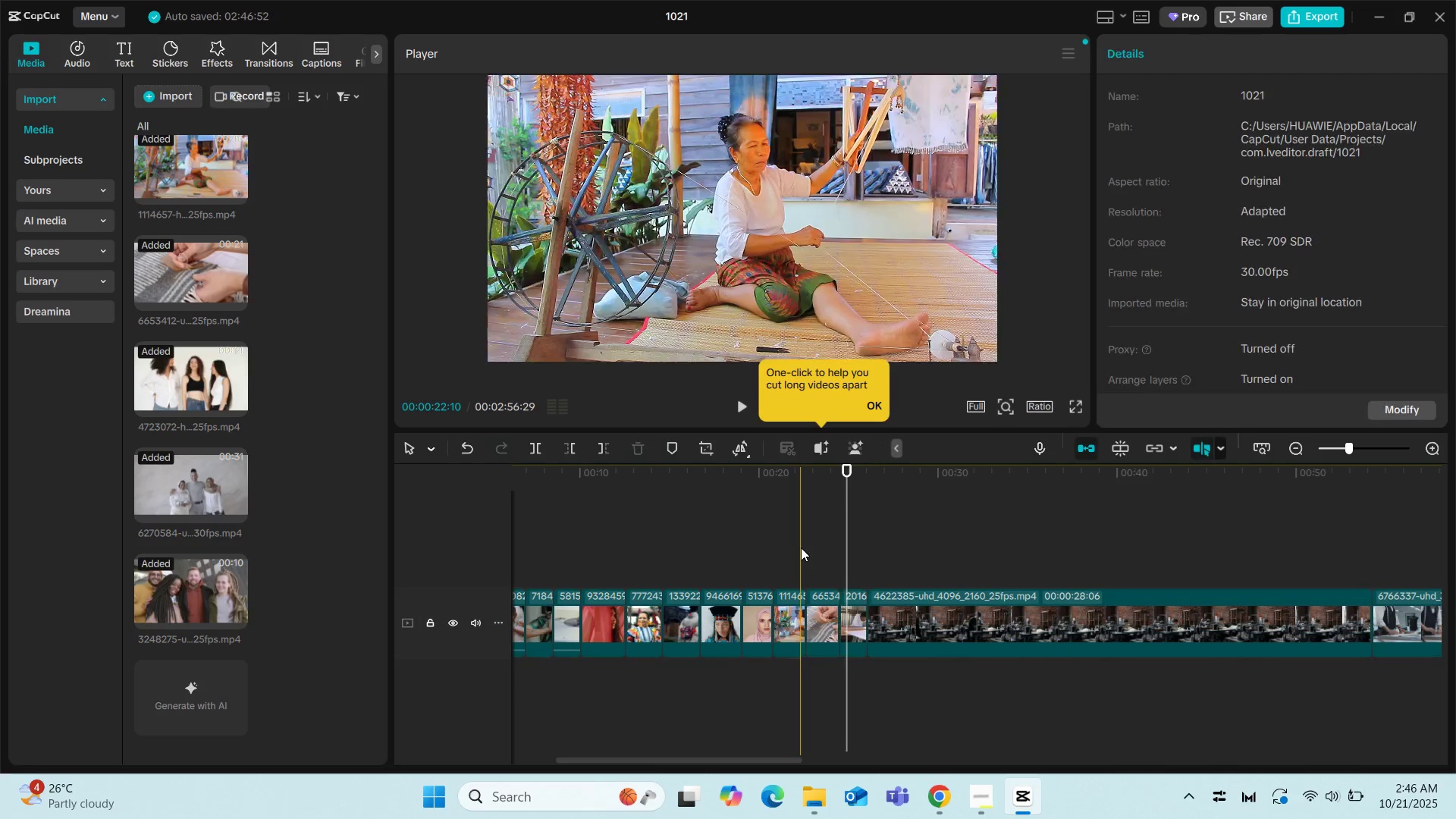 
key(Space)
 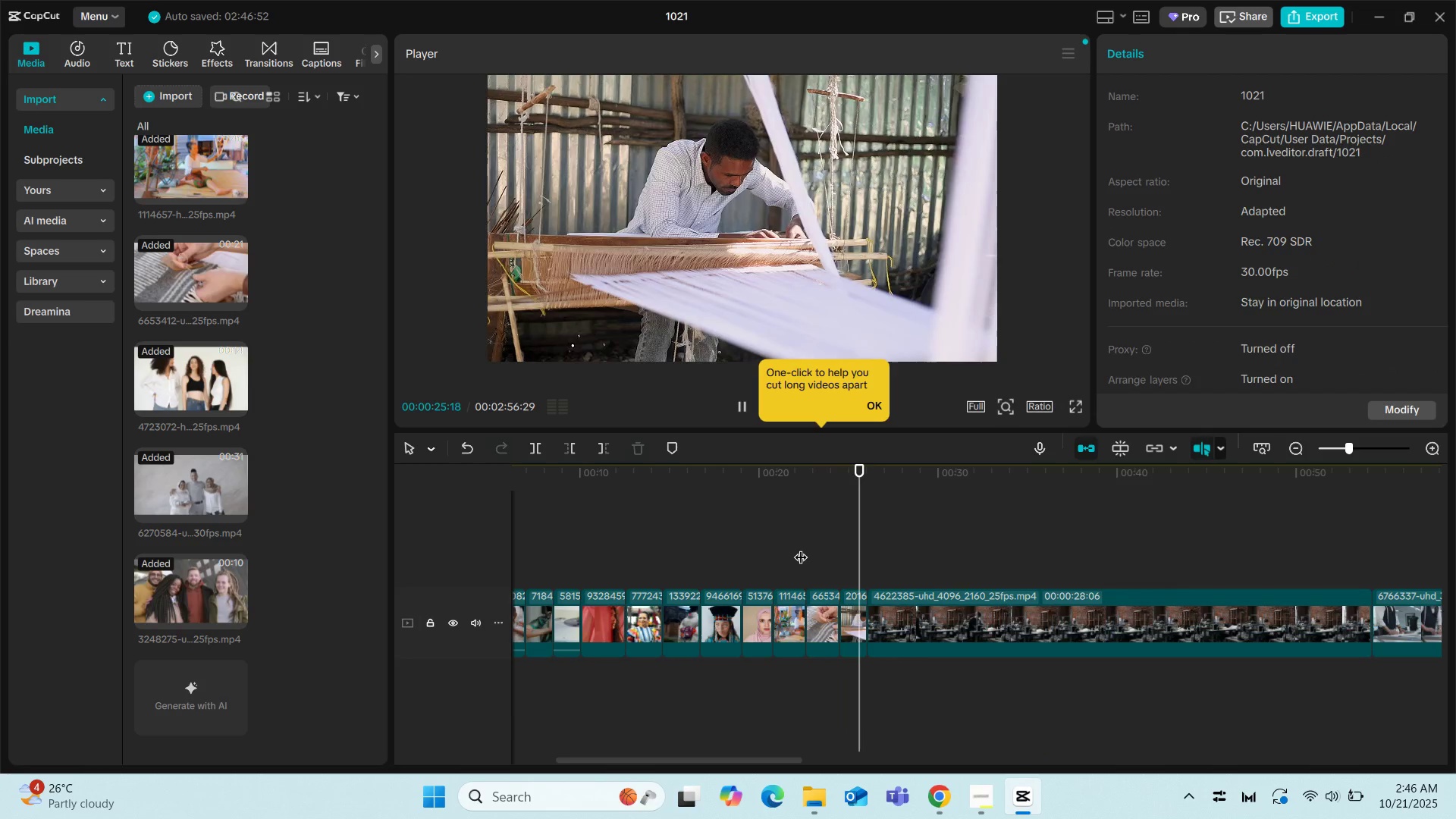 
key(Space)
 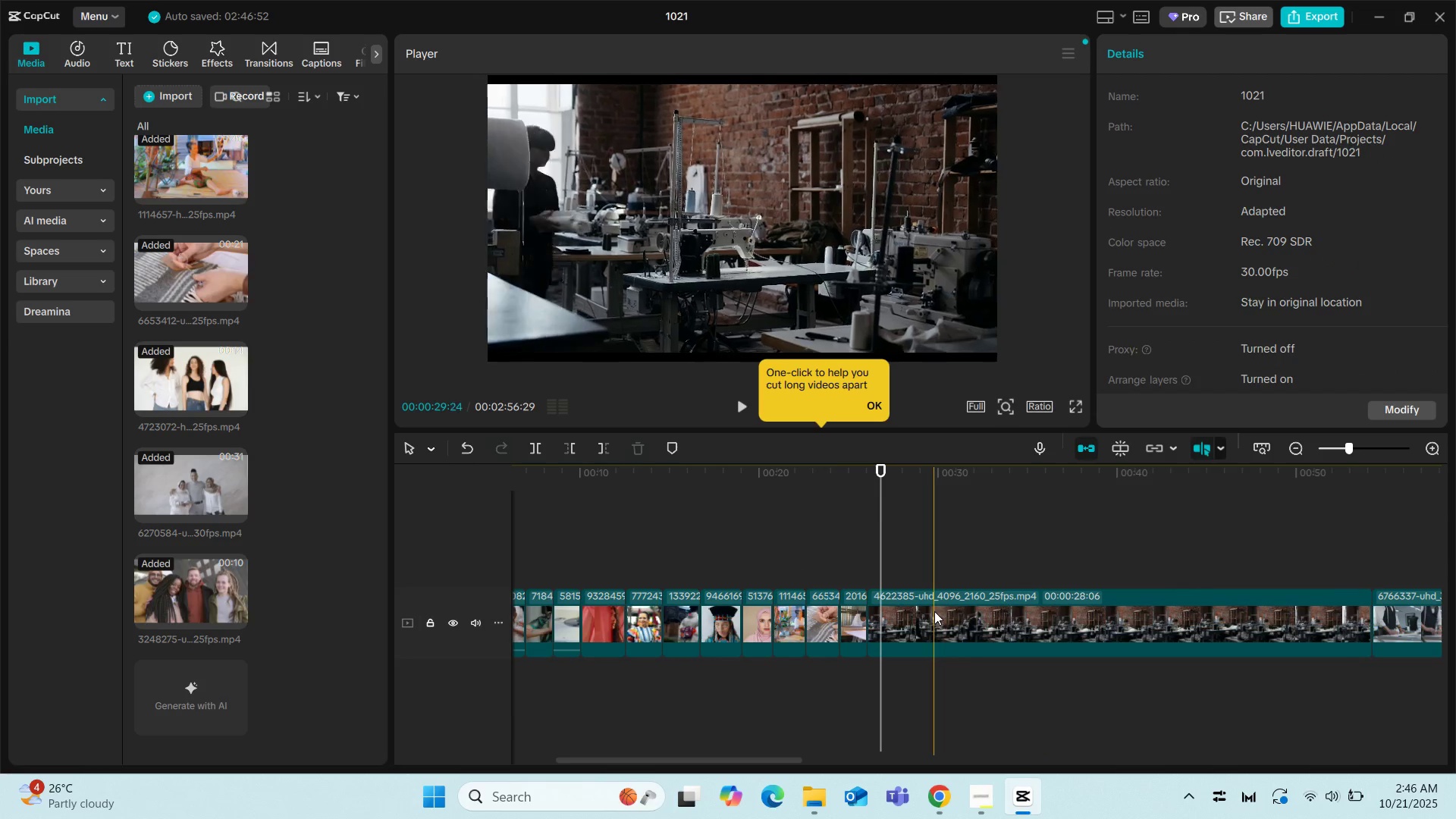 
left_click([934, 611])
 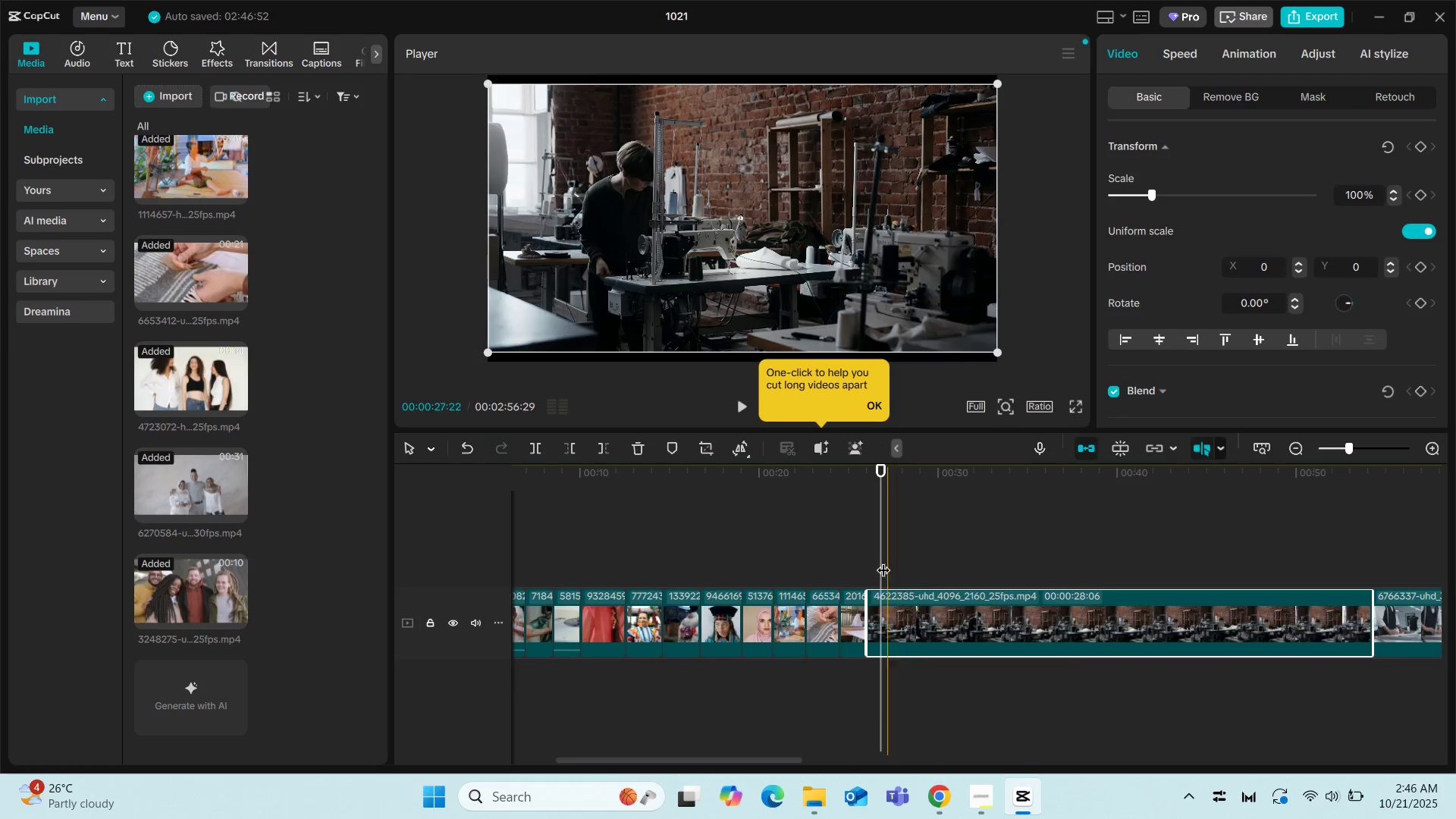 
left_click([874, 546])
 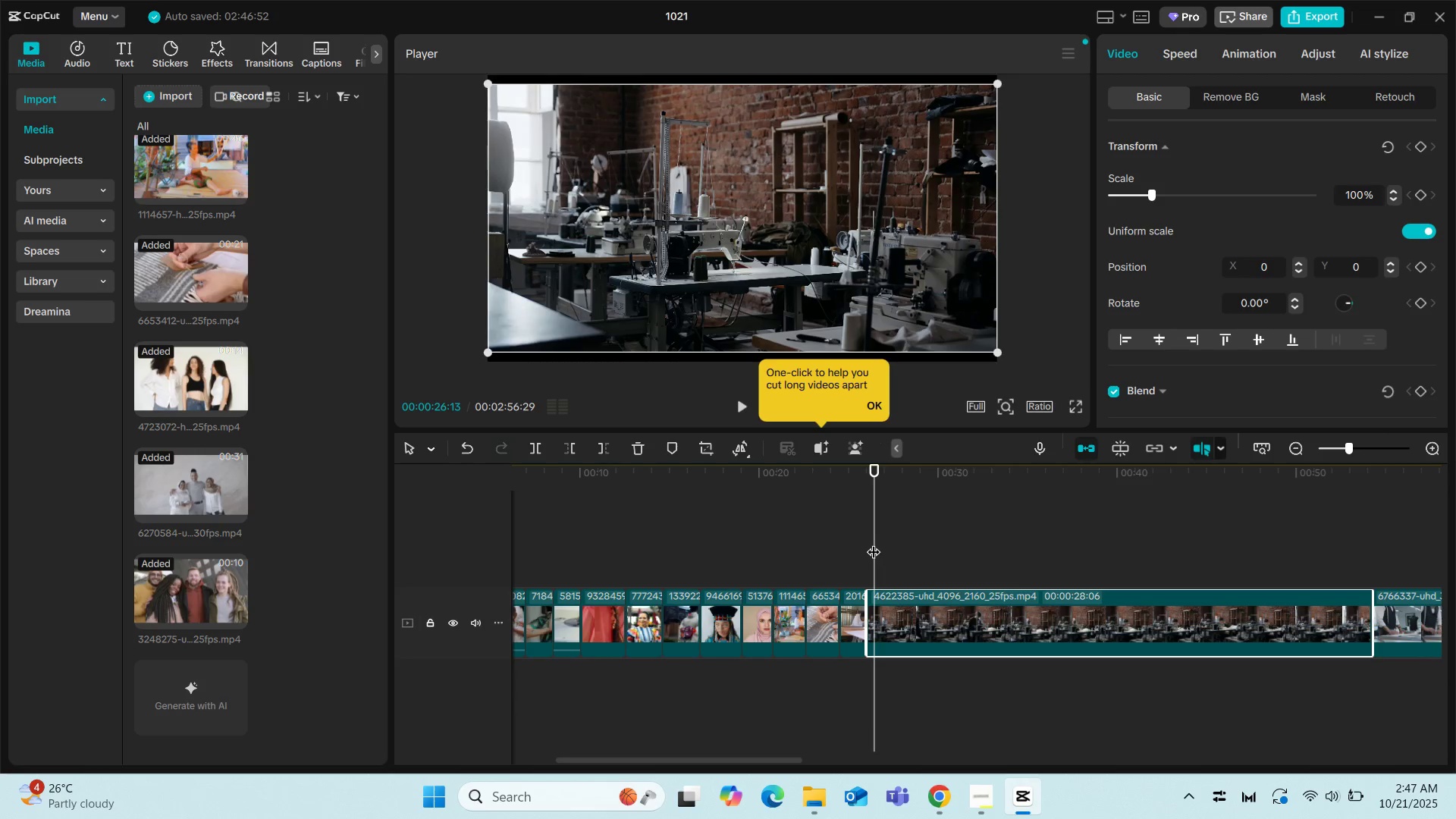 
left_click([874, 542])
 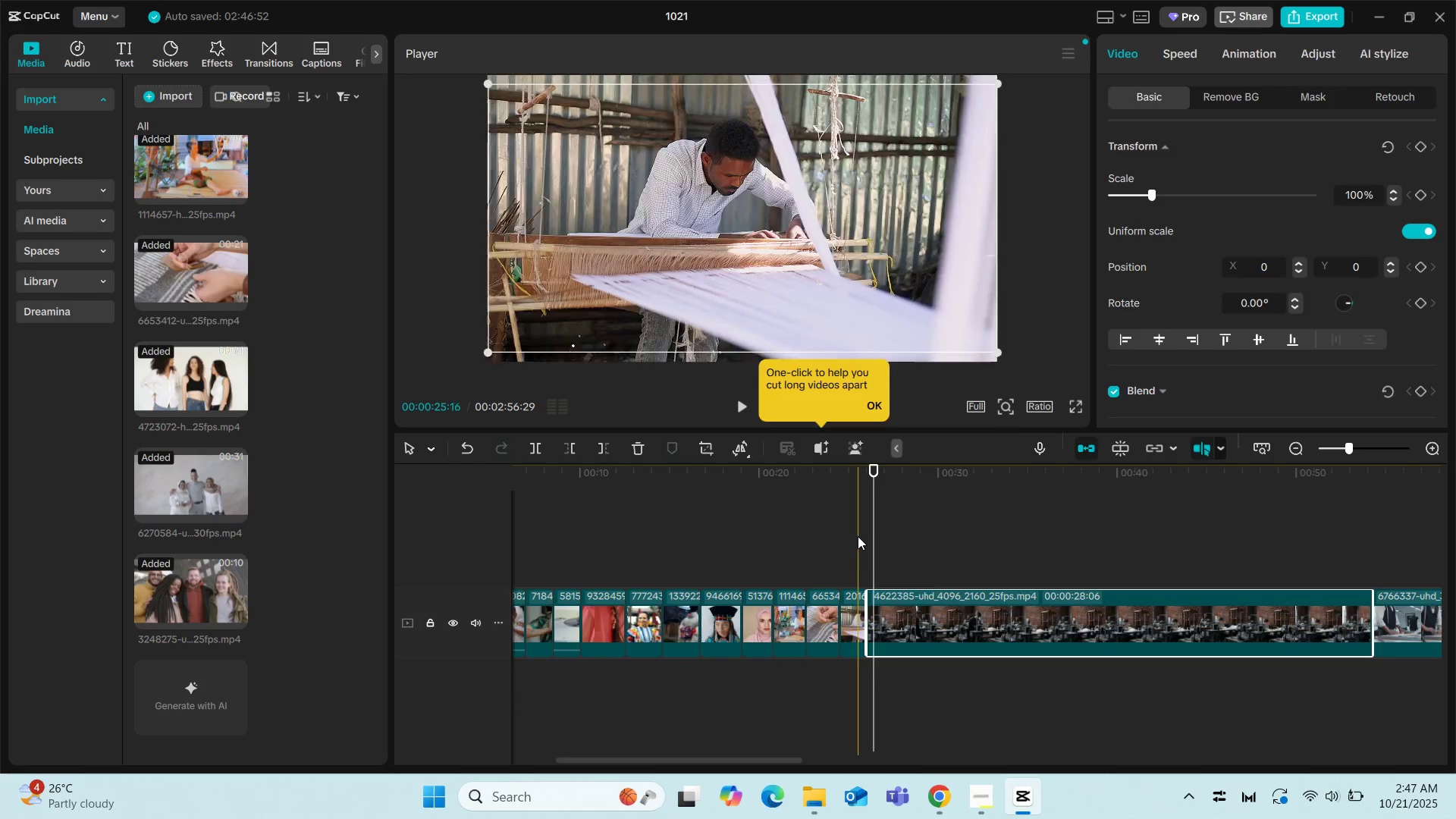 
left_click([858, 536])
 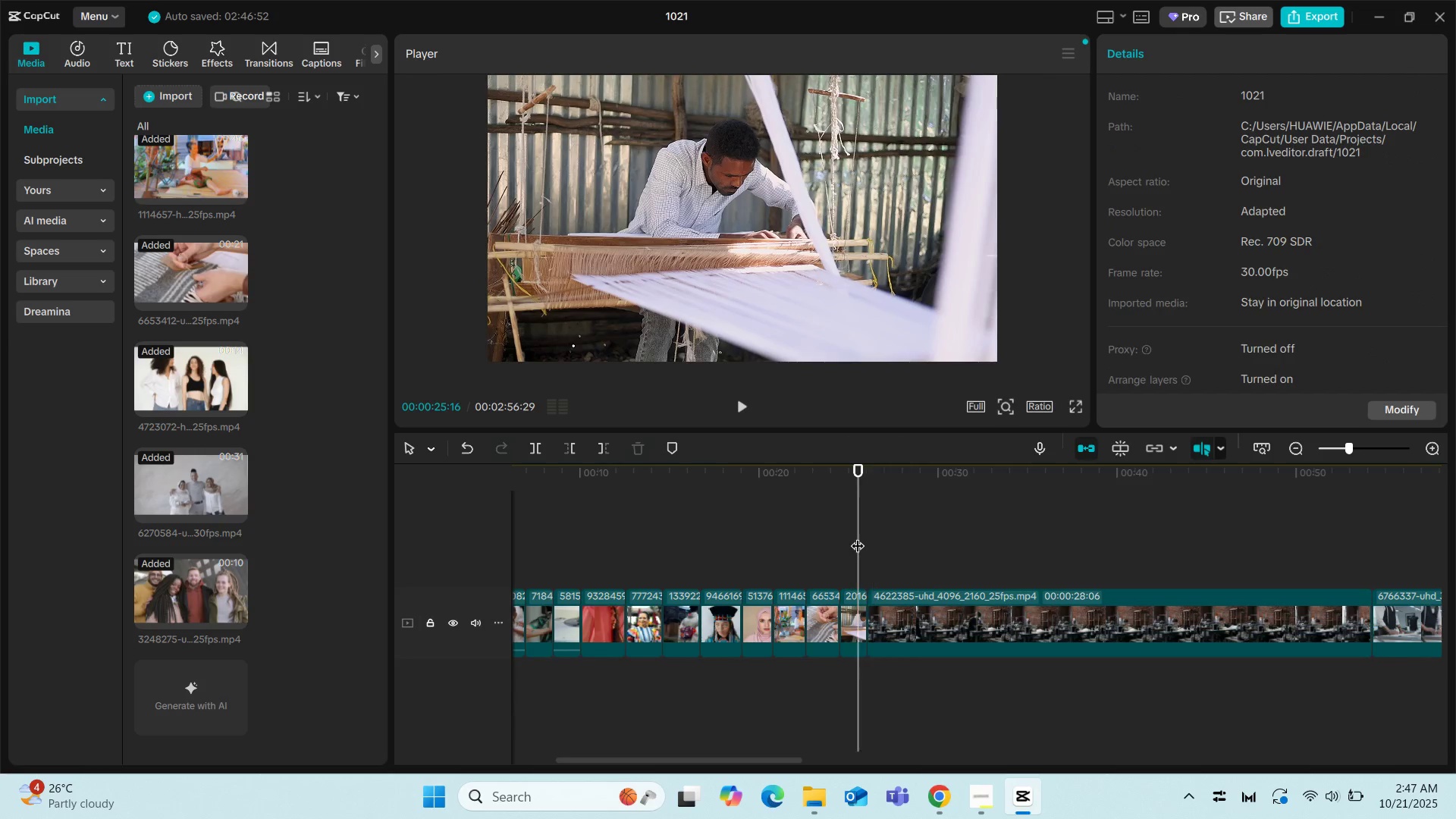 
key(Space)
 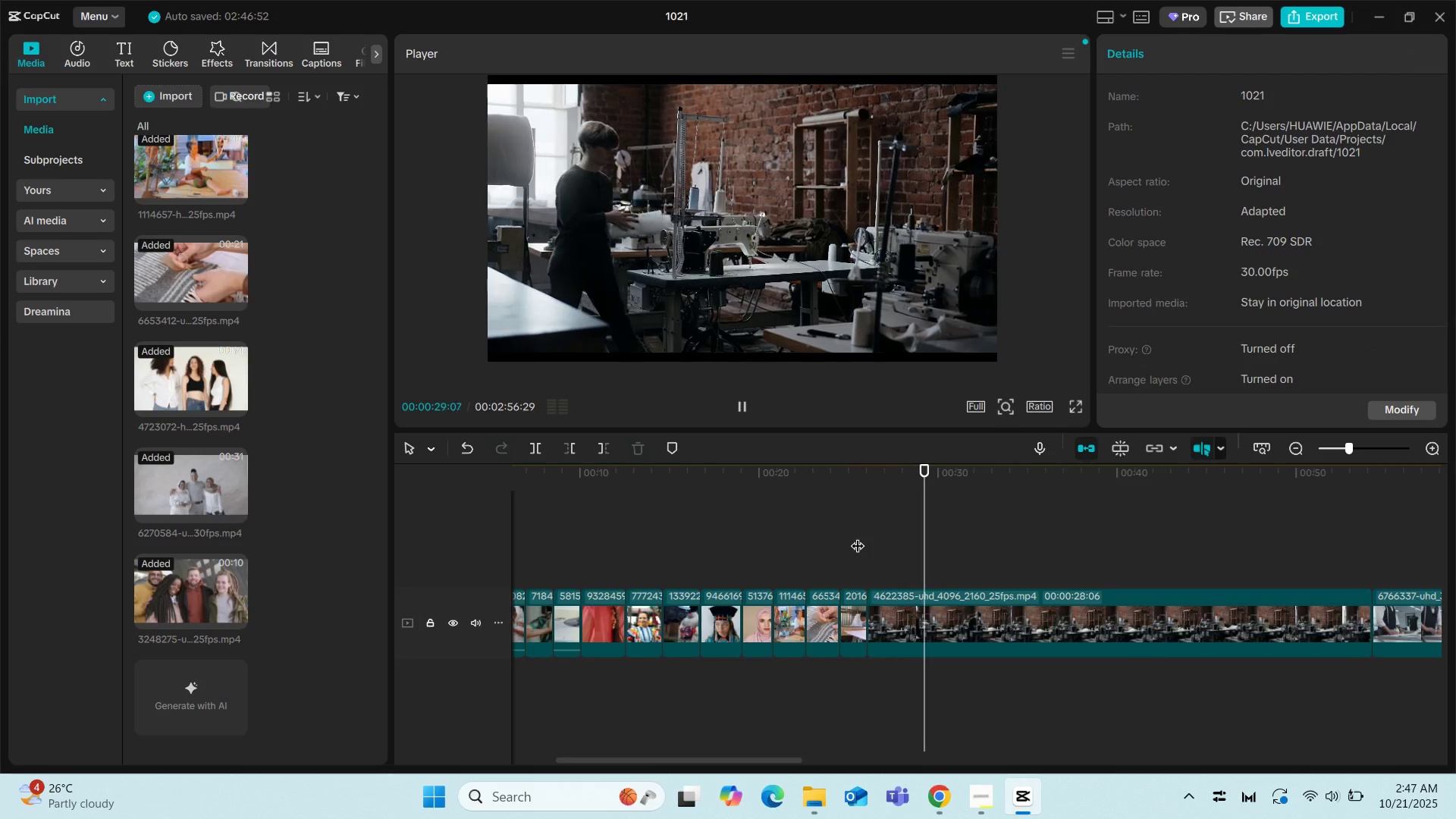 
wait(5.08)
 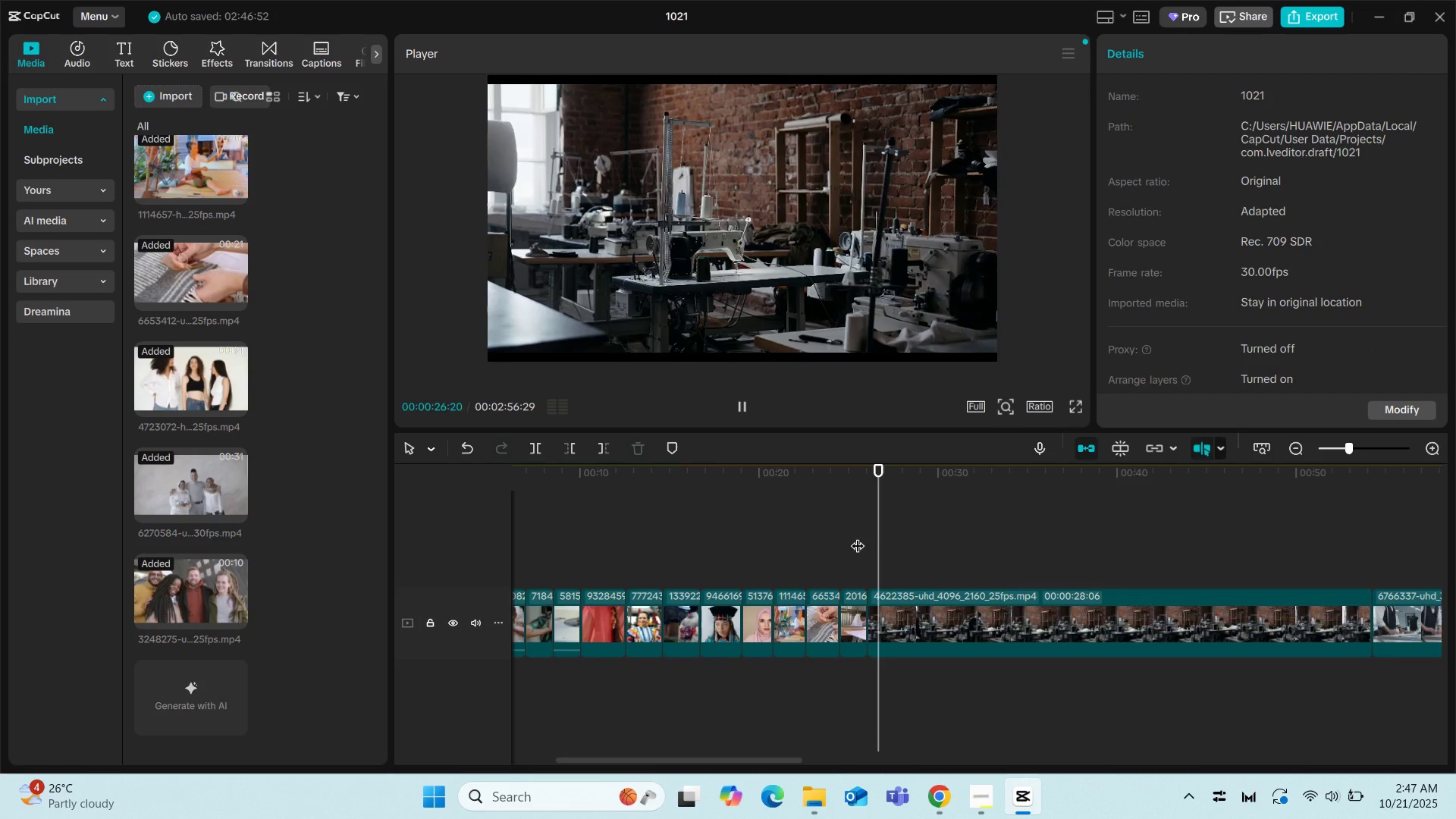 
left_click([917, 612])
 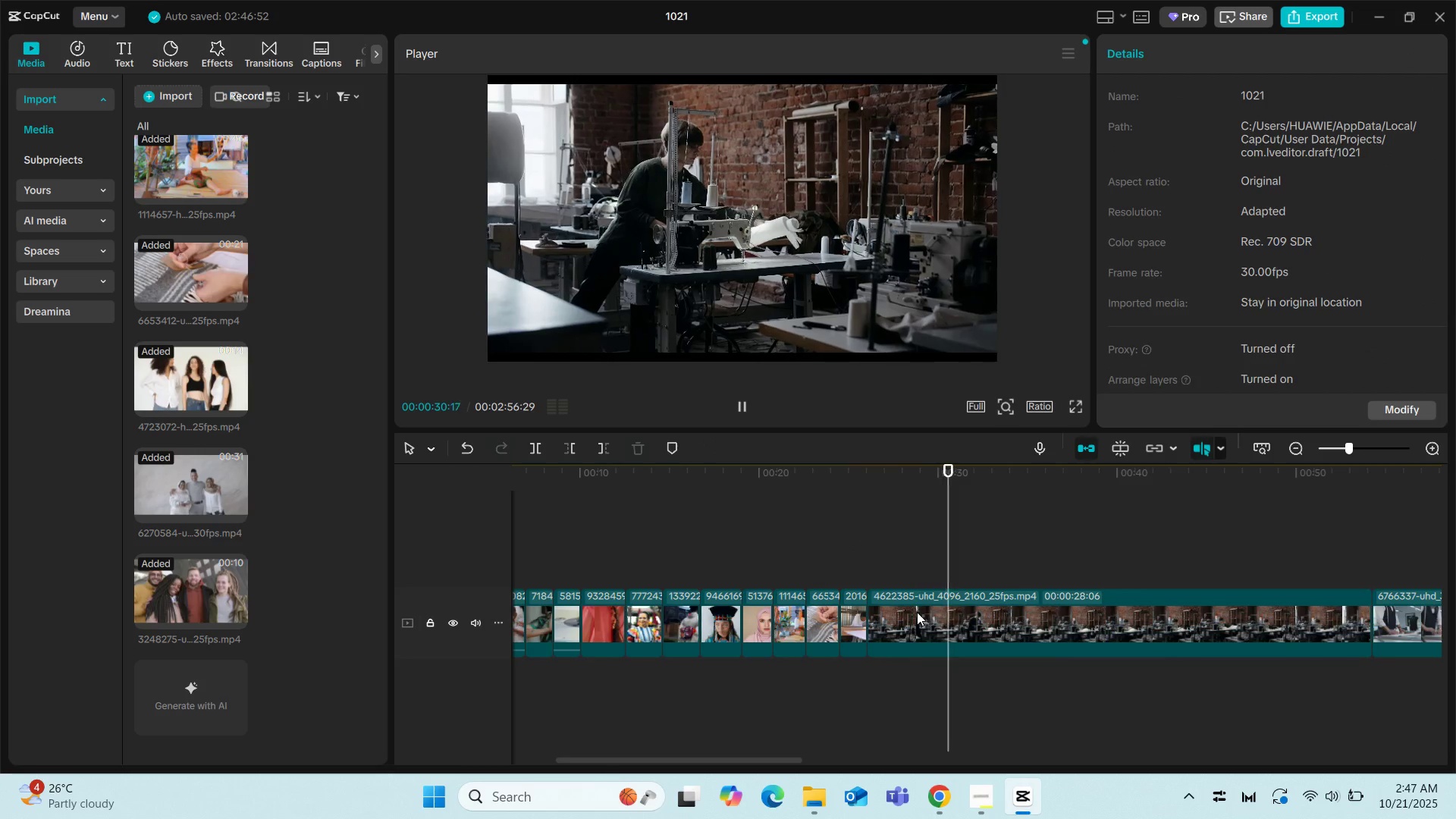 
key(Space)
 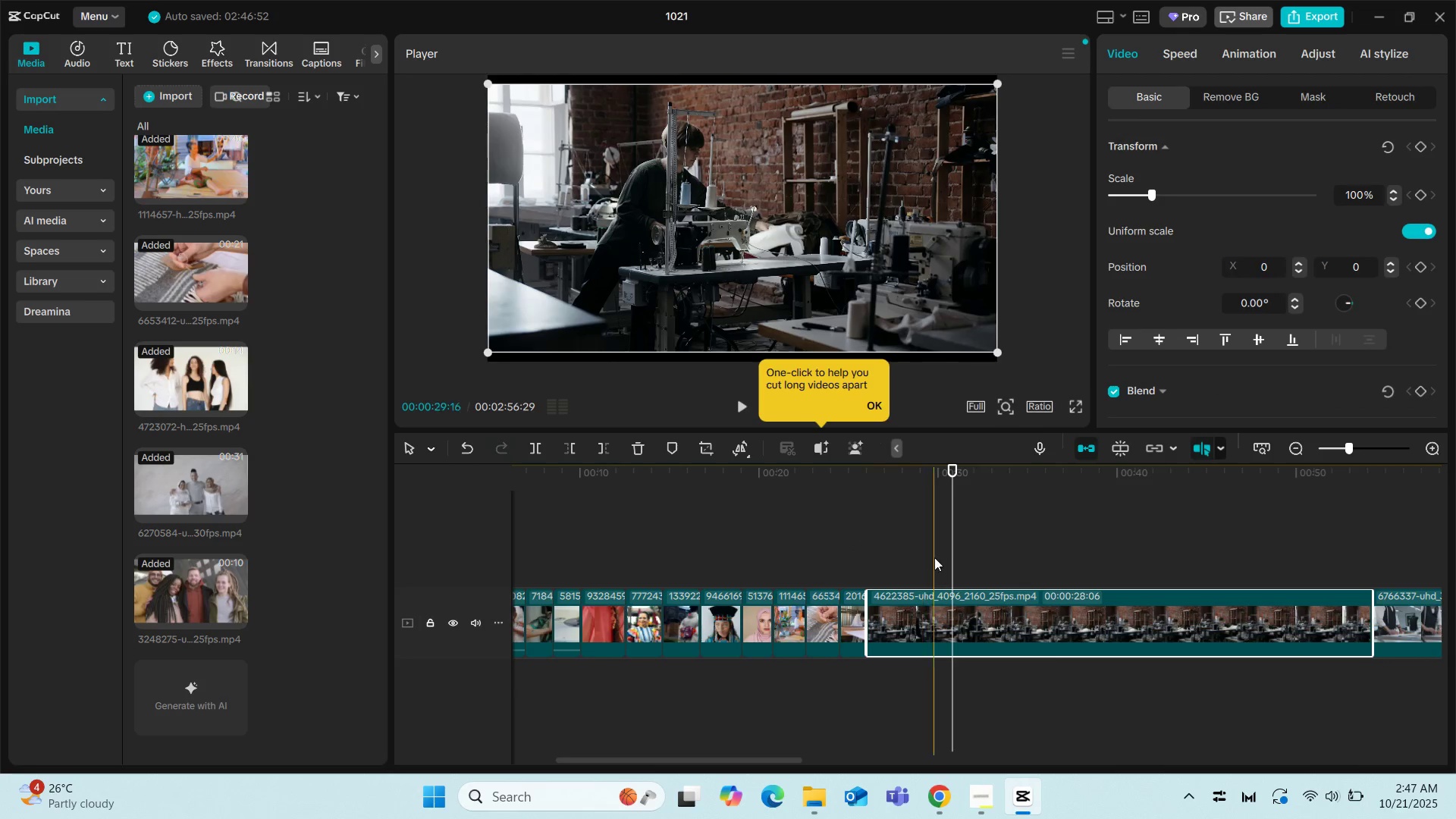 
left_click_drag(start_coordinate=[955, 541], to_coordinate=[894, 539])
 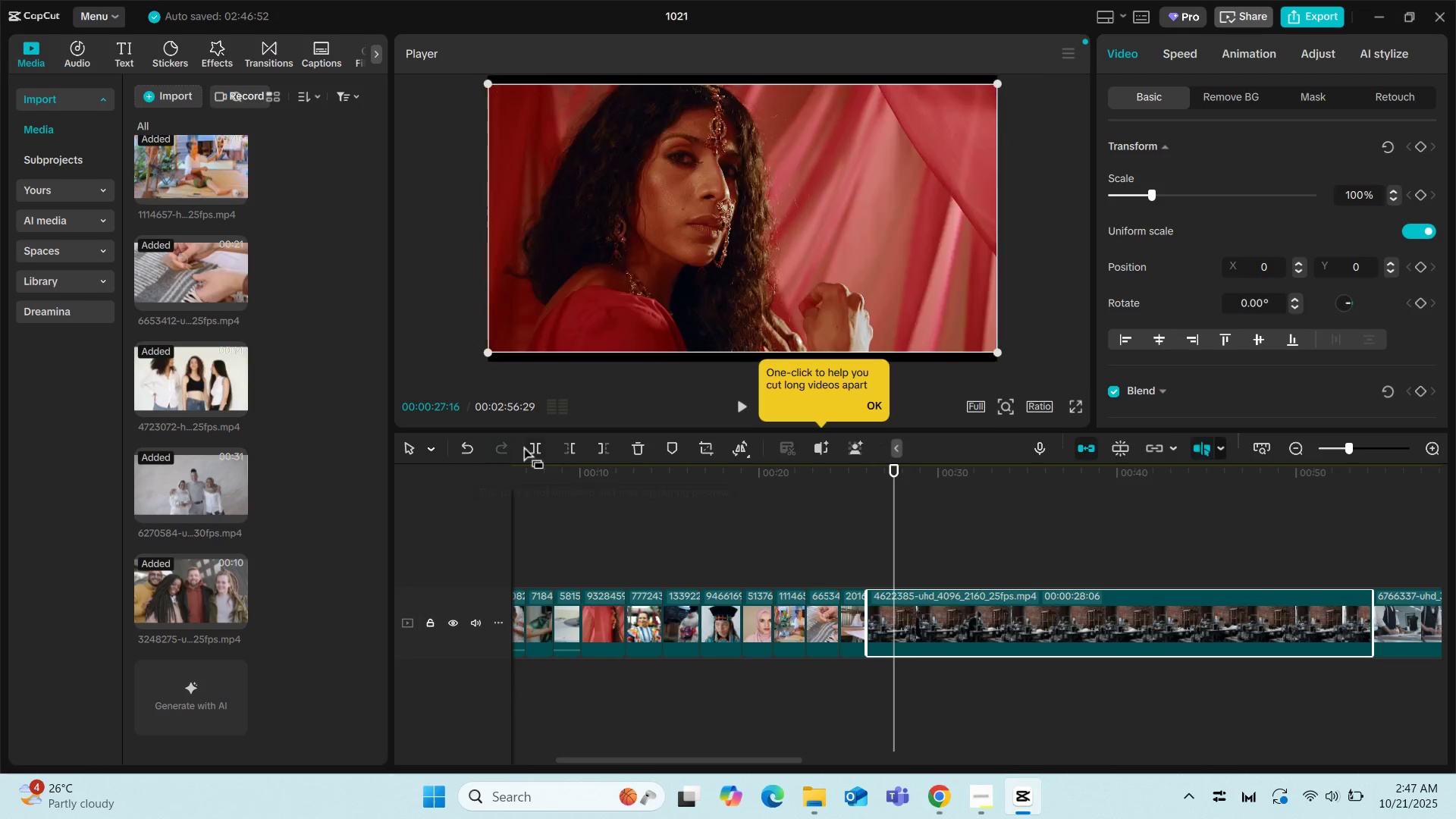 
left_click([527, 445])
 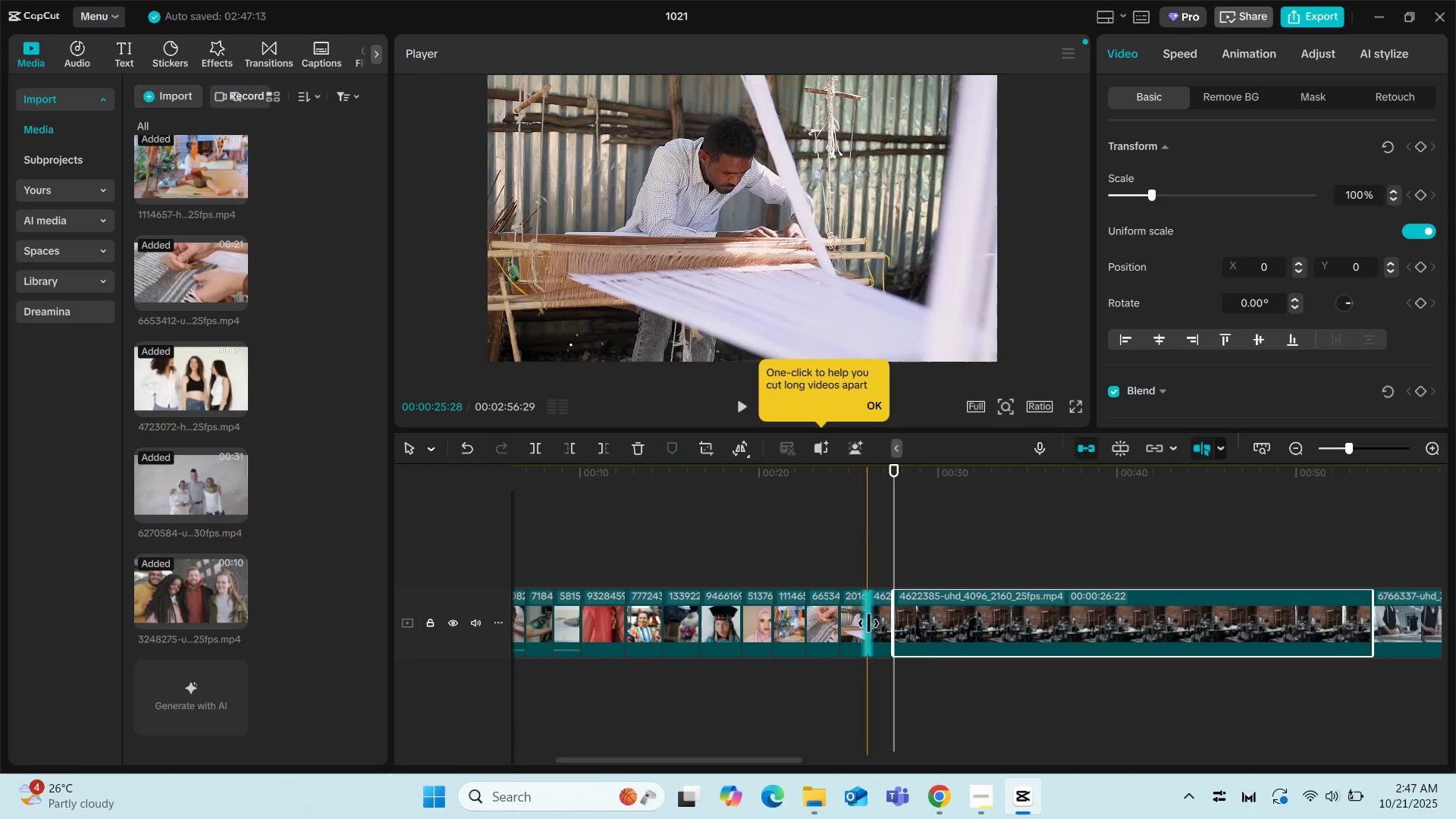 
left_click([876, 622])
 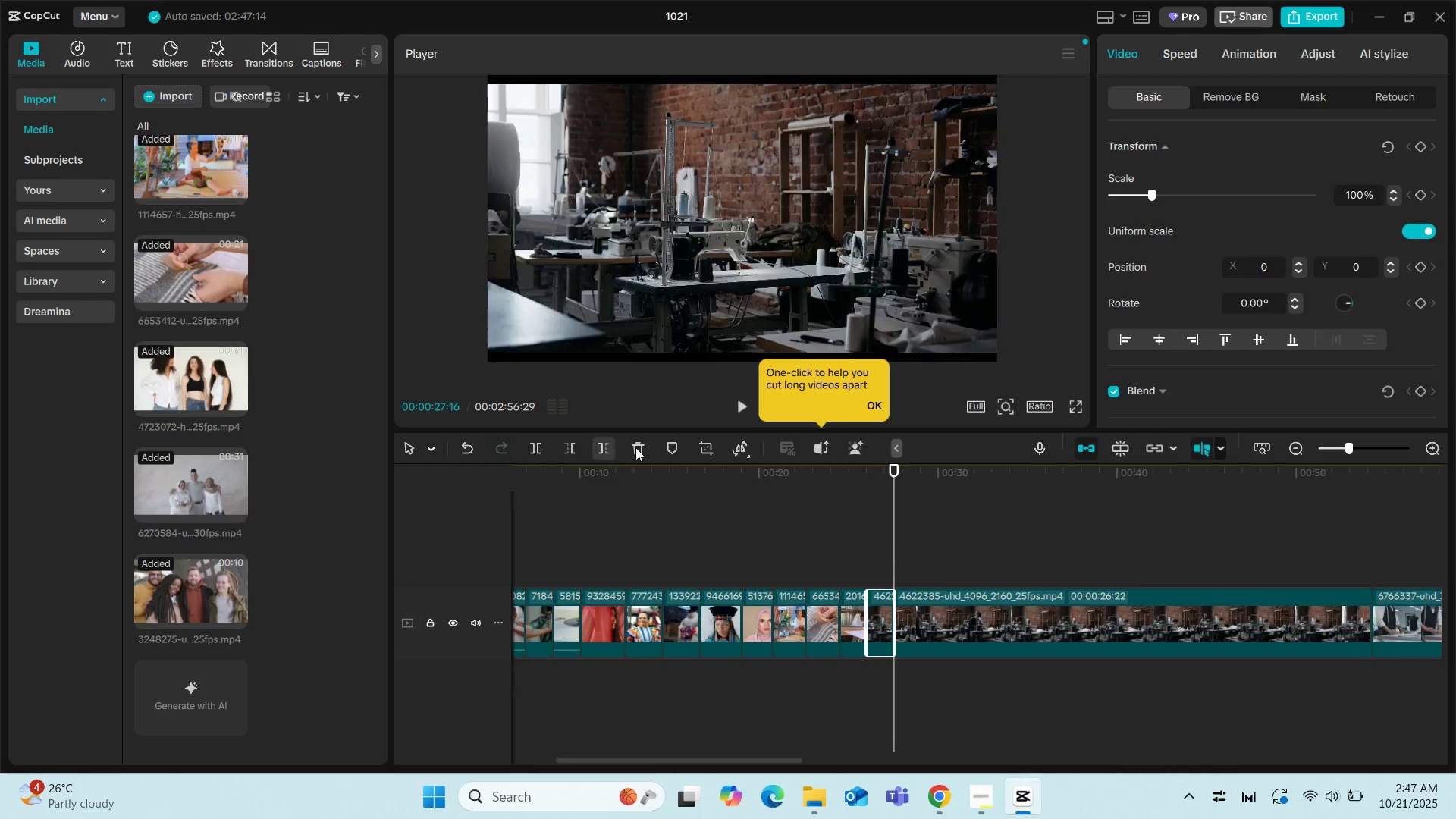 
left_click([647, 447])
 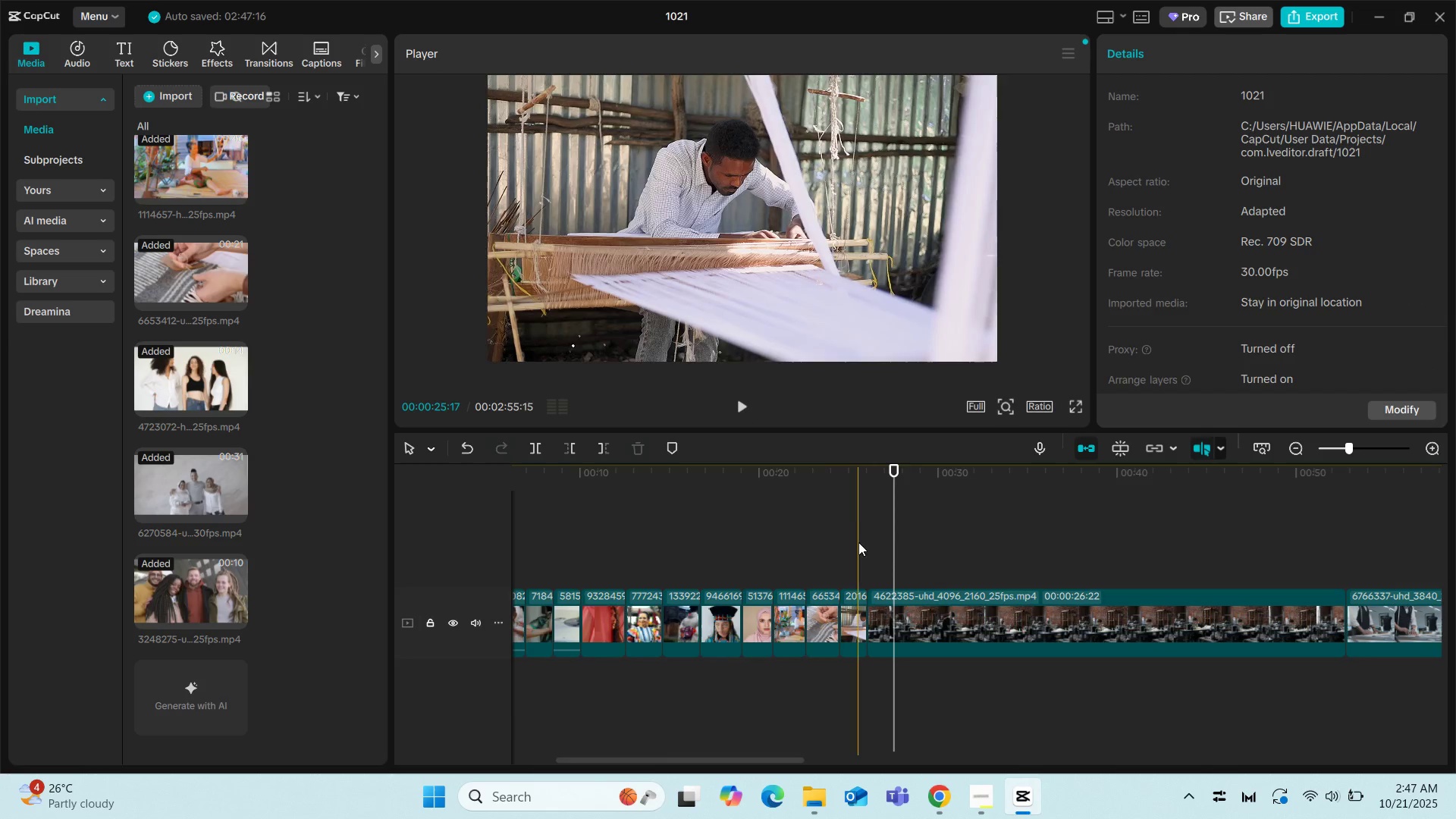 
left_click([855, 520])
 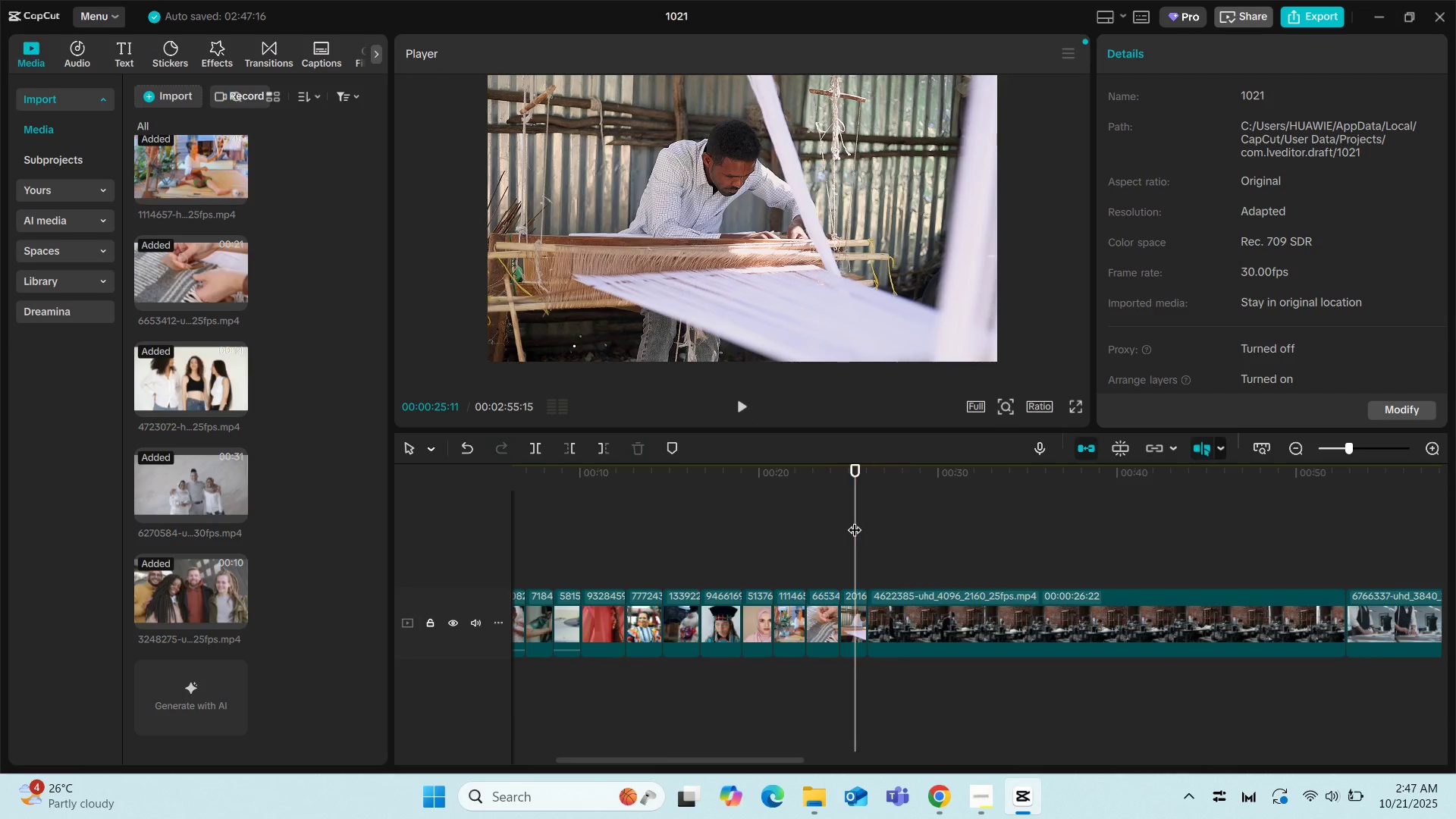 
key(Space)
 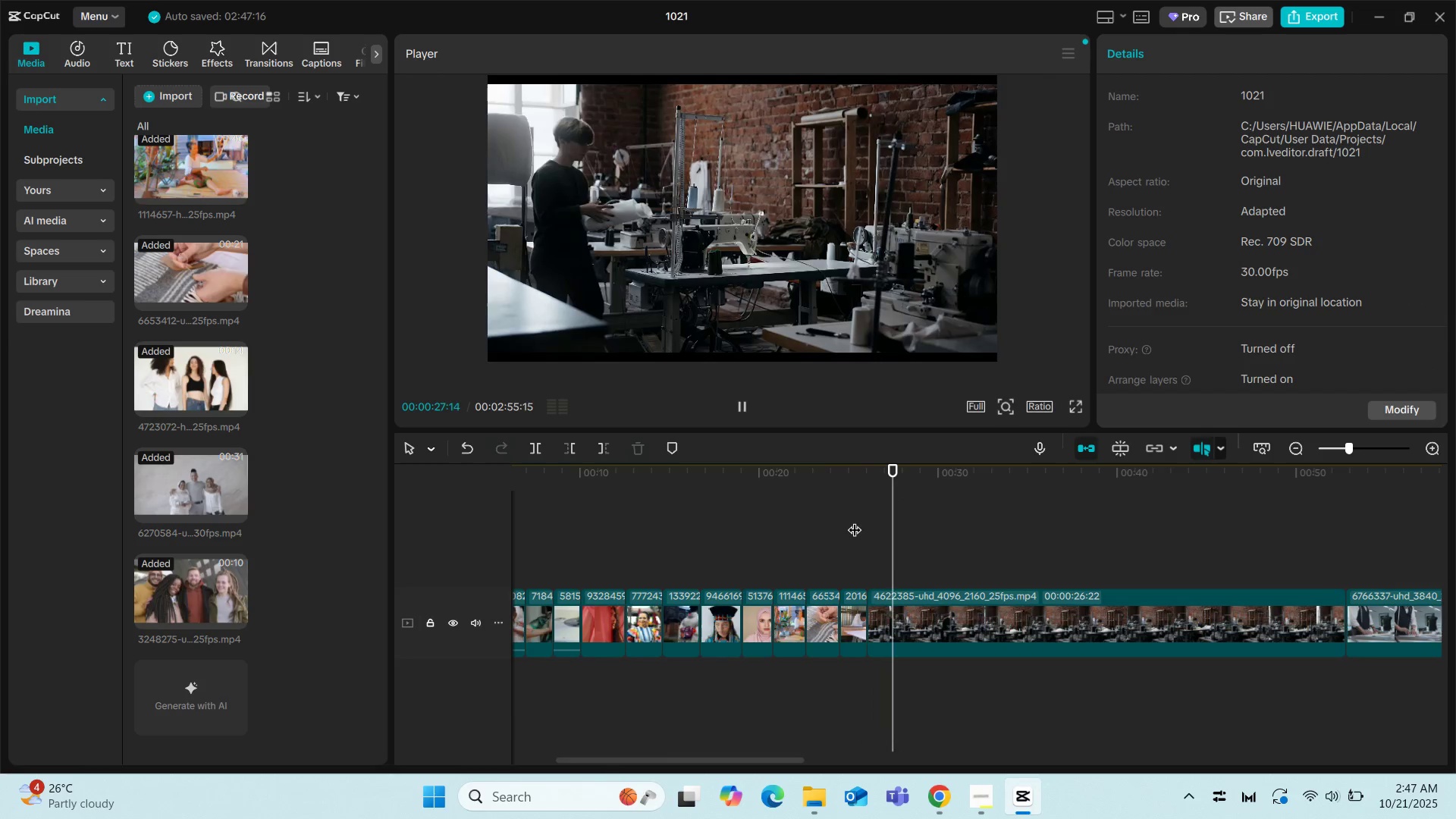 
key(Space)
 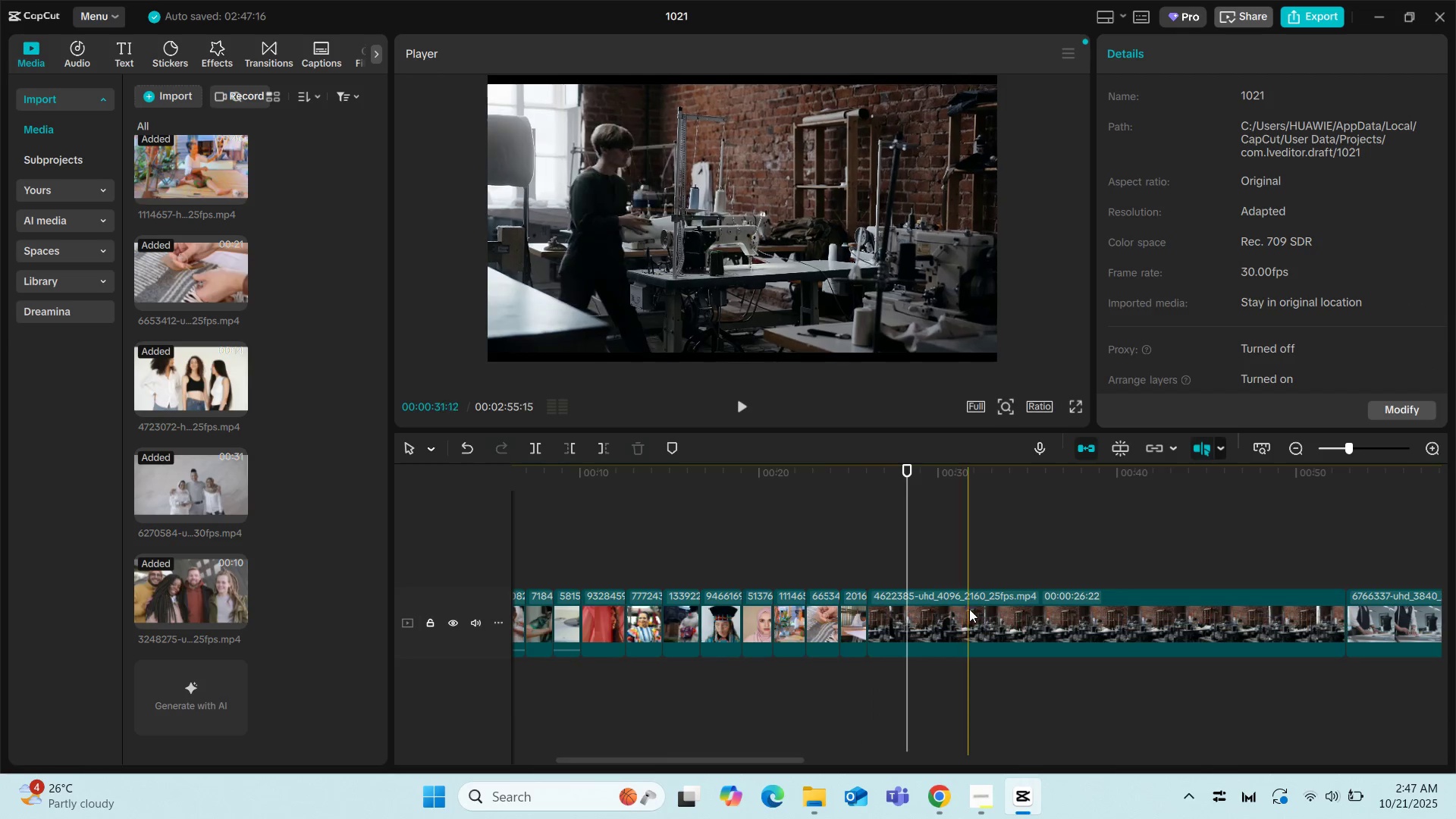 
left_click([969, 609])
 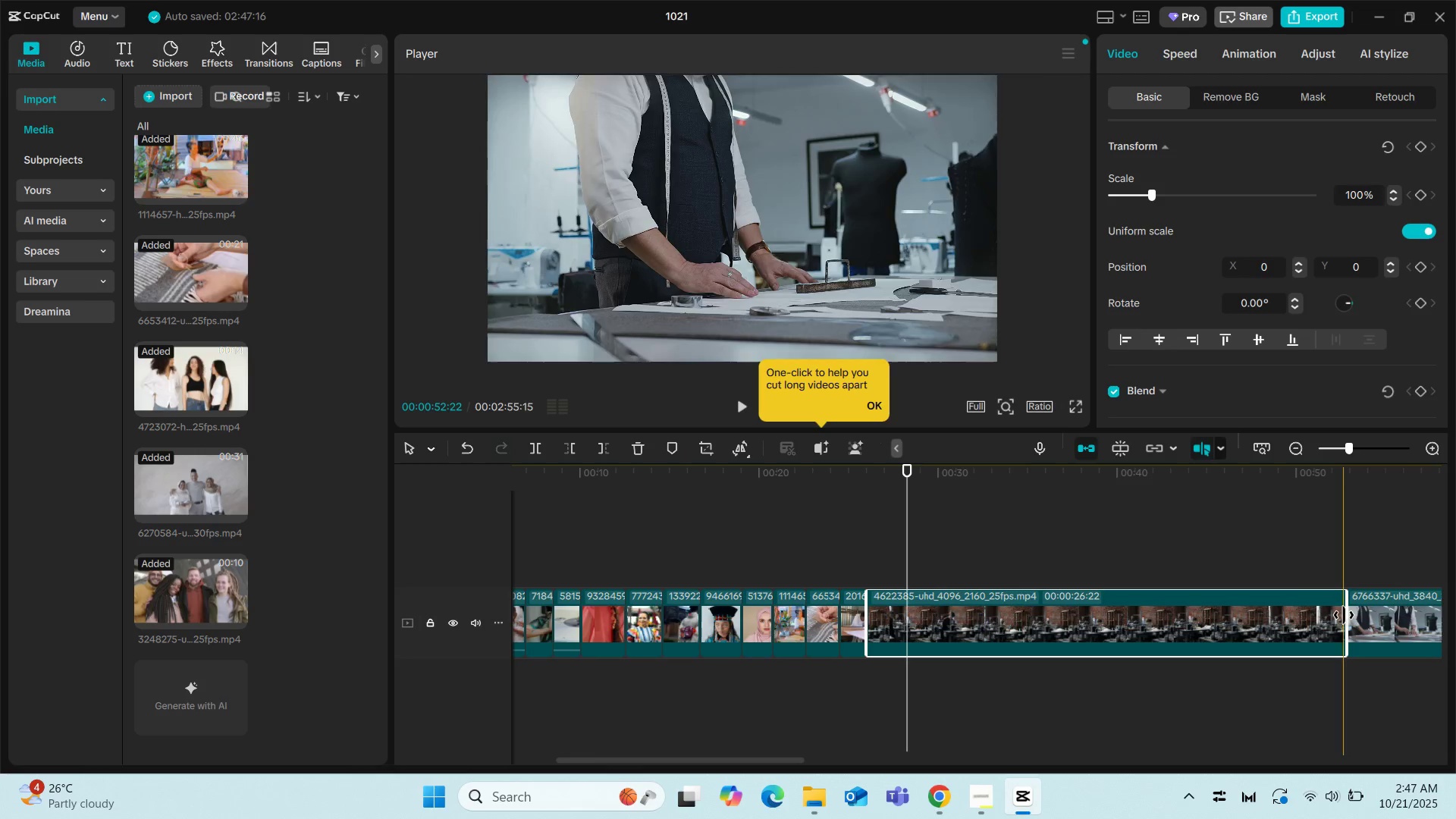 
left_click_drag(start_coordinate=[1345, 618], to_coordinate=[908, 619])
 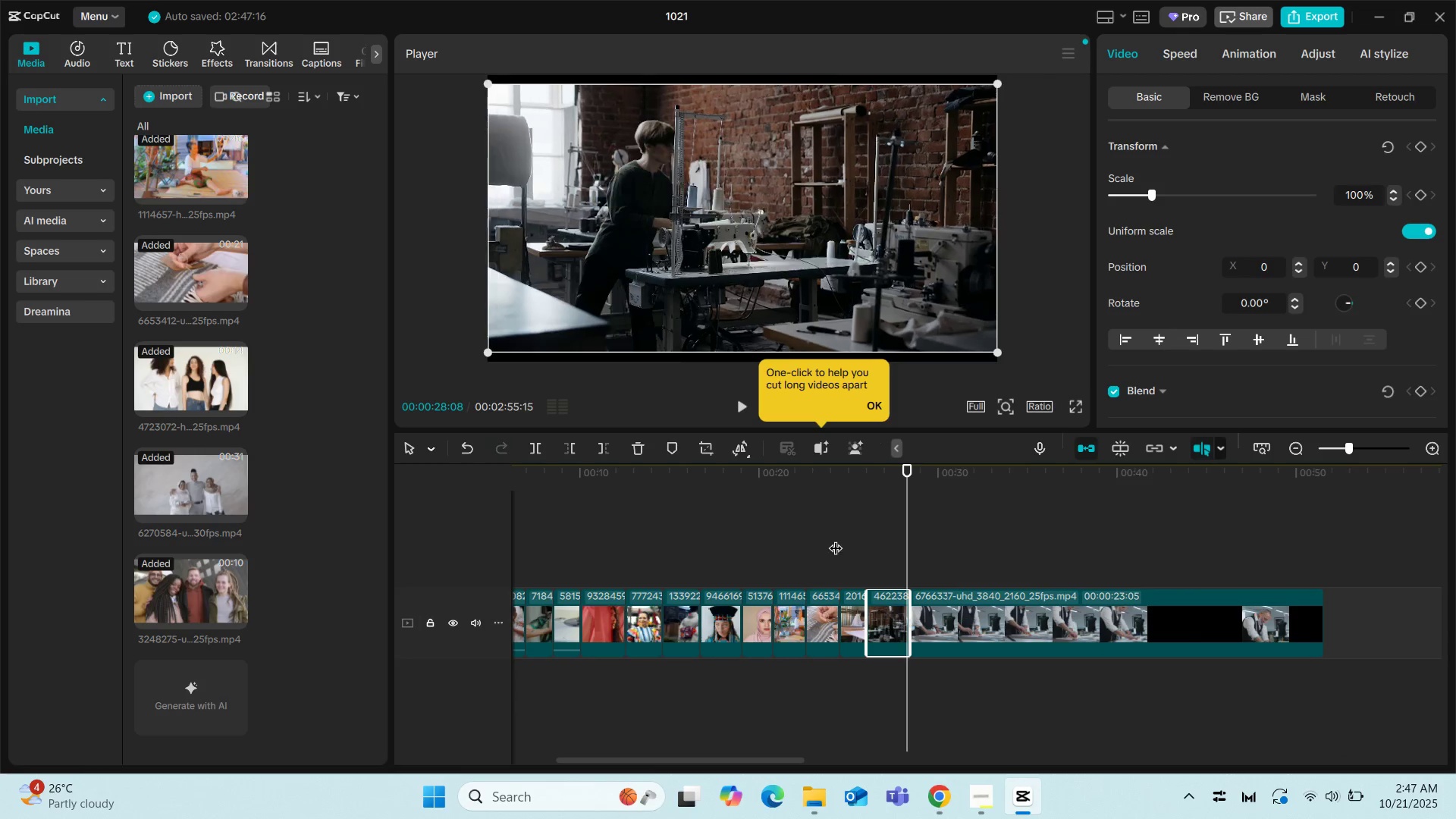 
left_click([836, 538])
 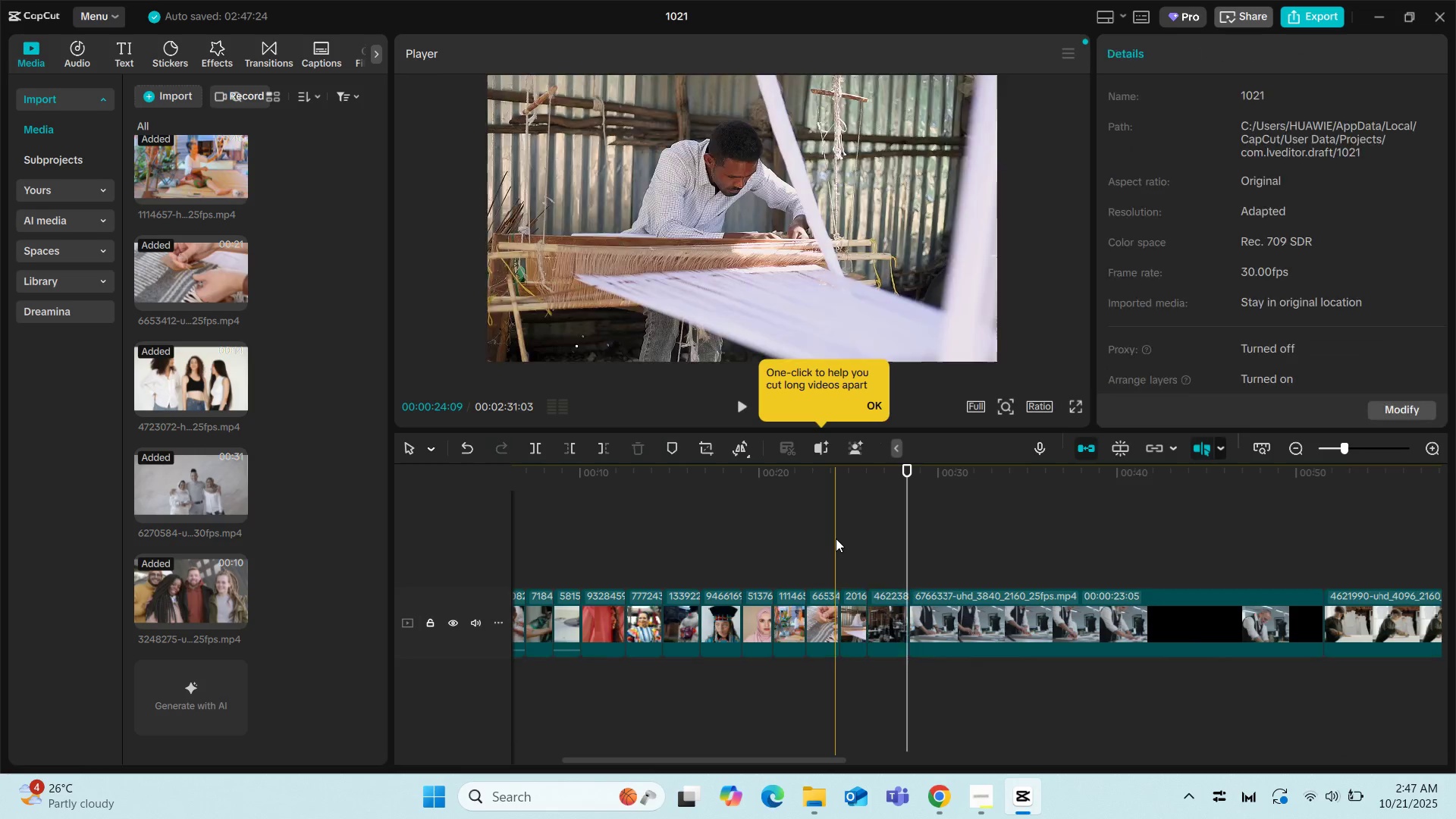 
key(Space)
 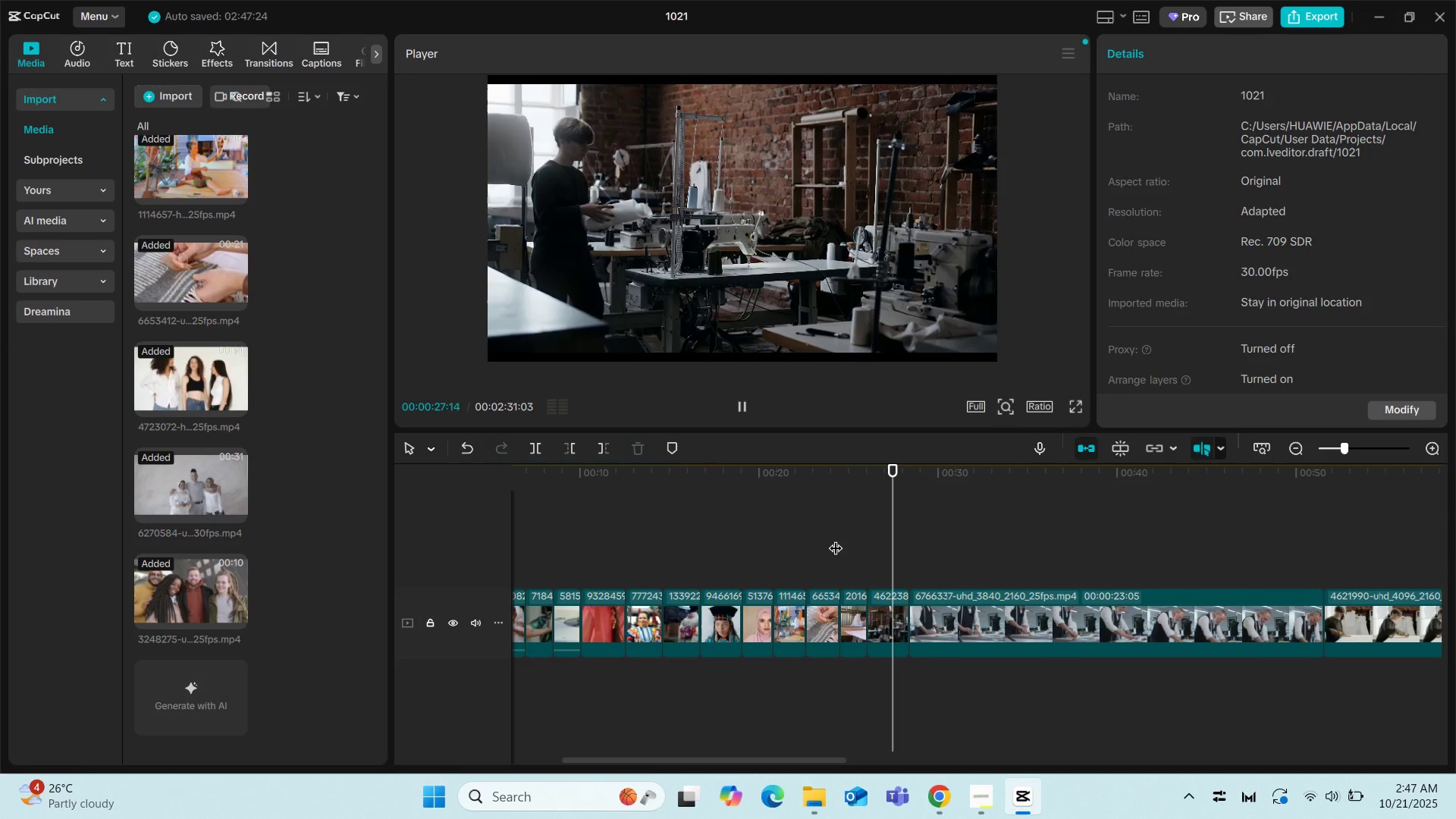 
key(Space)
 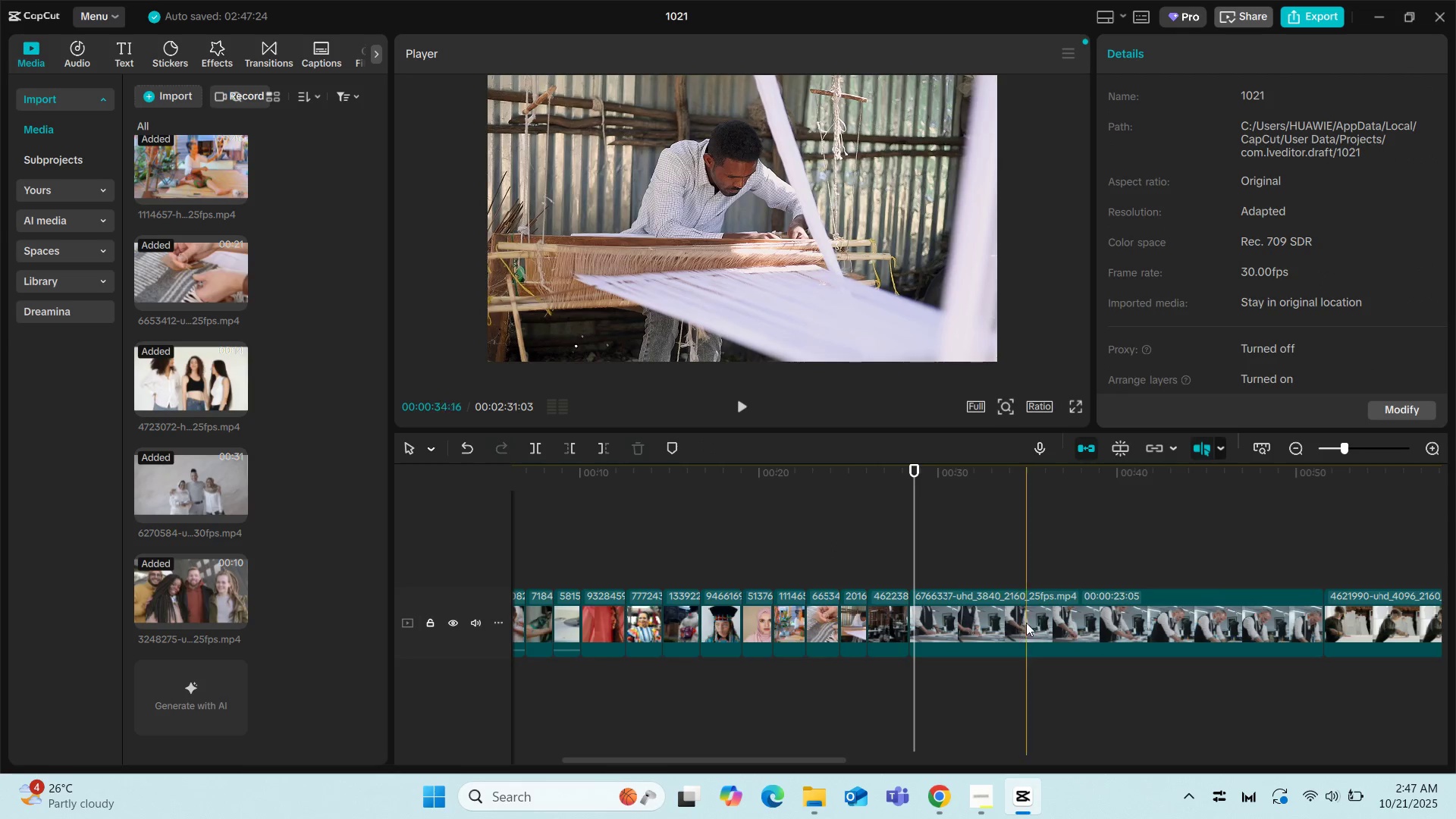 
left_click([1037, 615])
 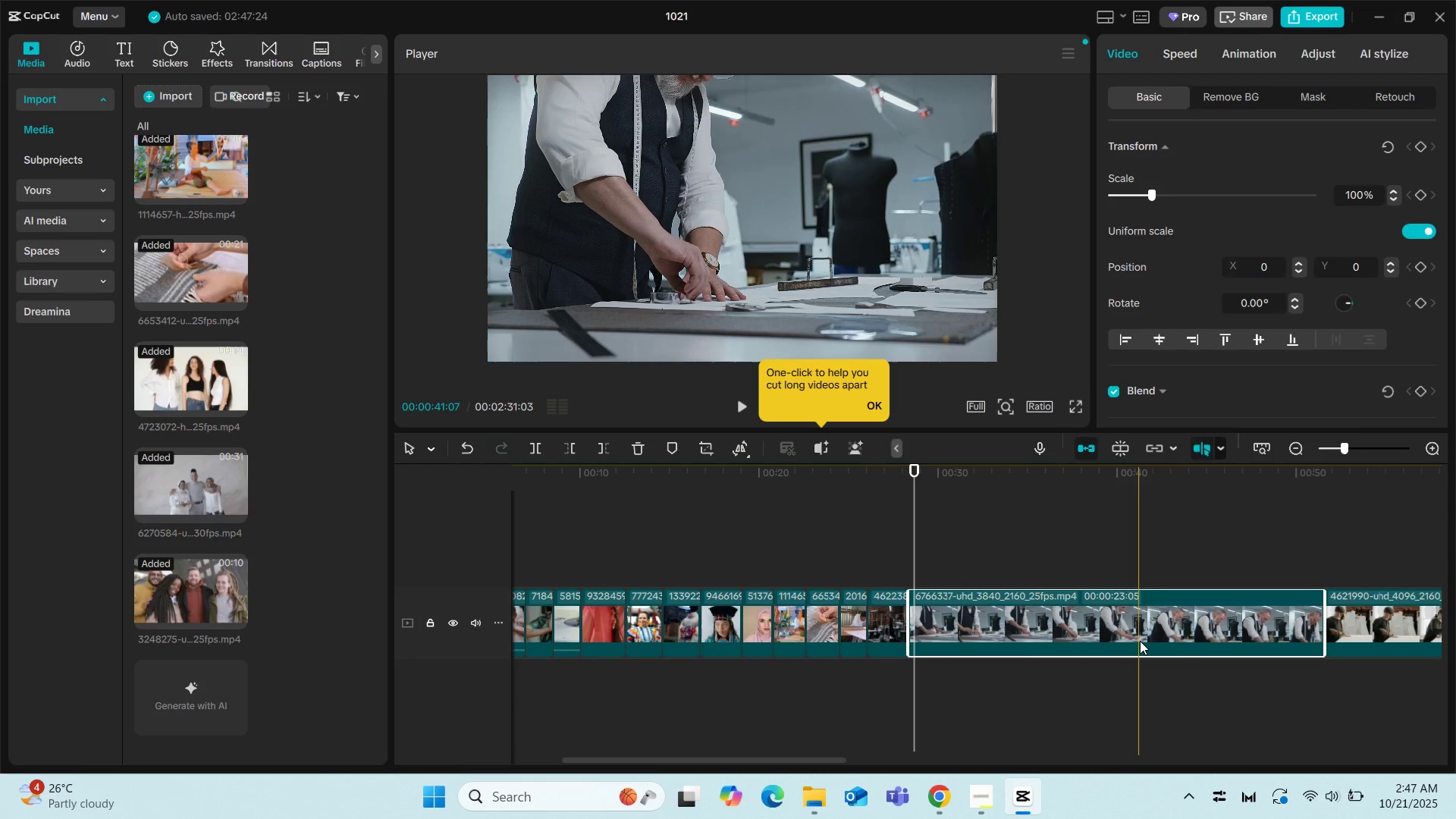 
key(Space)
 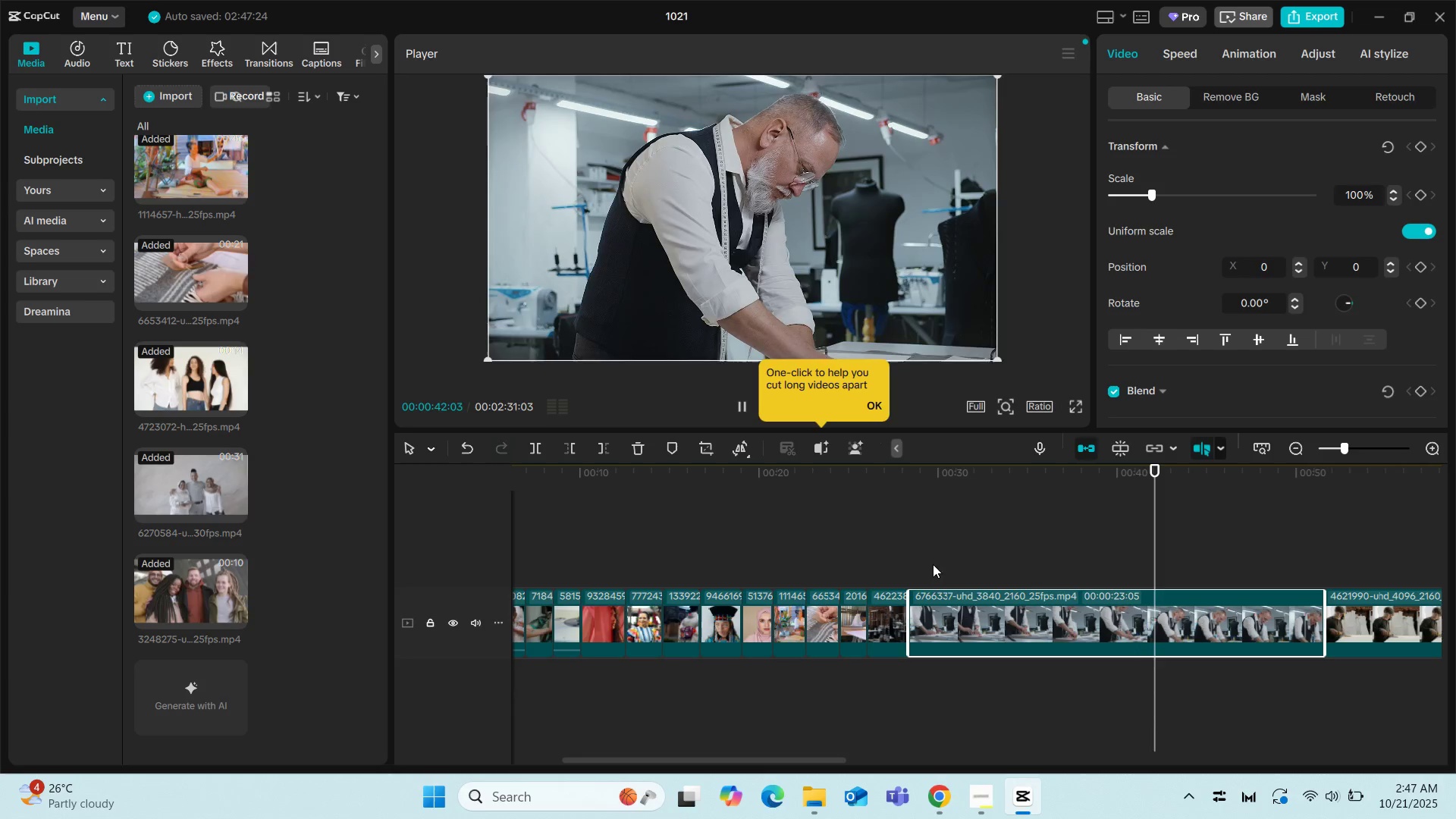 
left_click([894, 522])
 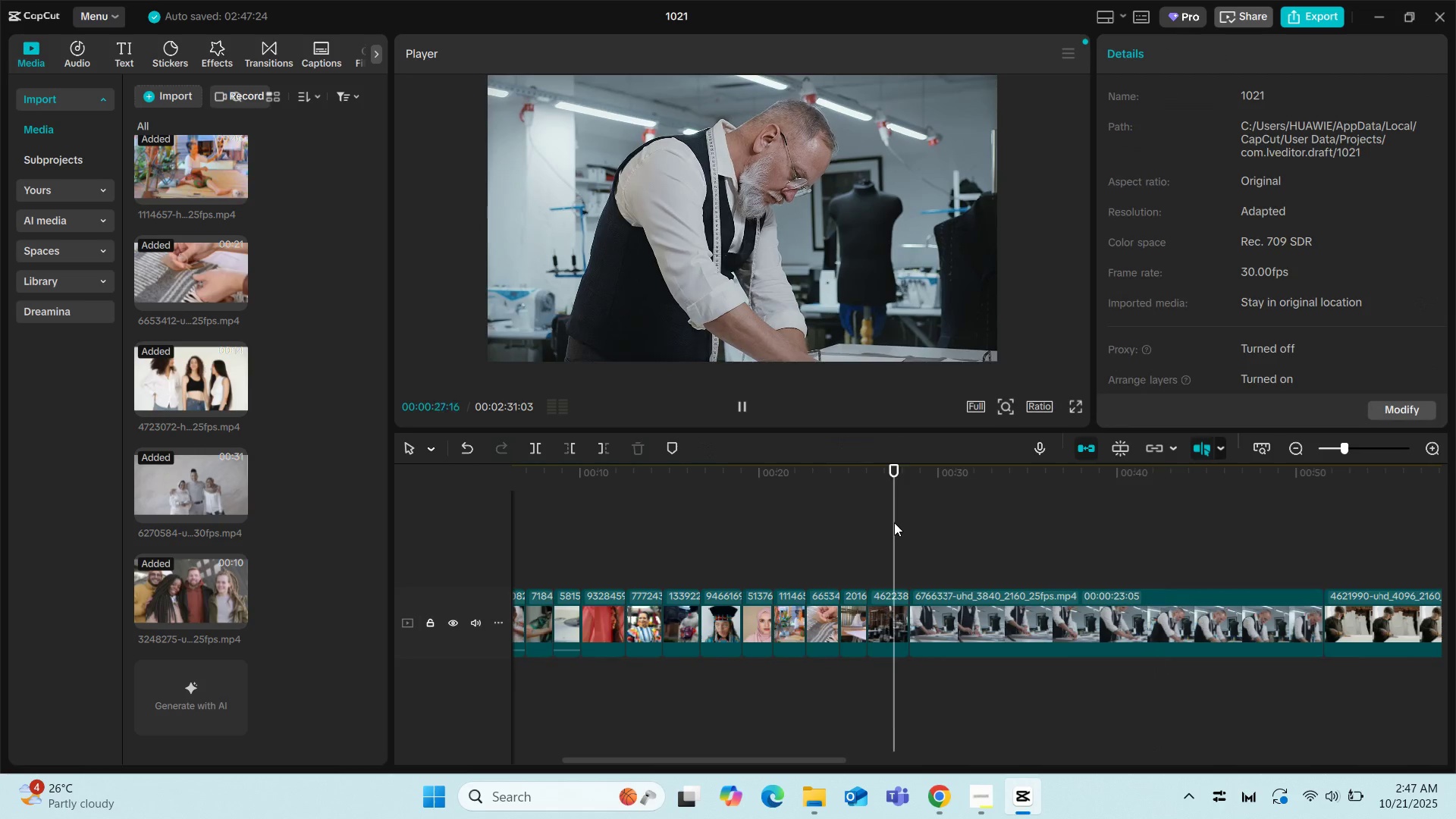 
key(Space)
 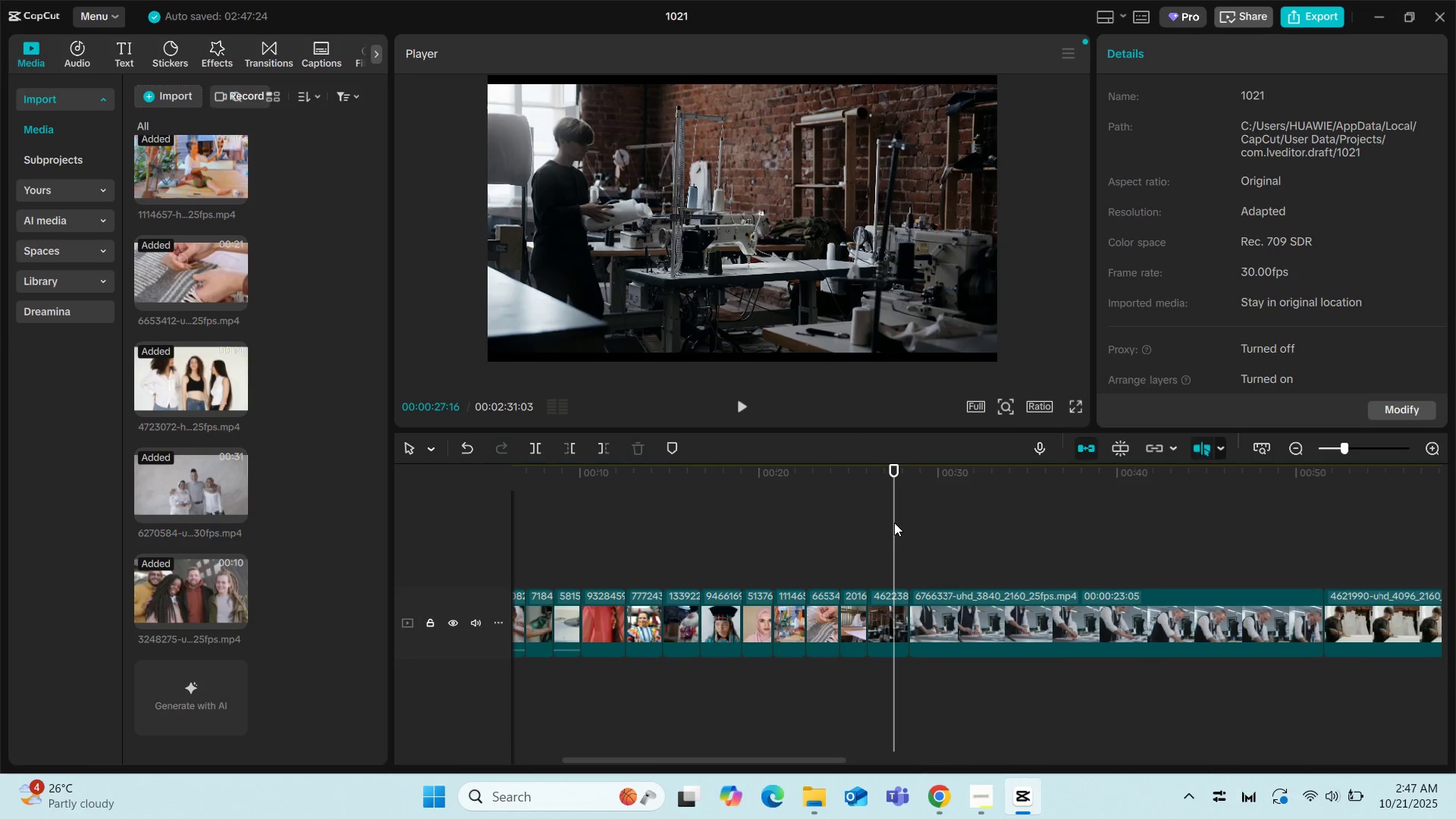 
key(Space)
 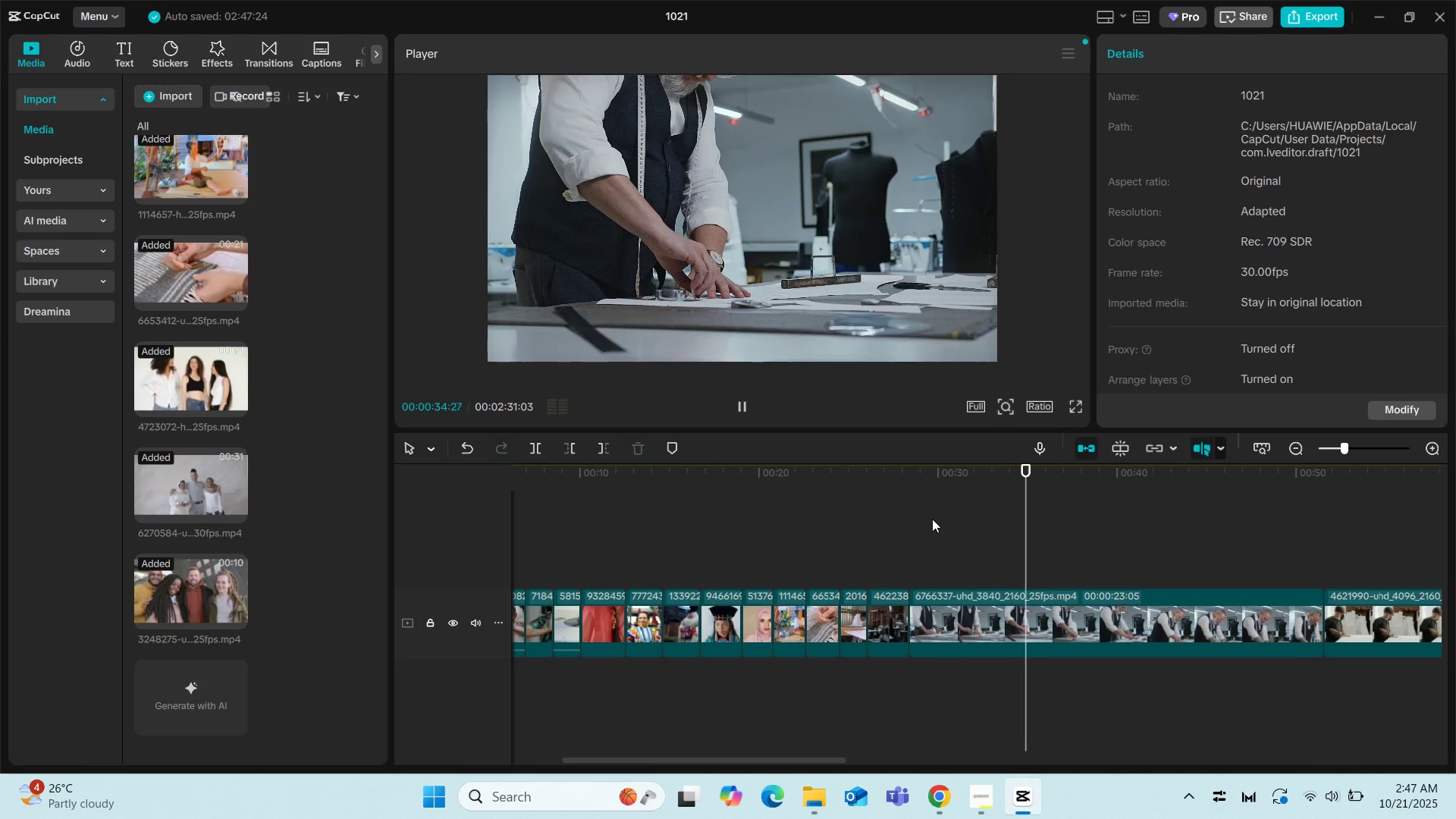 
wait(12.54)
 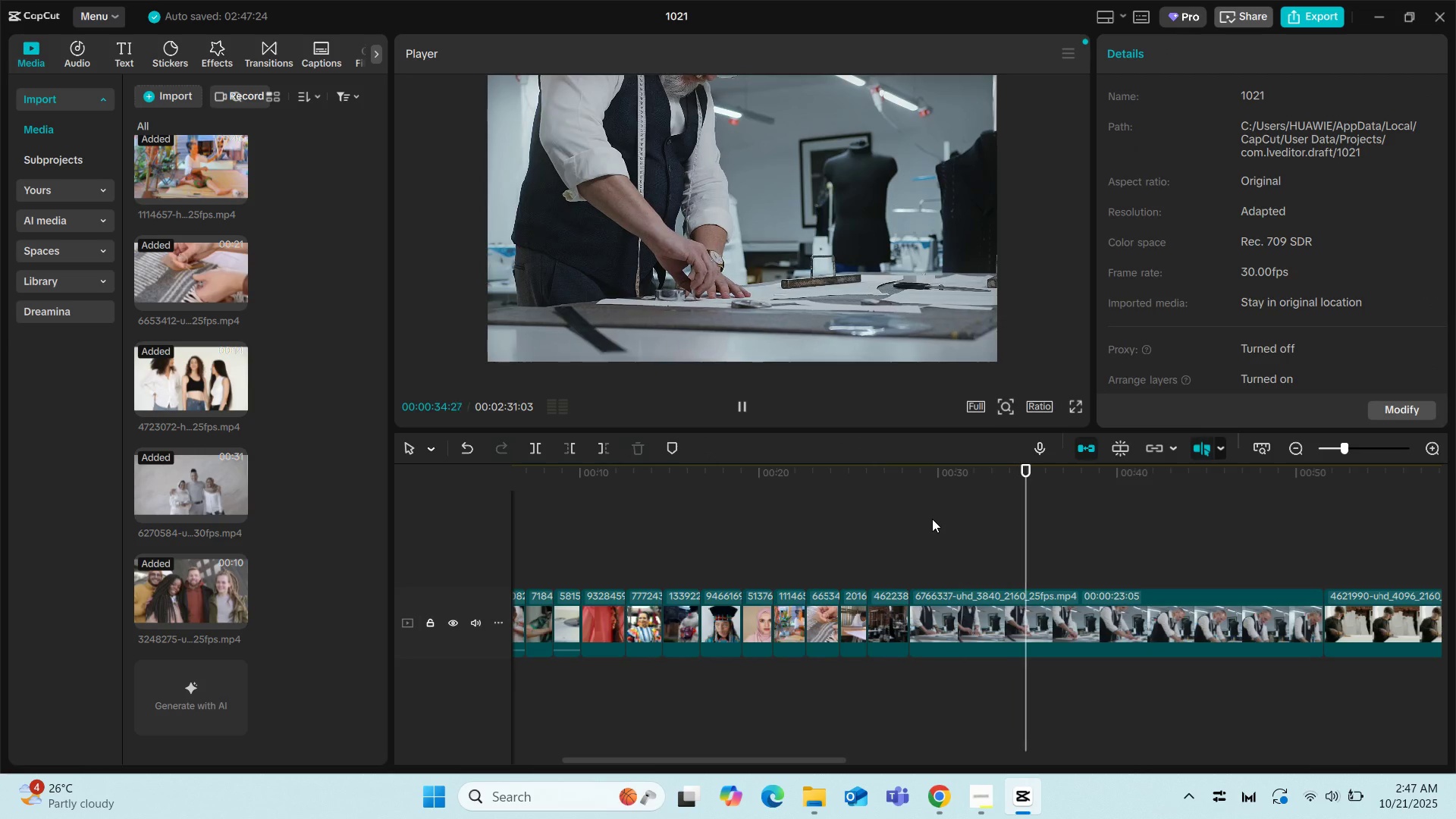 
key(Space)
 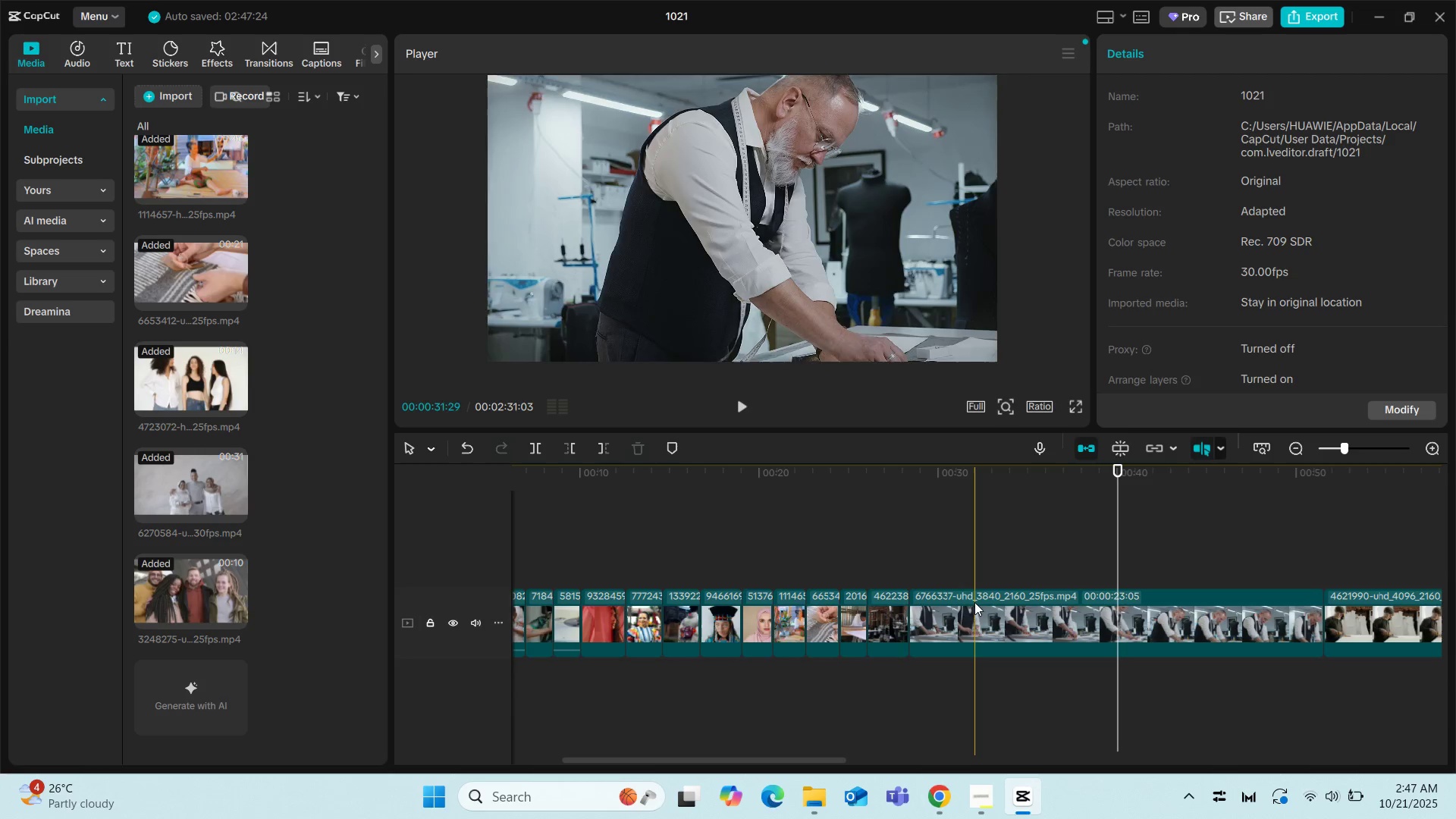 
left_click([974, 602])
 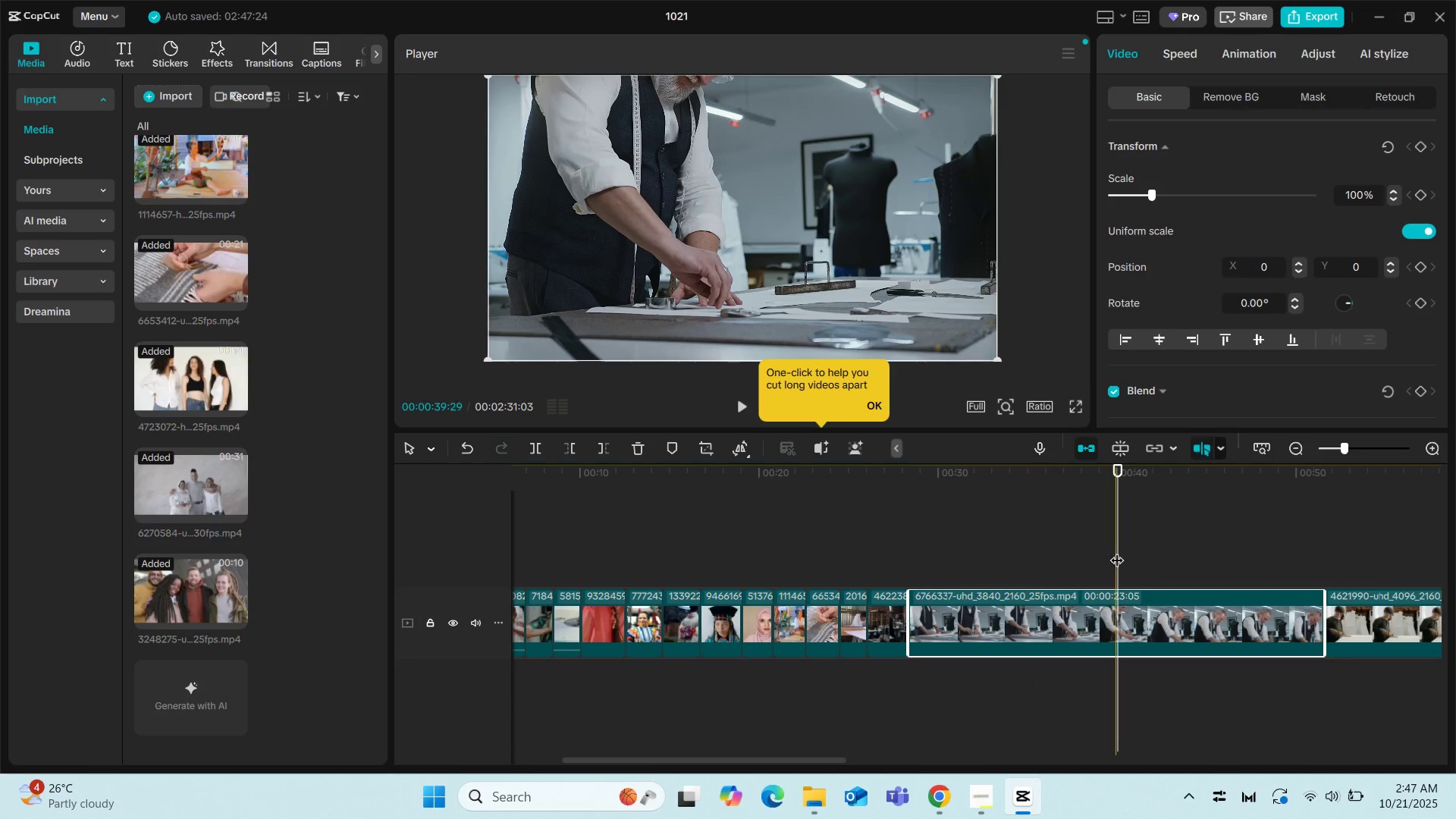 
left_click_drag(start_coordinate=[1117, 551], to_coordinate=[1009, 556])
 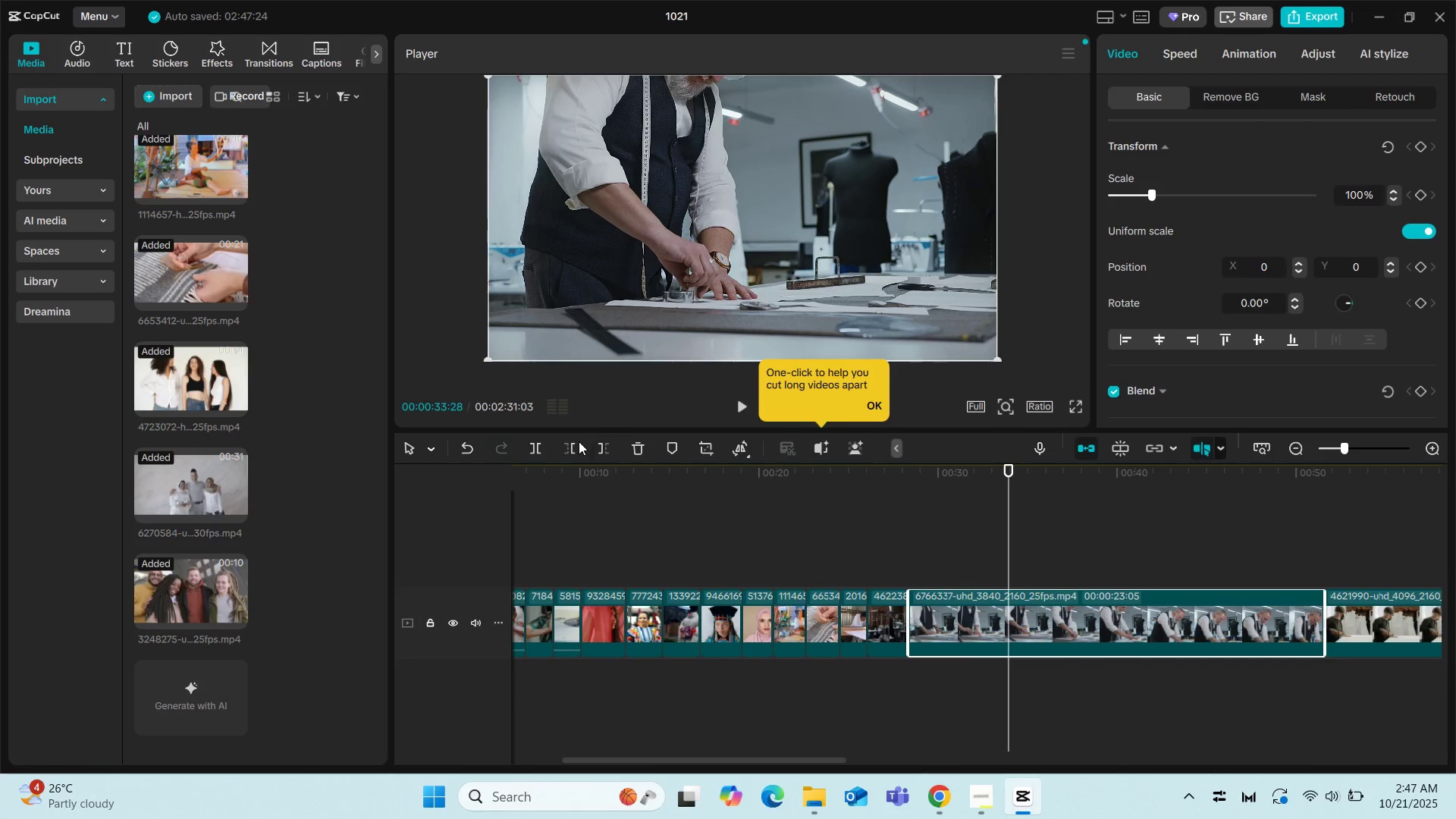 
left_click([538, 449])
 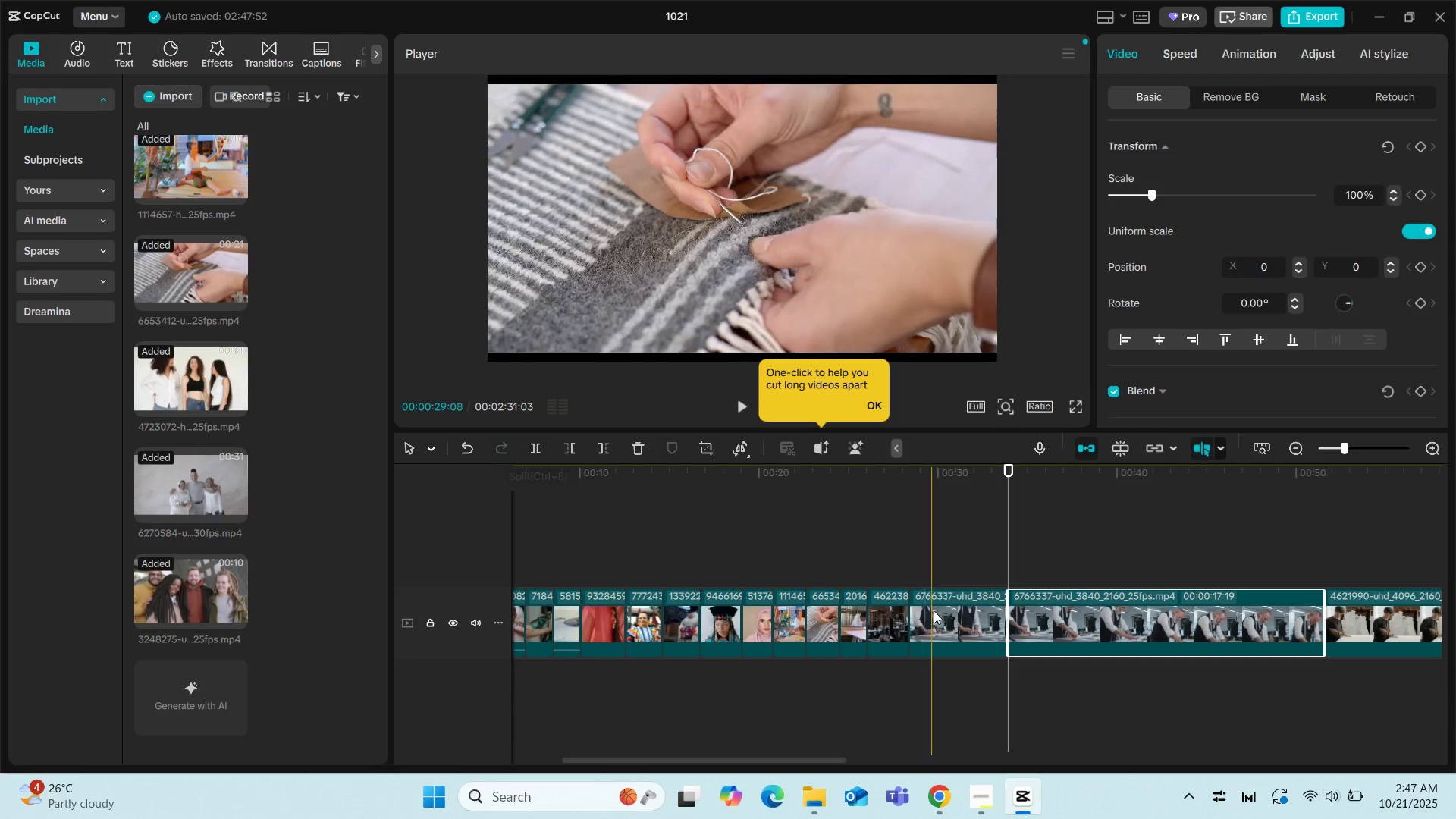 
left_click([958, 619])
 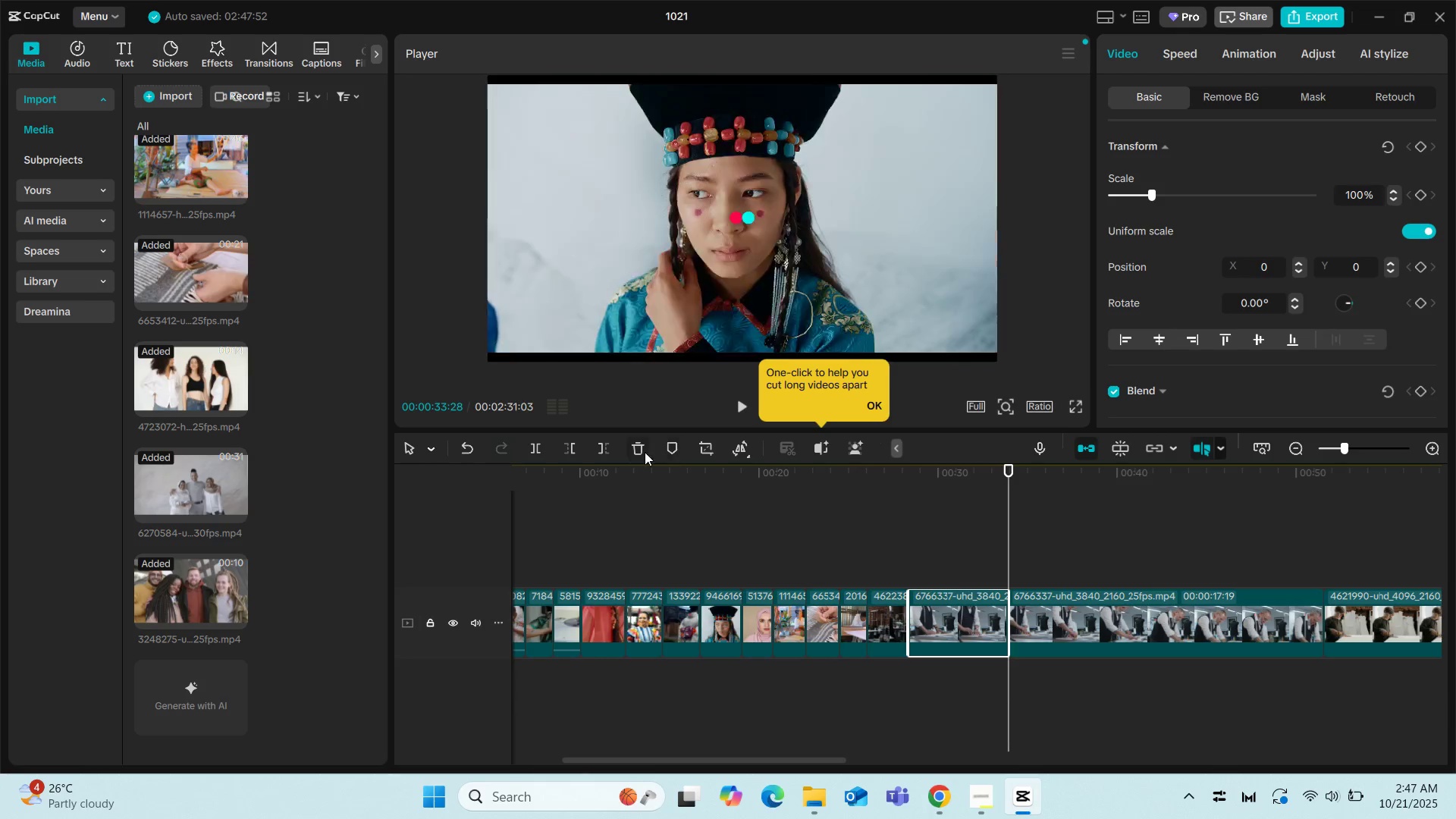 
left_click([639, 452])
 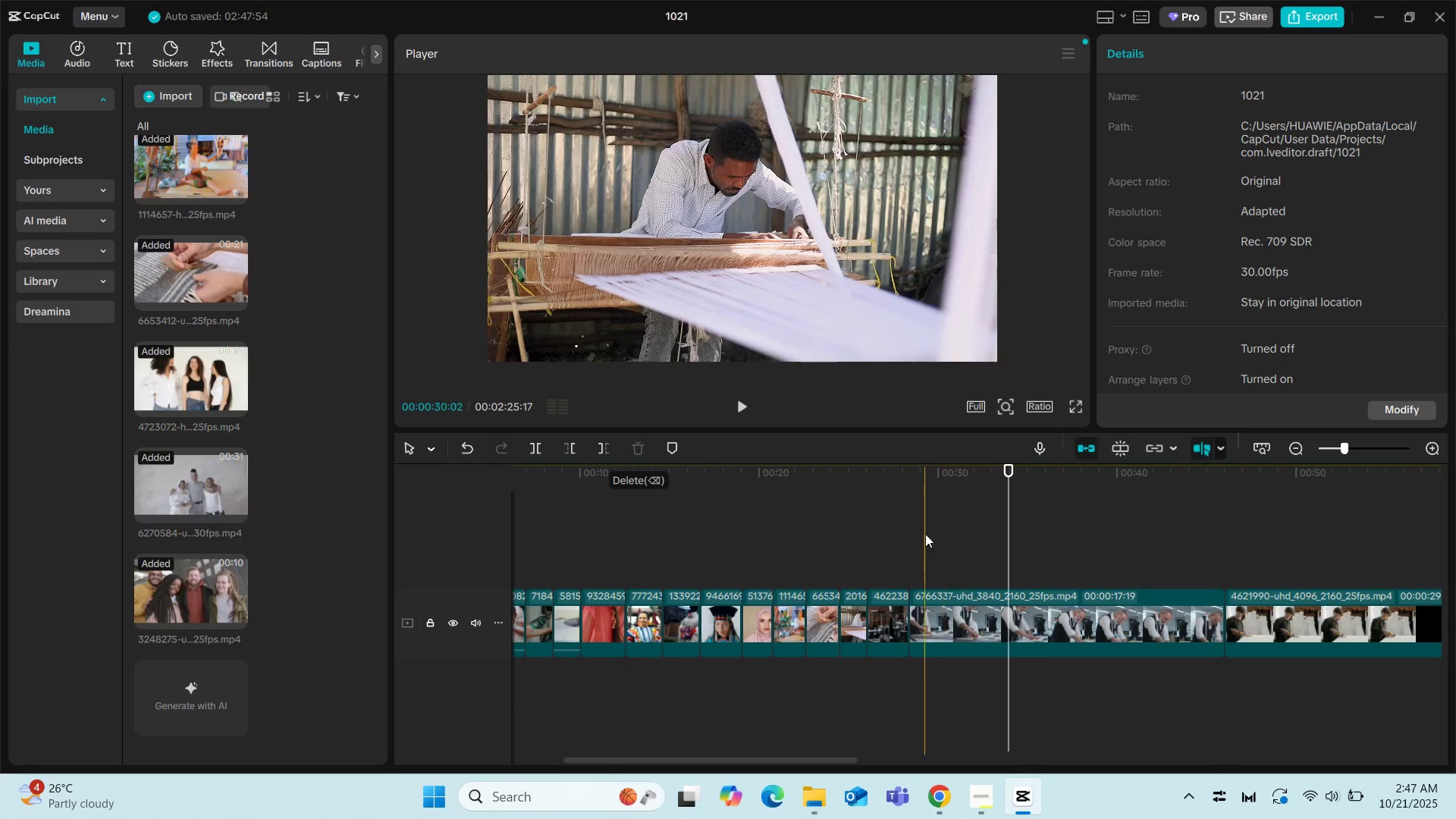 
left_click([904, 534])
 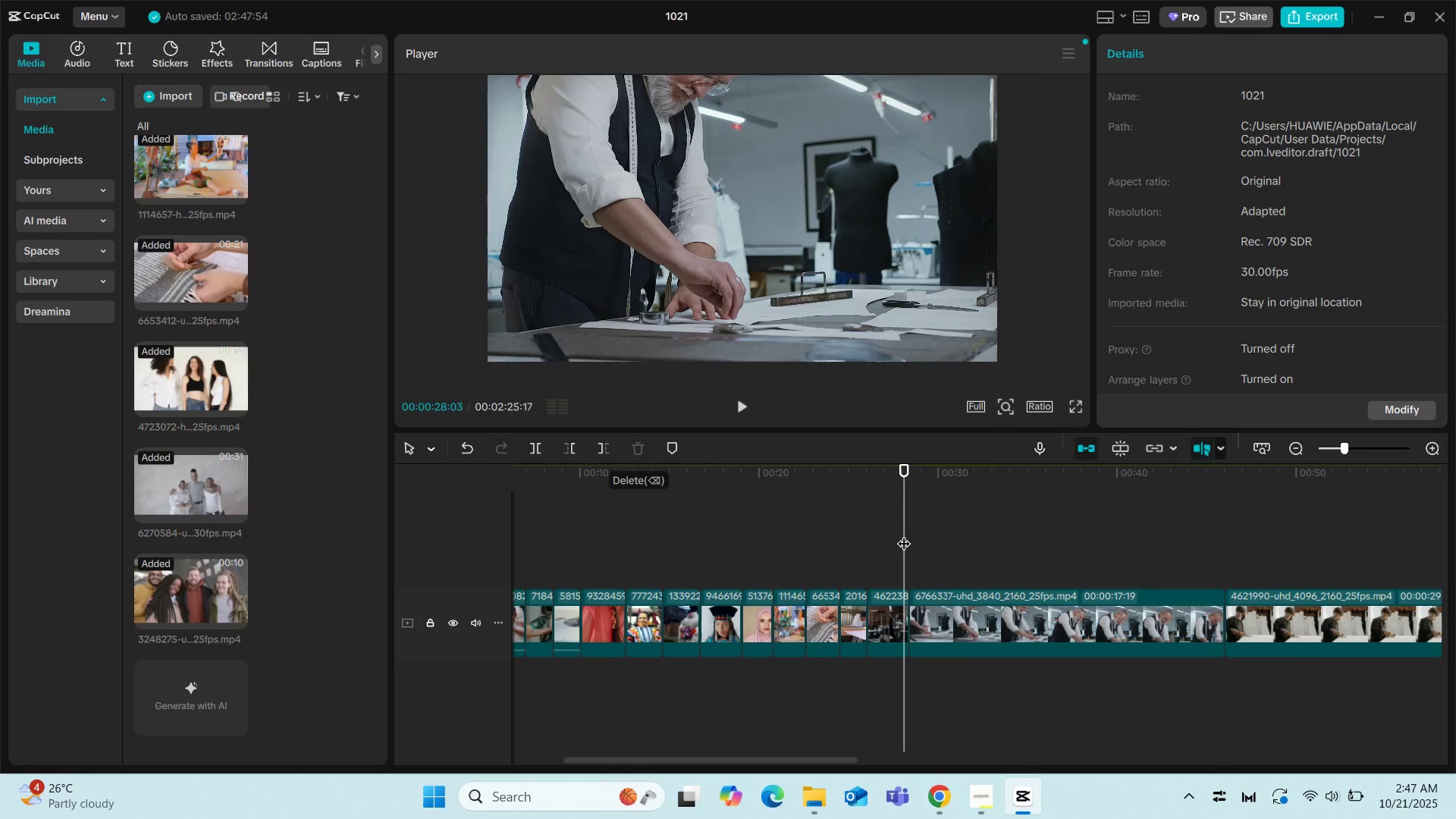 
key(Space)
 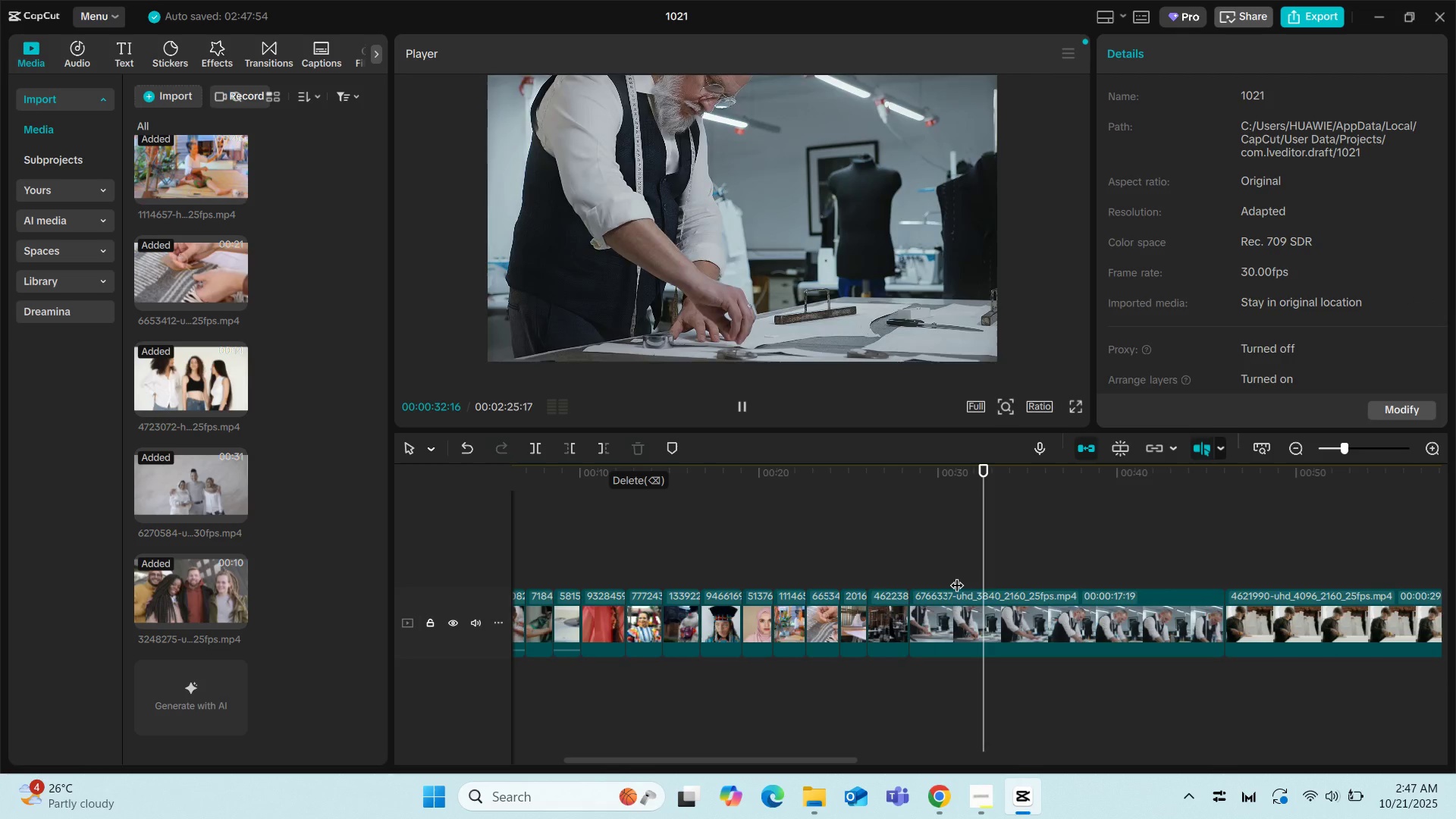 
wait(6.33)
 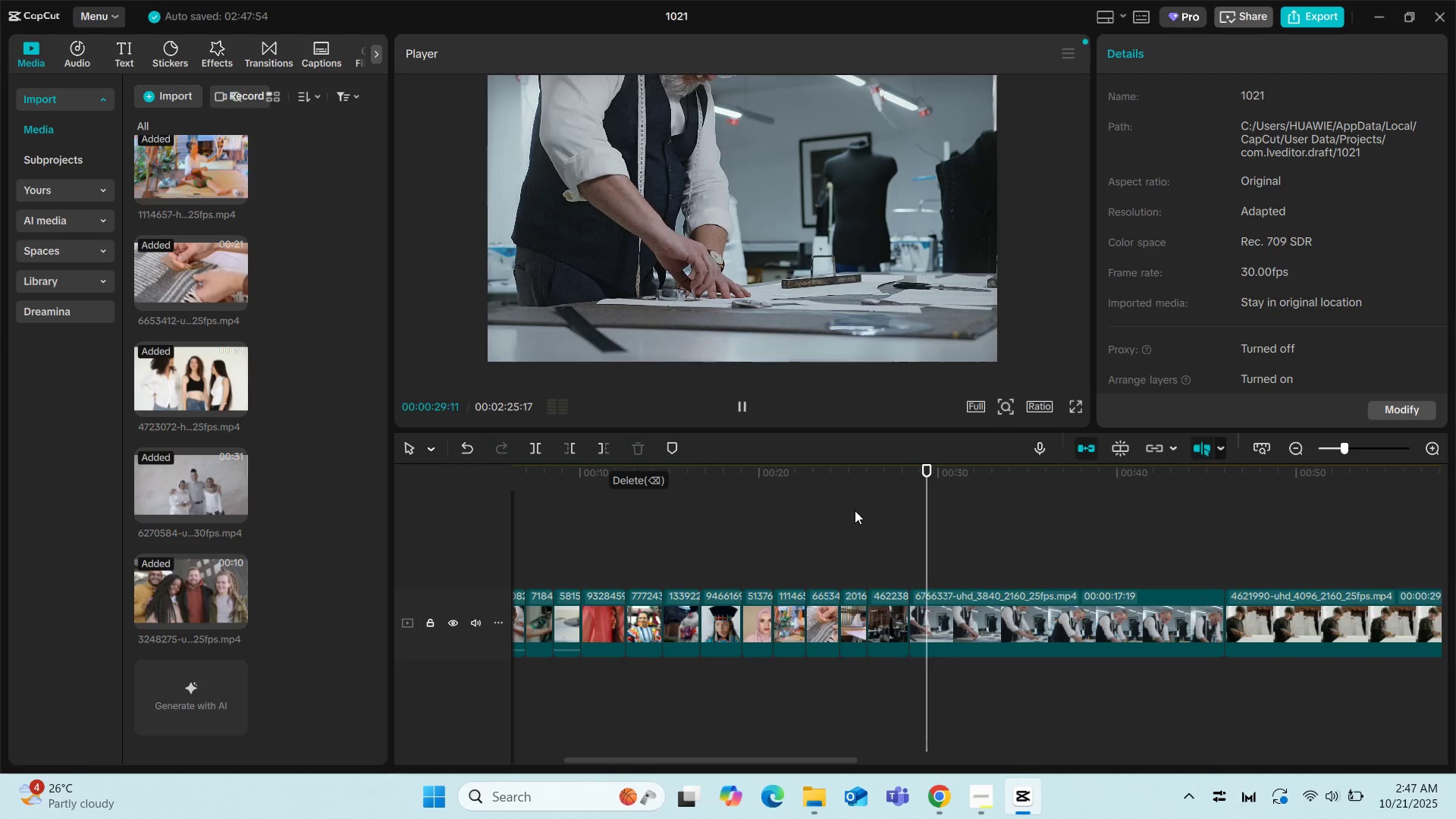 
key(Space)
 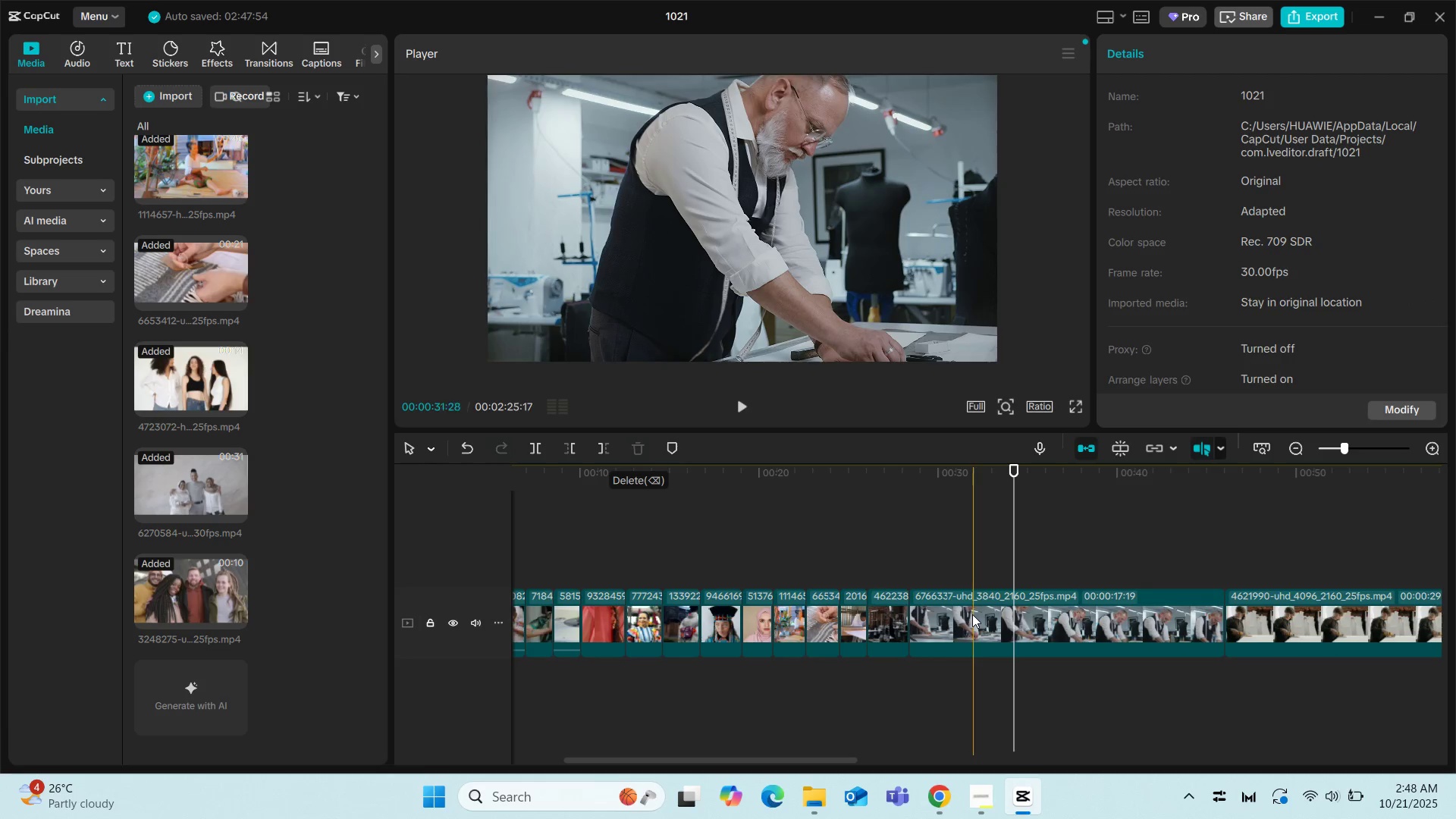 
left_click([972, 614])
 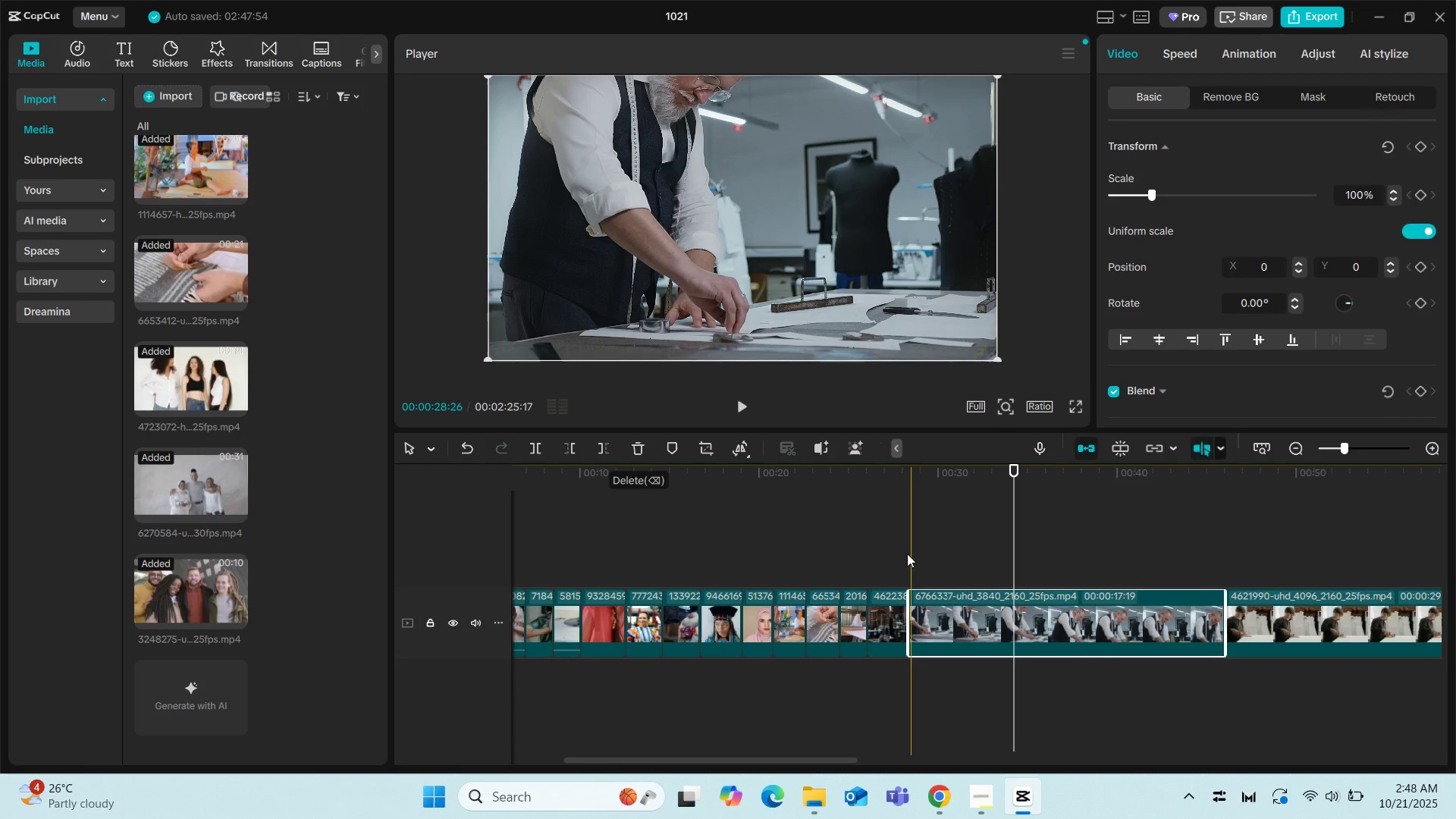 
left_click([907, 554])
 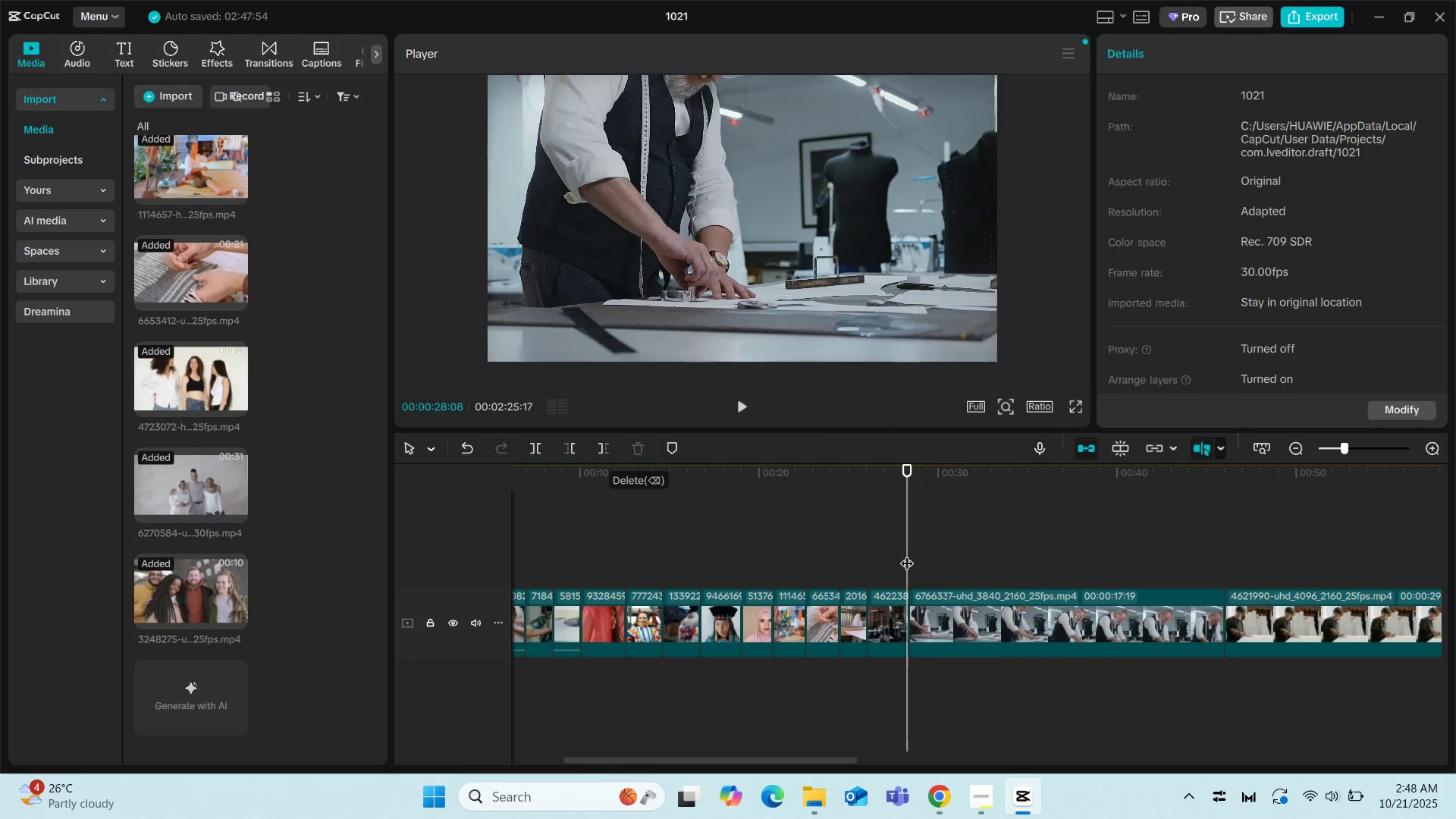 
key(Space)
 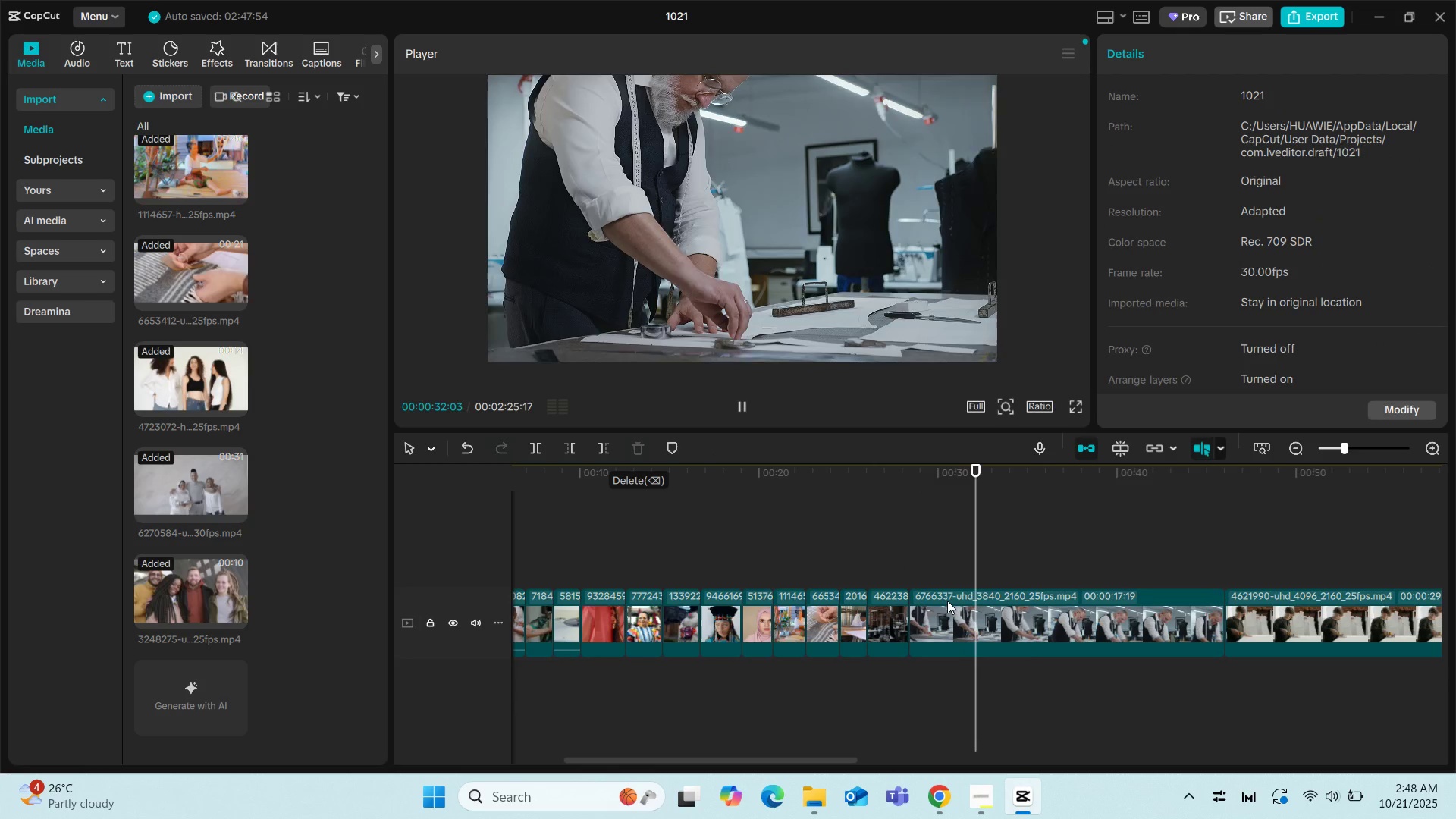 
wait(5.66)
 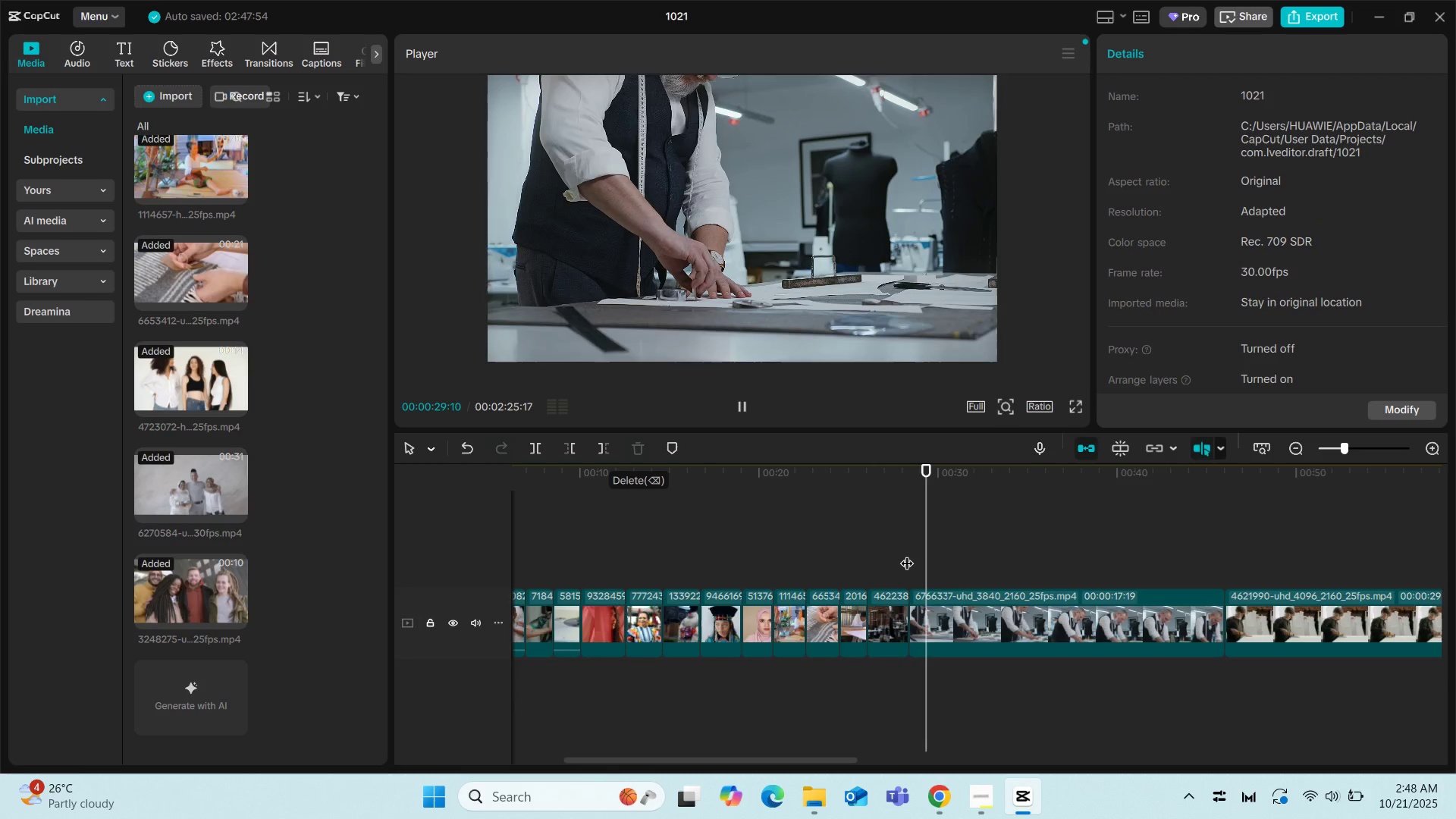 
key(Space)
 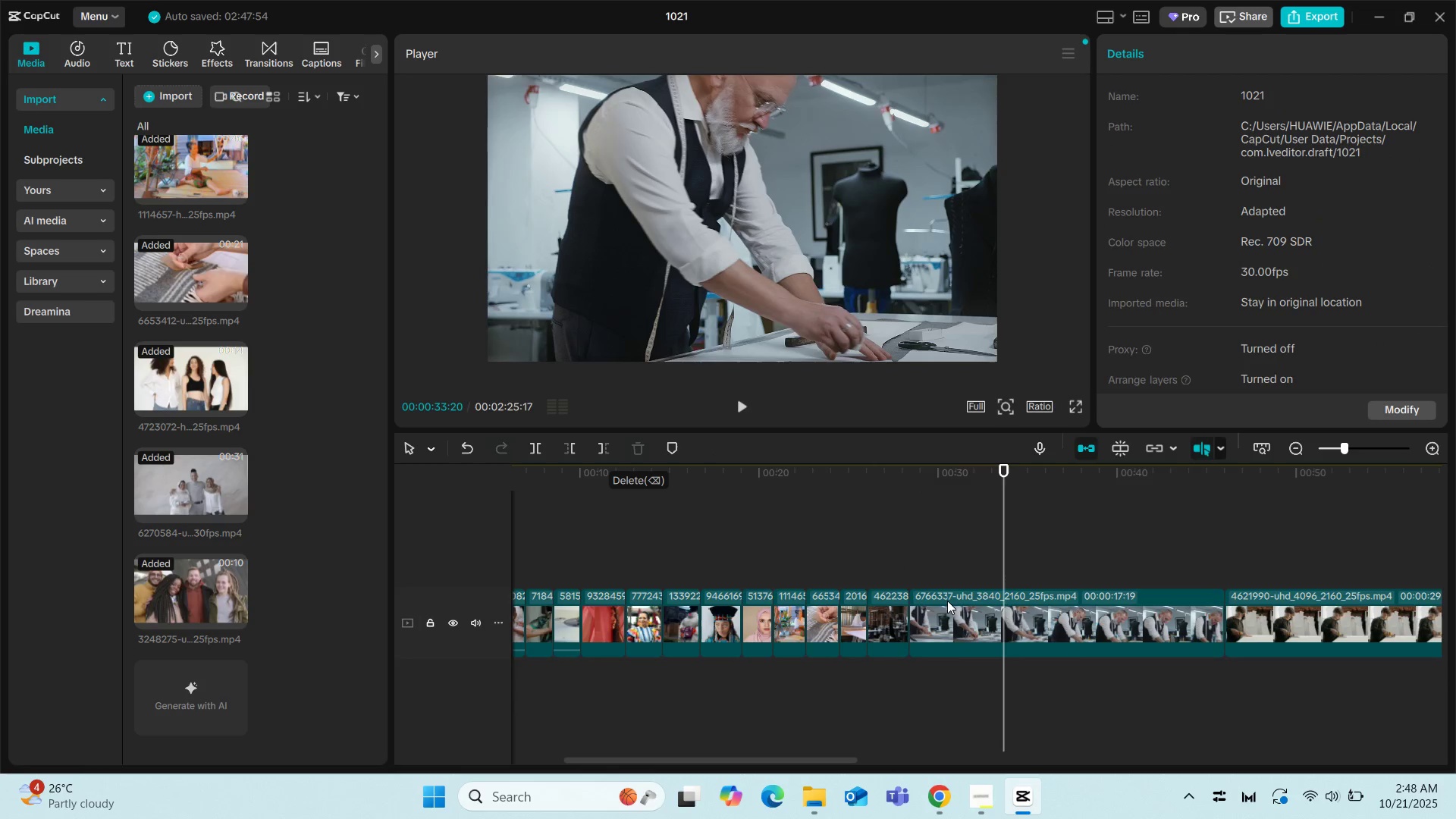 
left_click([947, 601])
 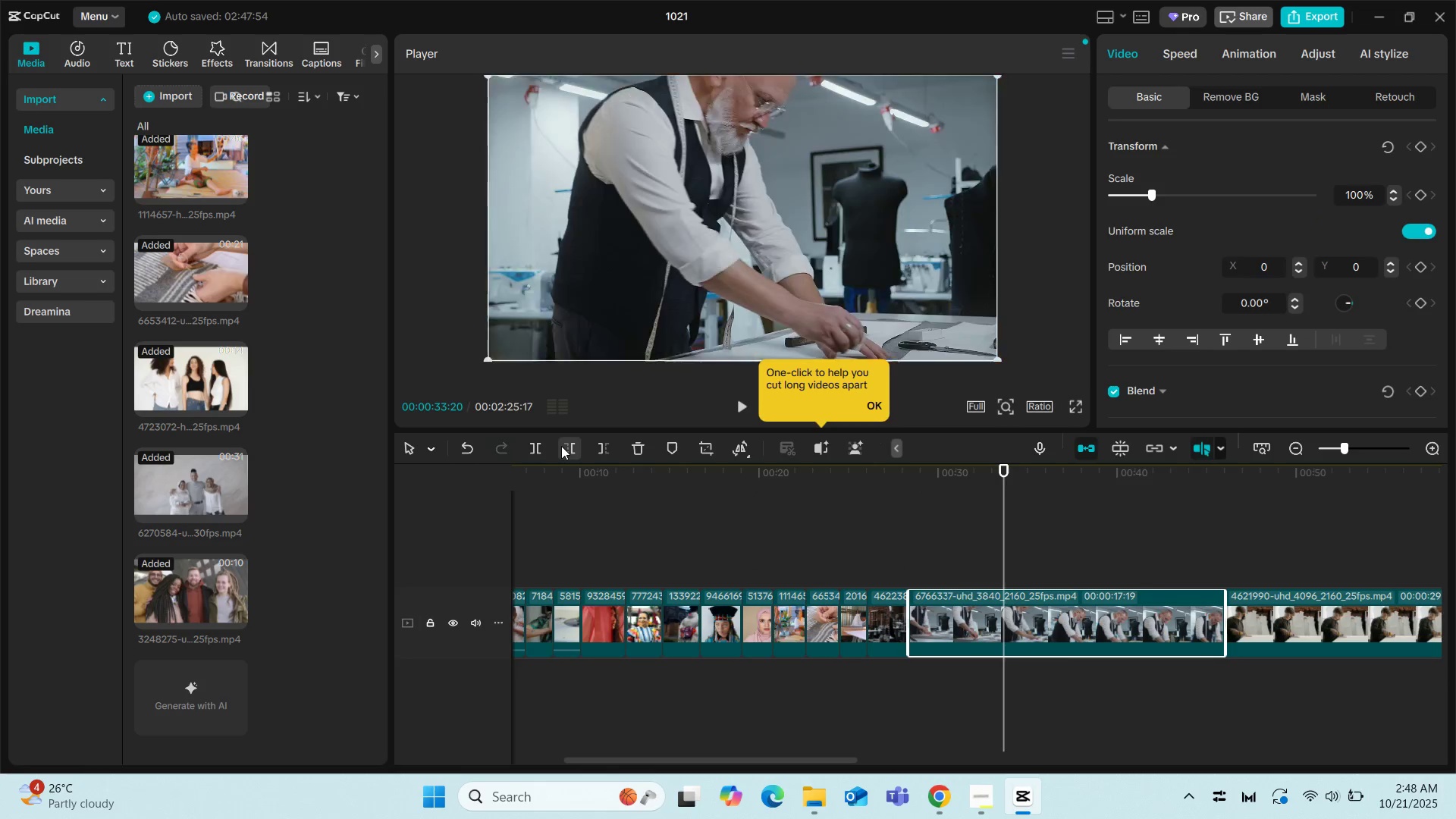 
left_click([536, 447])
 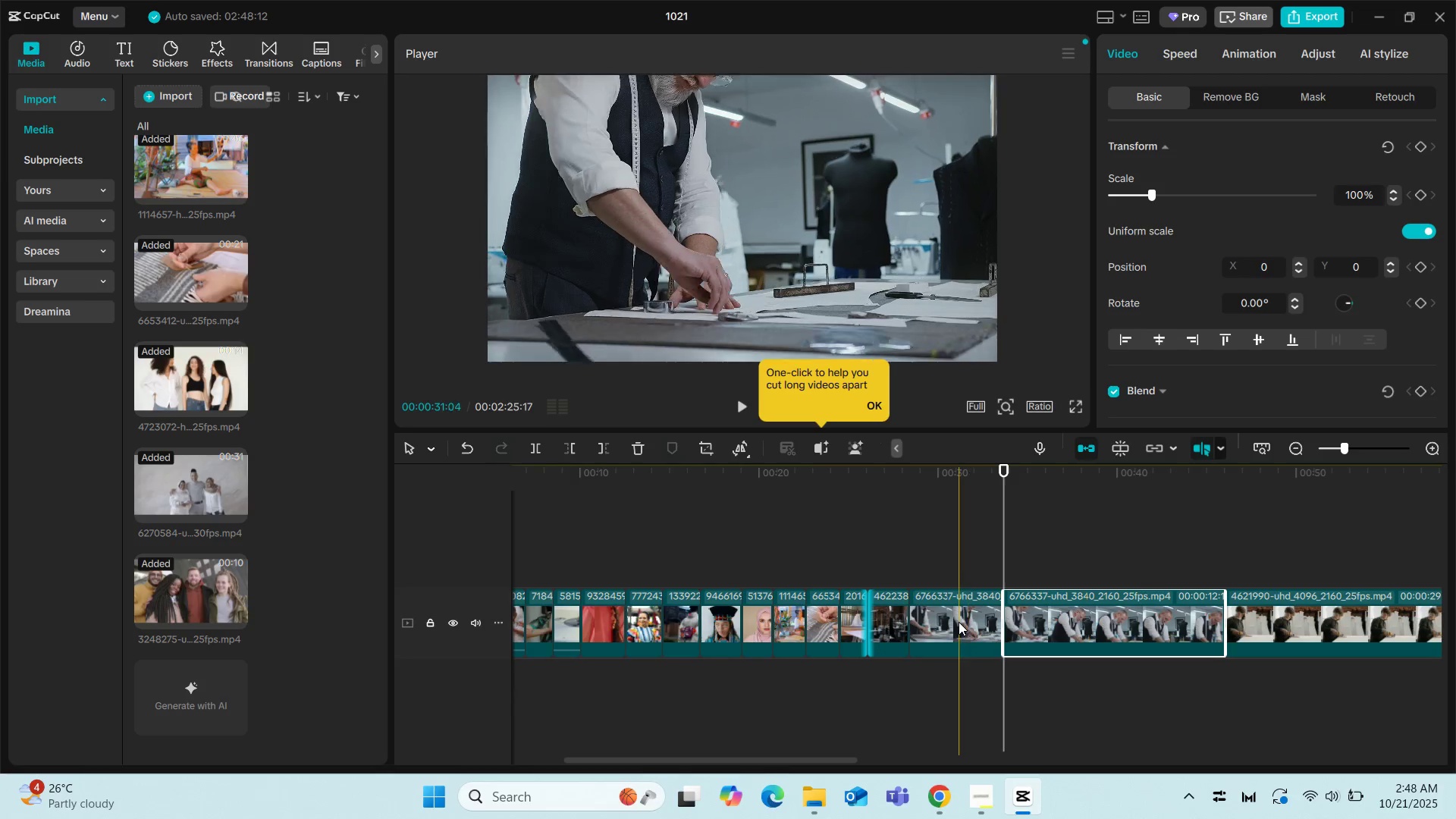 
left_click([959, 622])
 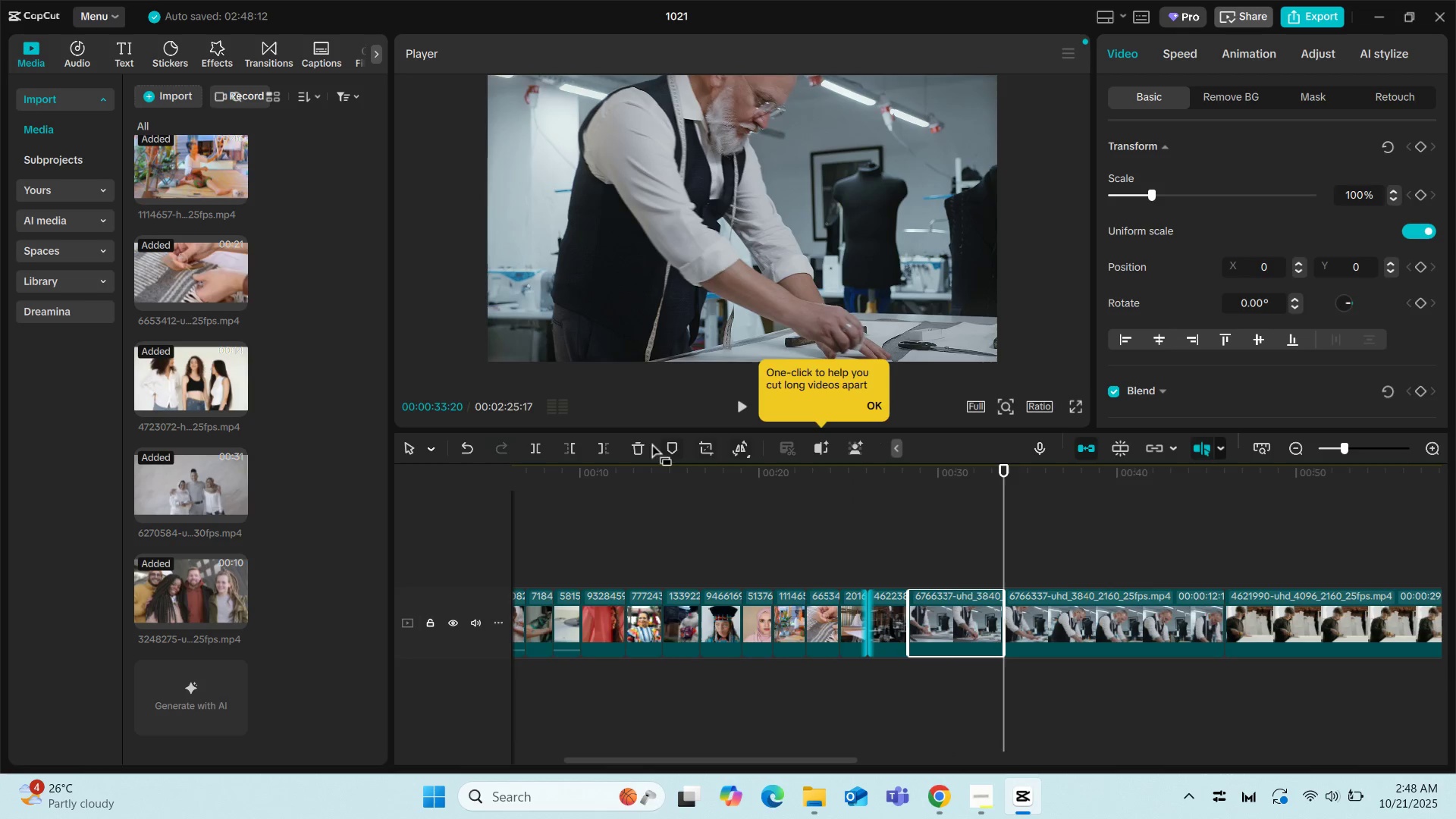 
left_click([638, 442])
 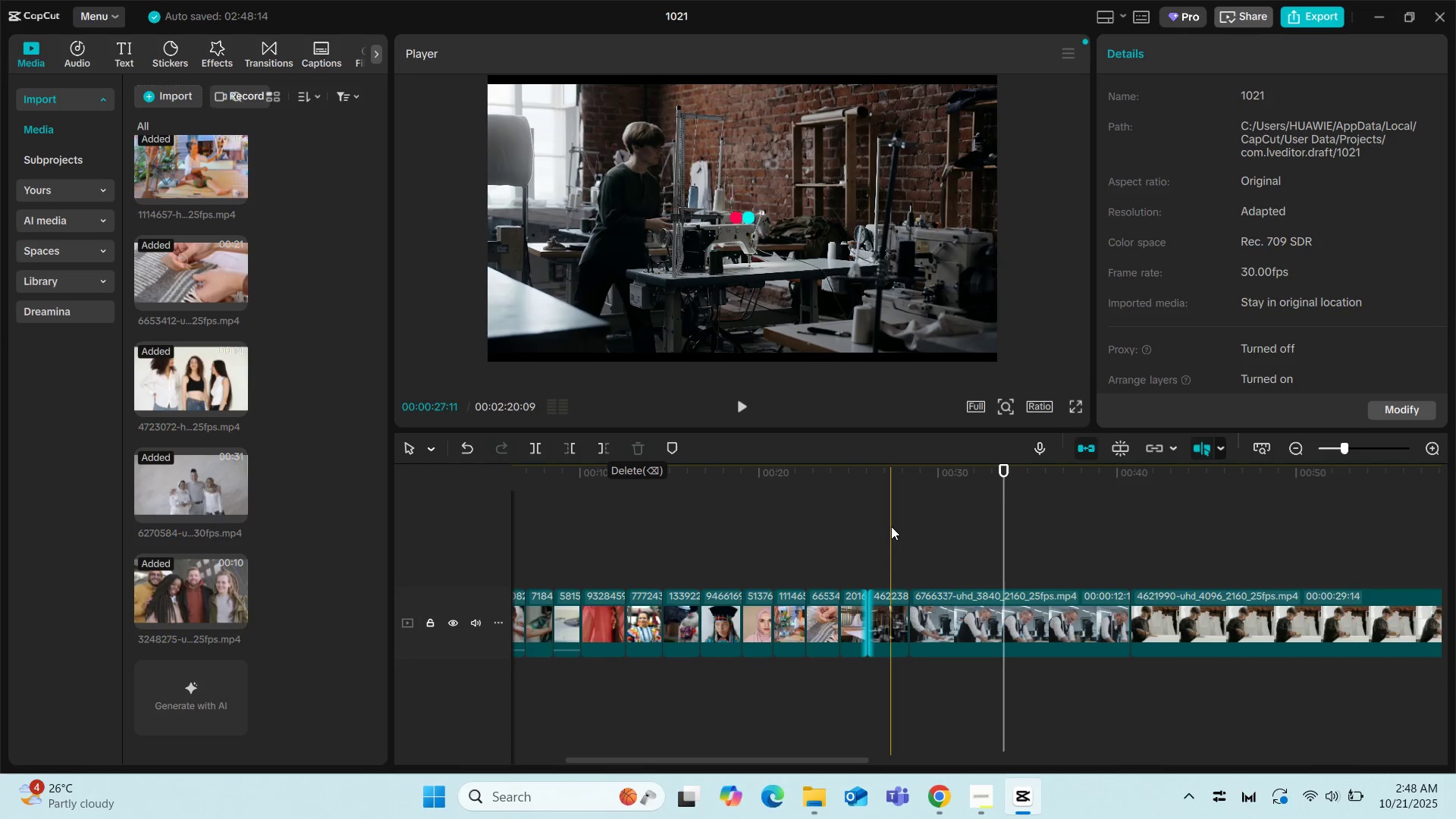 
left_click([864, 509])
 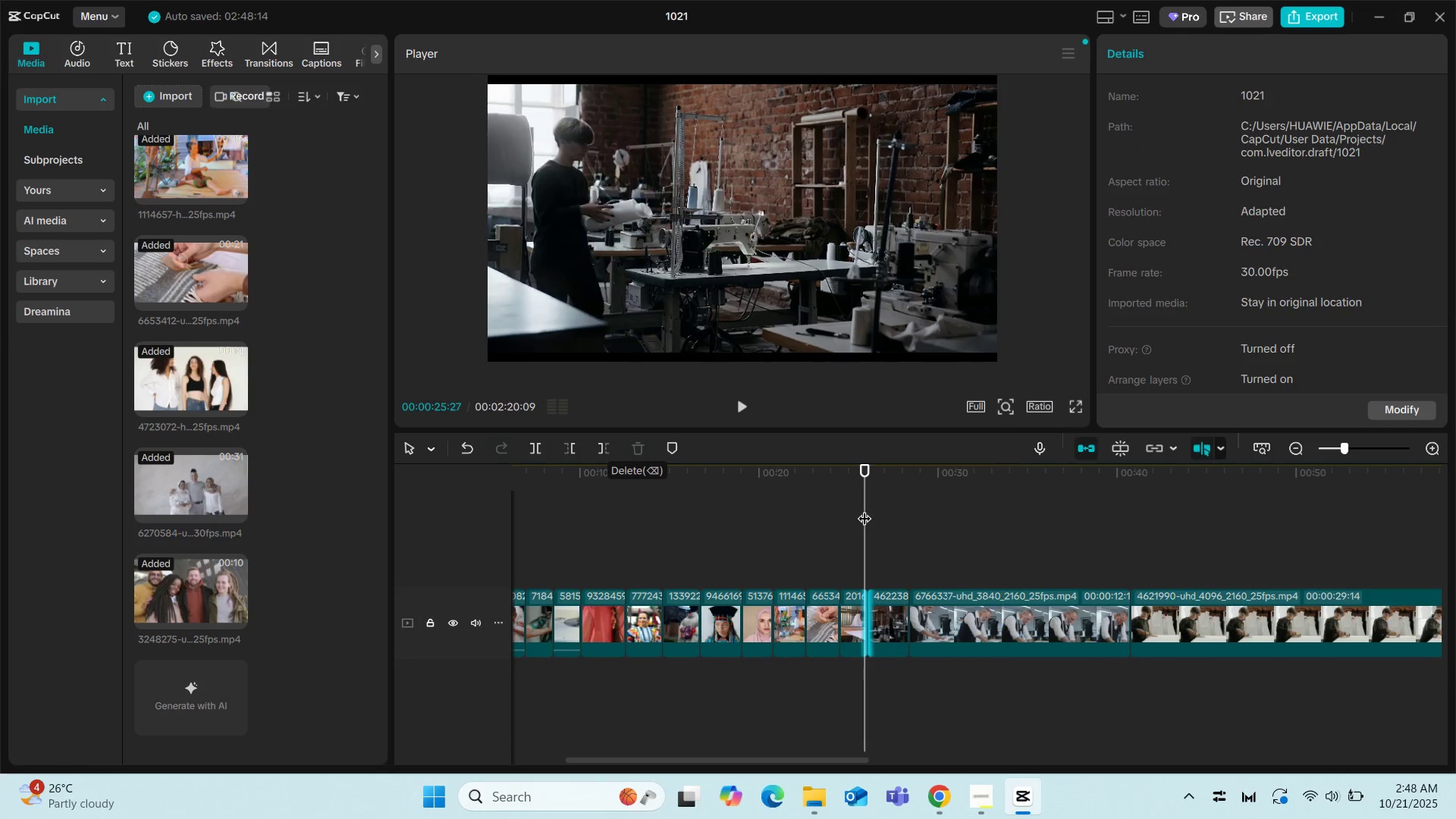 
key(Space)
 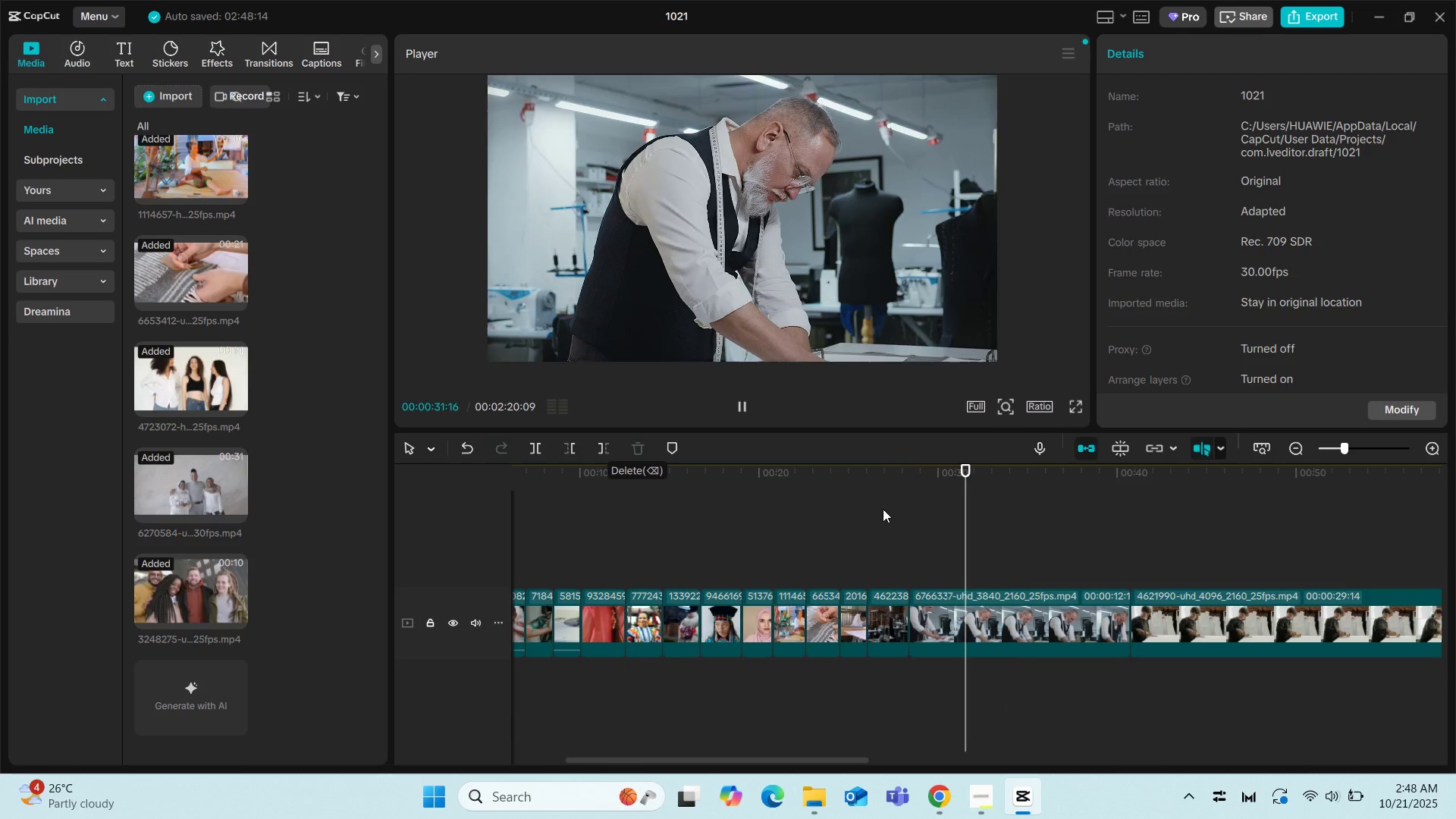 
wait(11.07)
 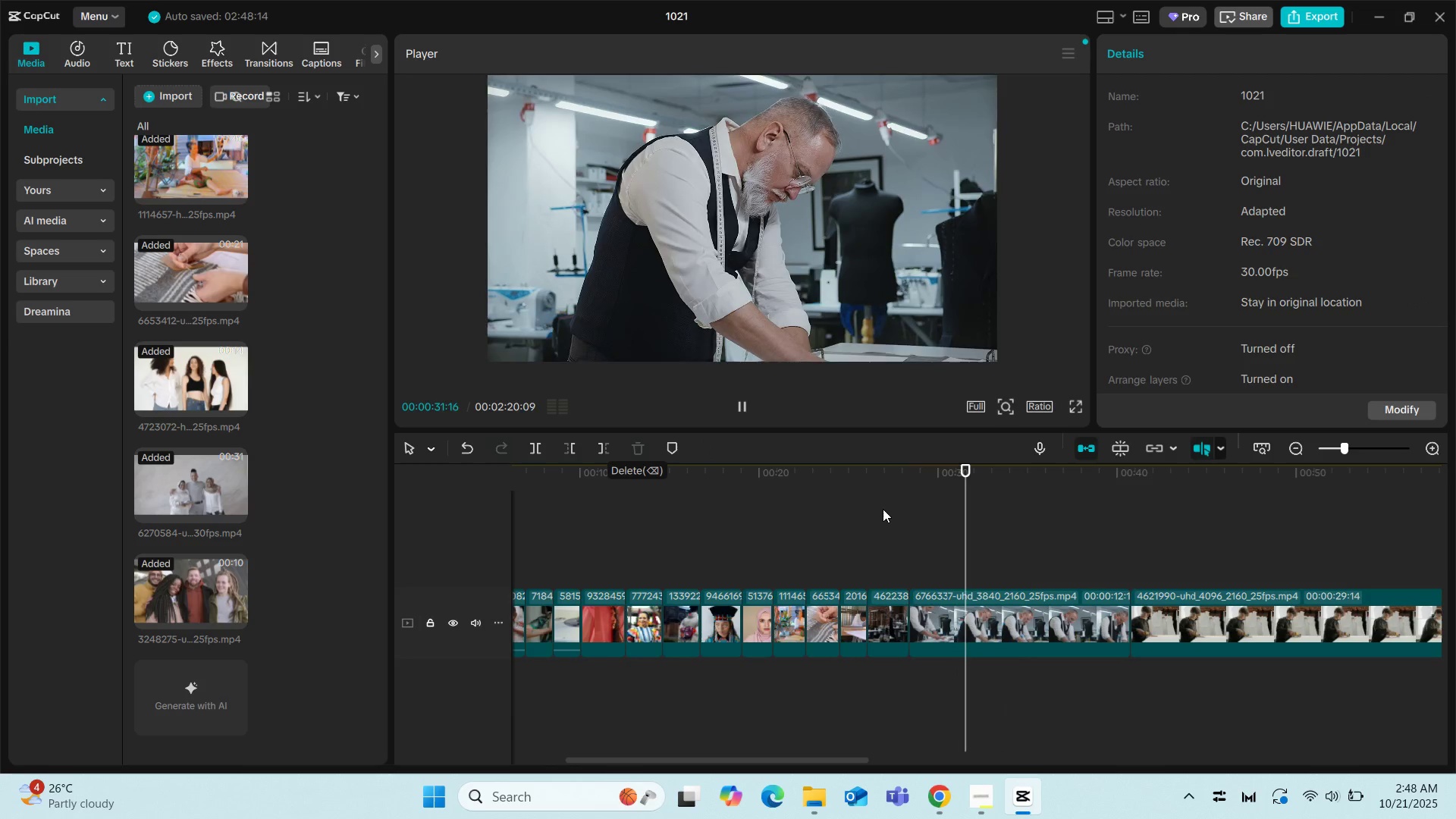 
key(Space)
 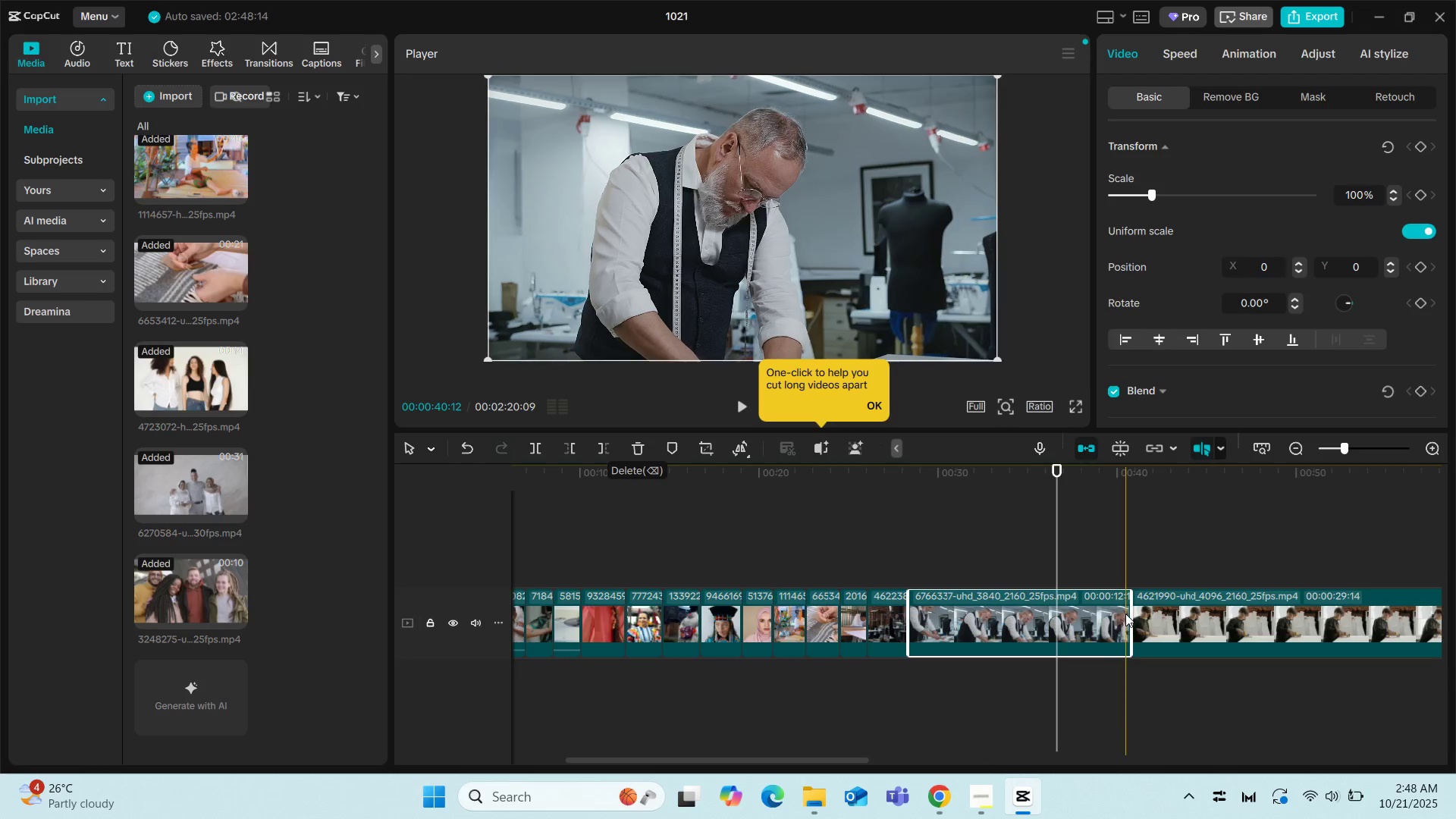 
left_click_drag(start_coordinate=[1133, 613], to_coordinate=[939, 617])
 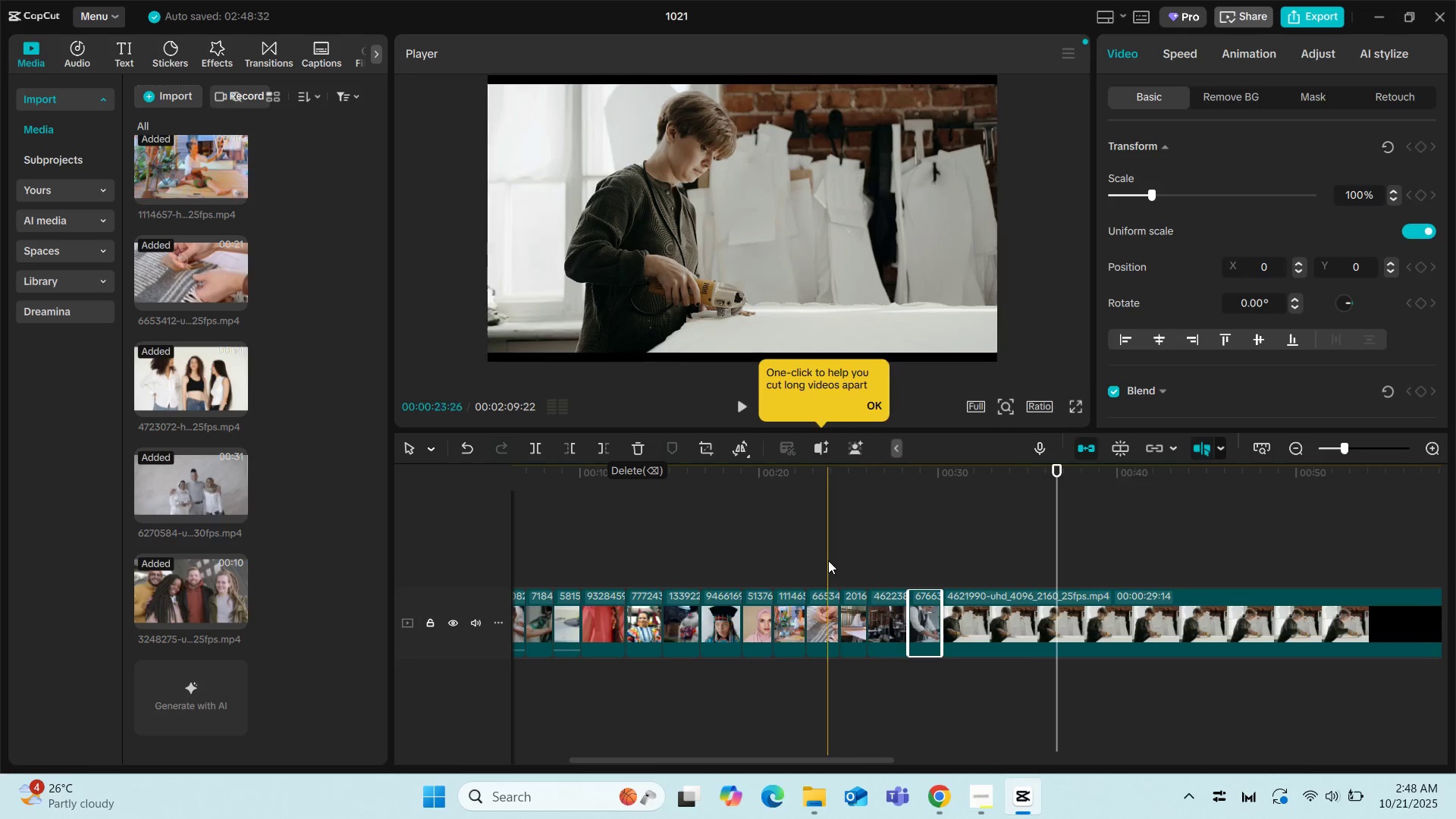 
left_click([828, 560])
 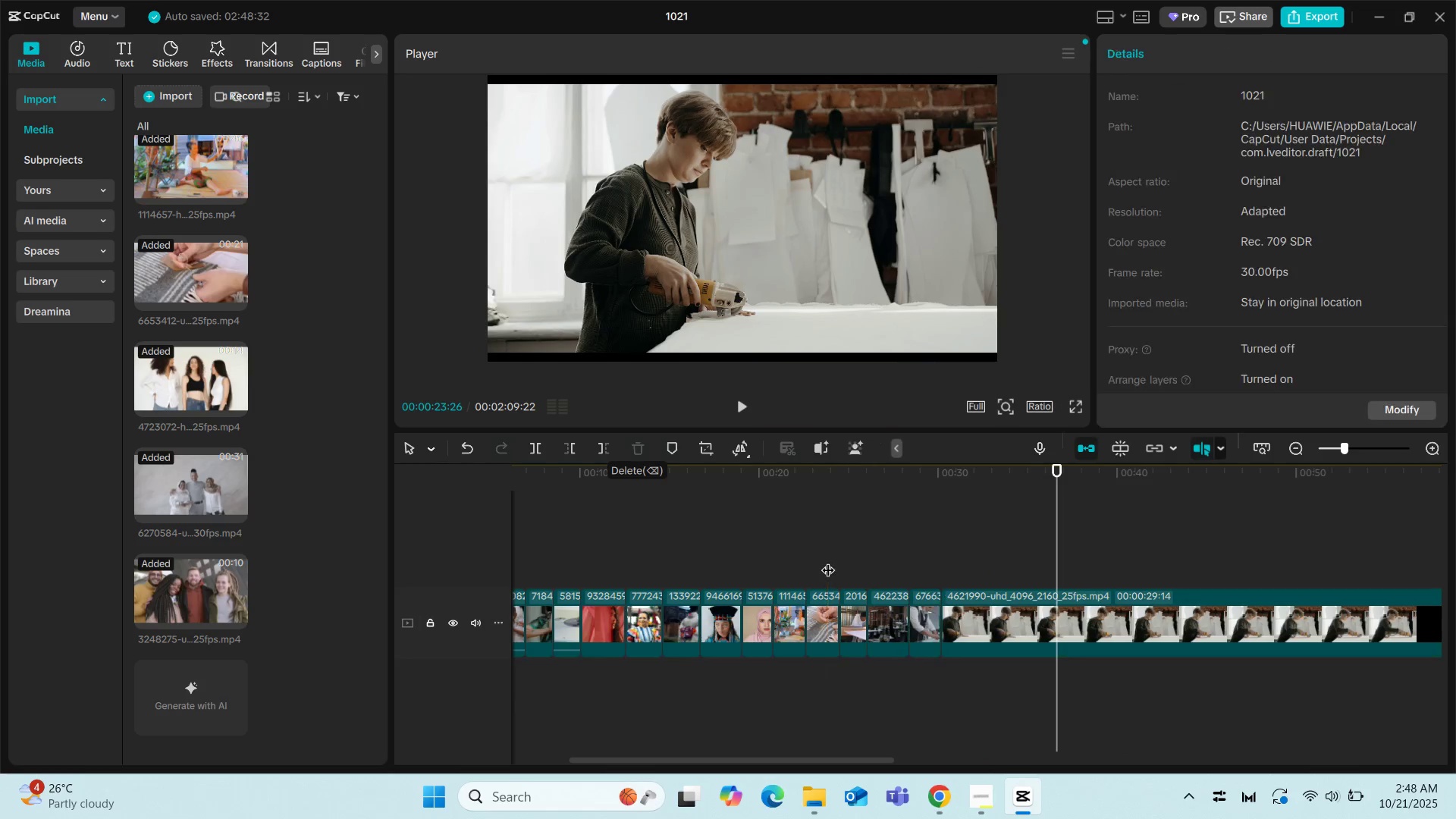 
key(Space)
 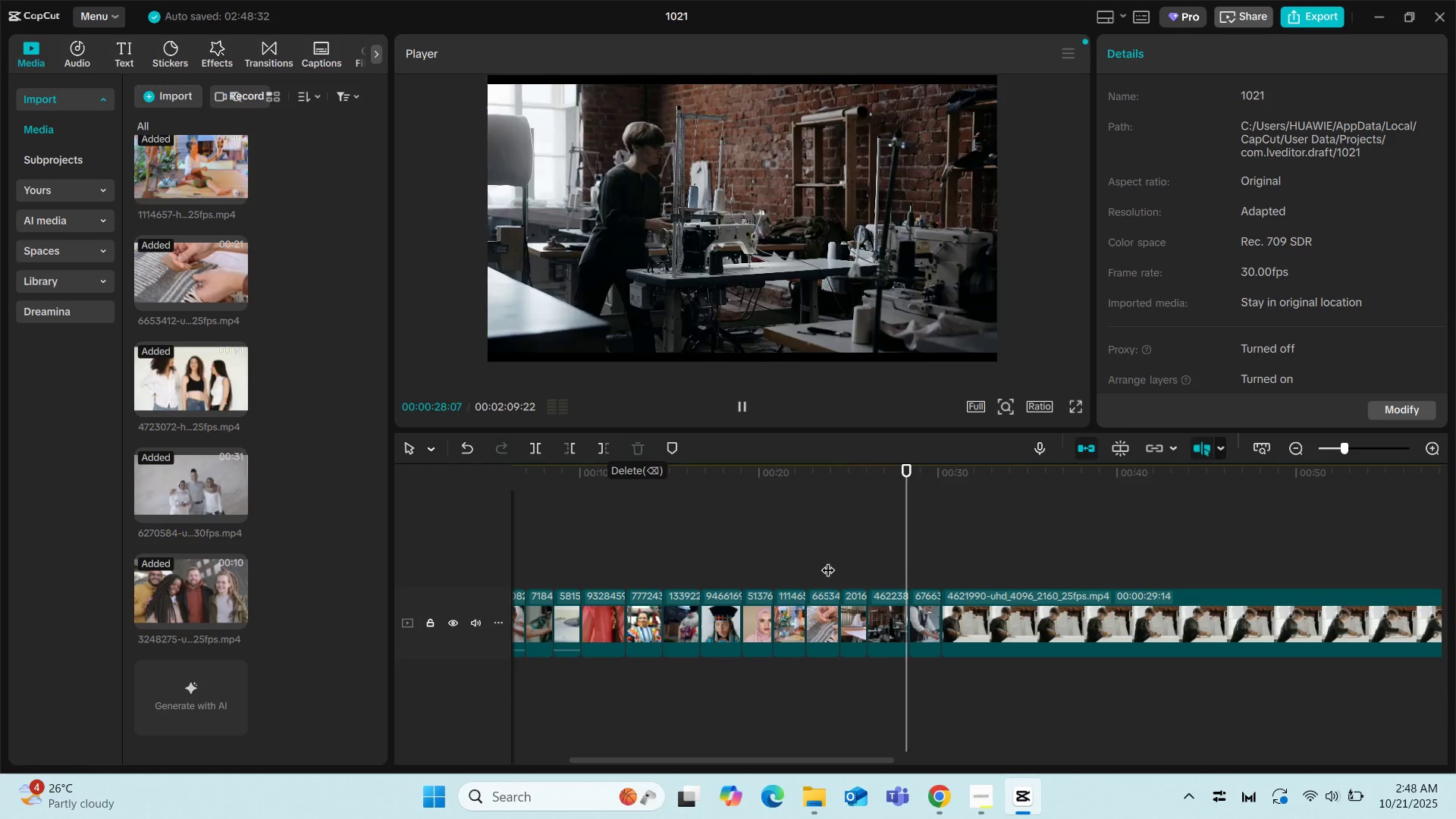 
wait(6.43)
 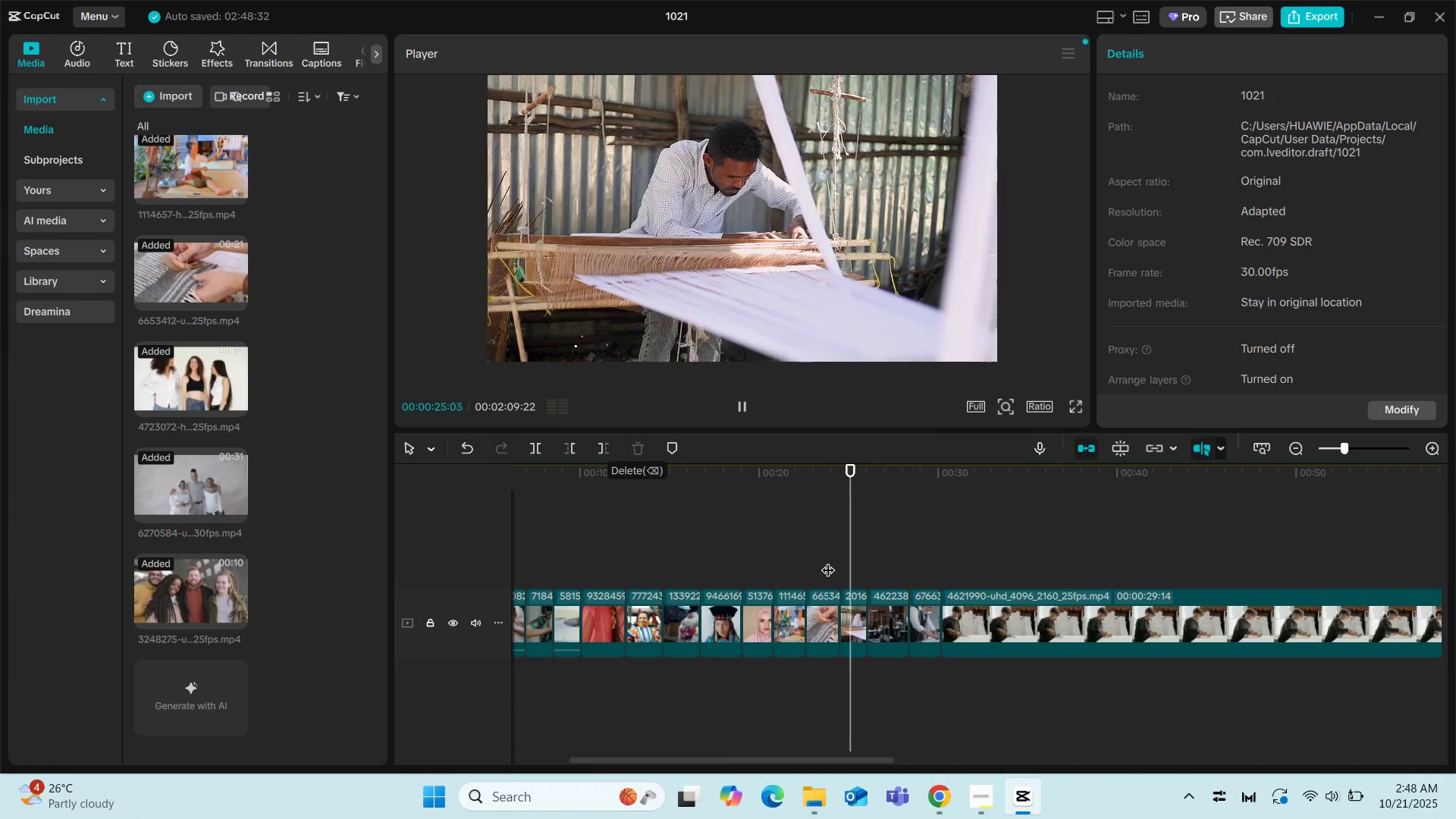 
left_click([837, 549])
 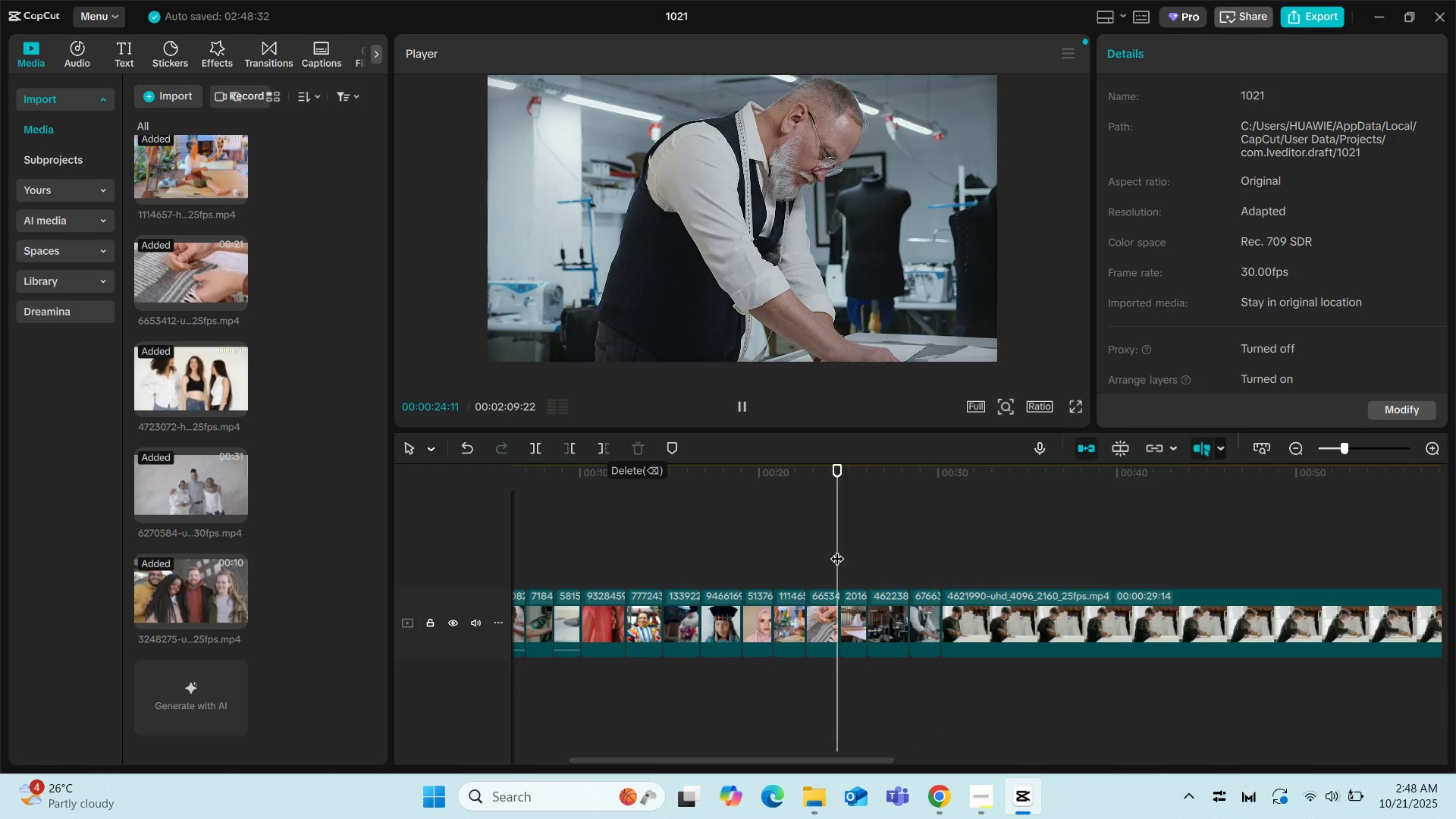 
key(Space)
 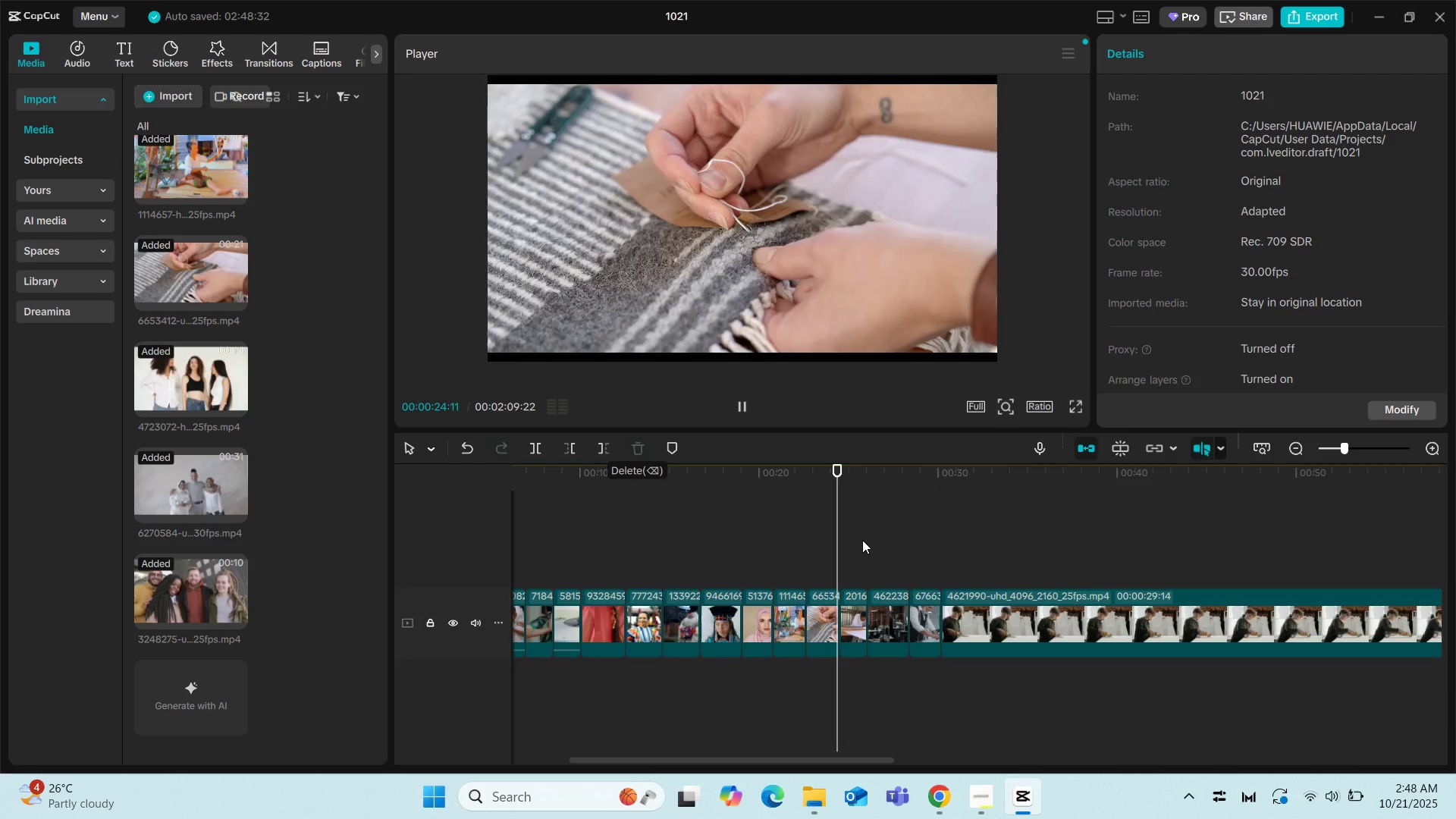 
left_click([862, 540])
 